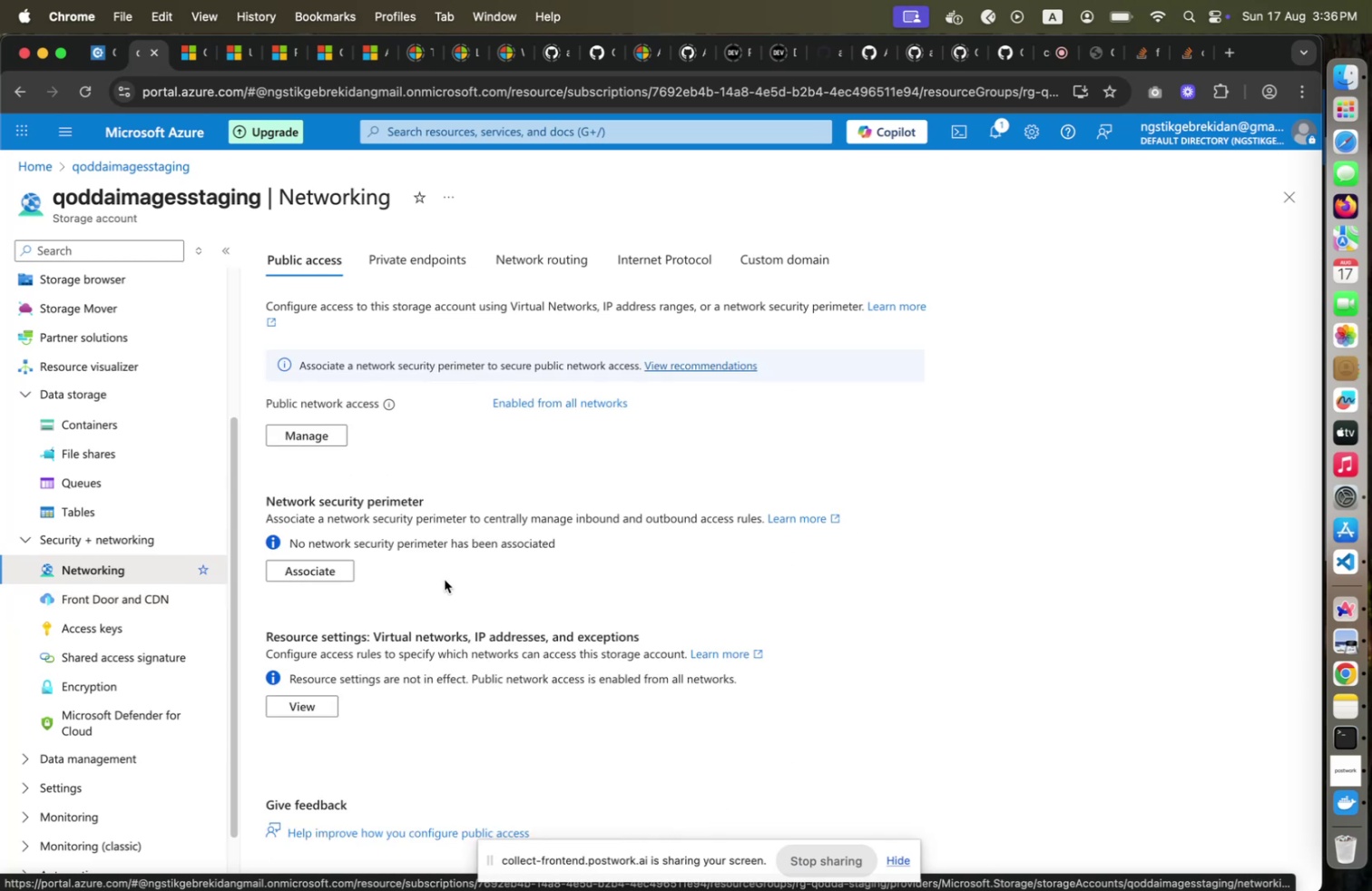 
scroll: coordinate [446, 574], scroll_direction: down, amount: 10.0
 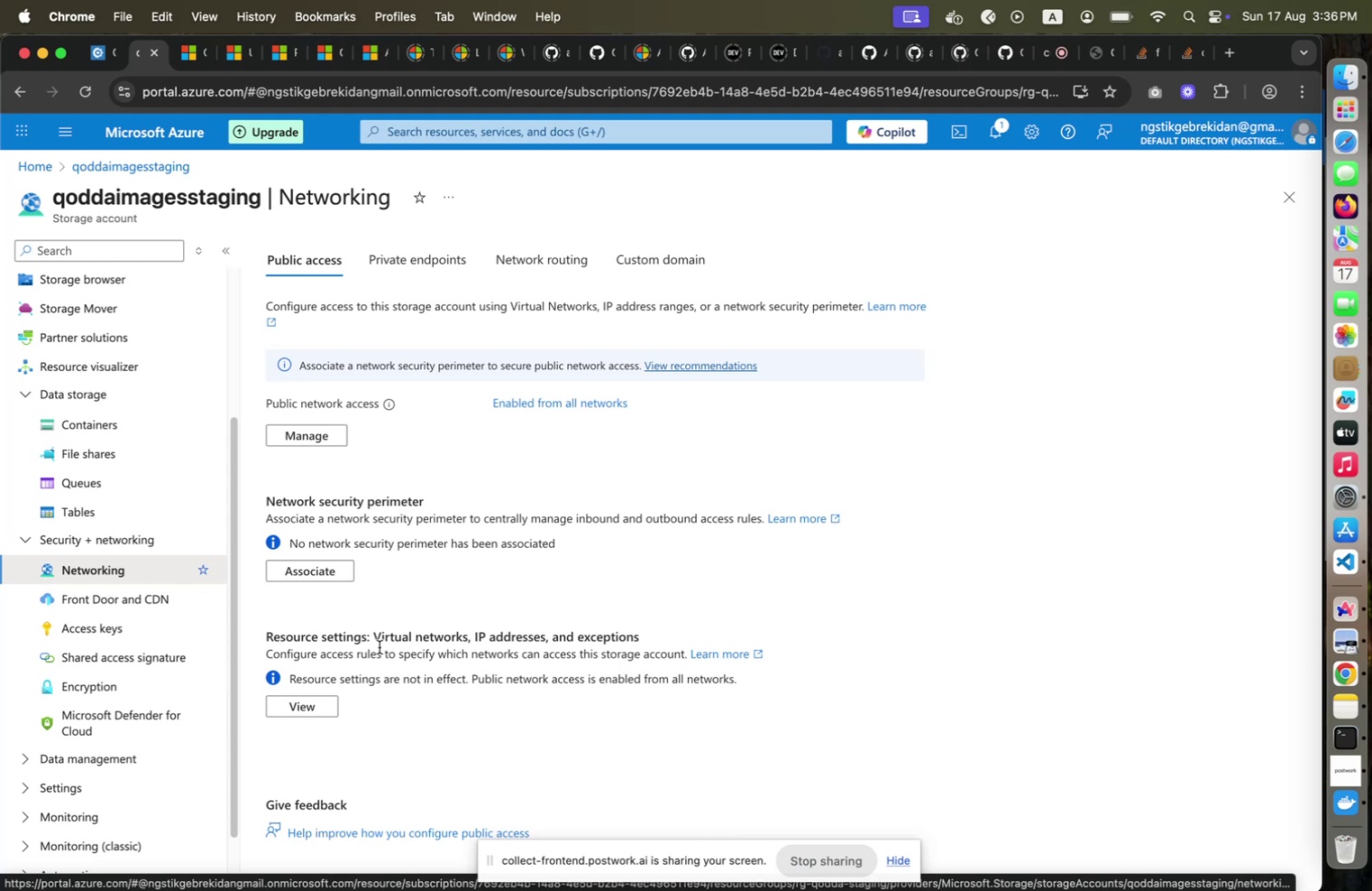 
wait(9.85)
 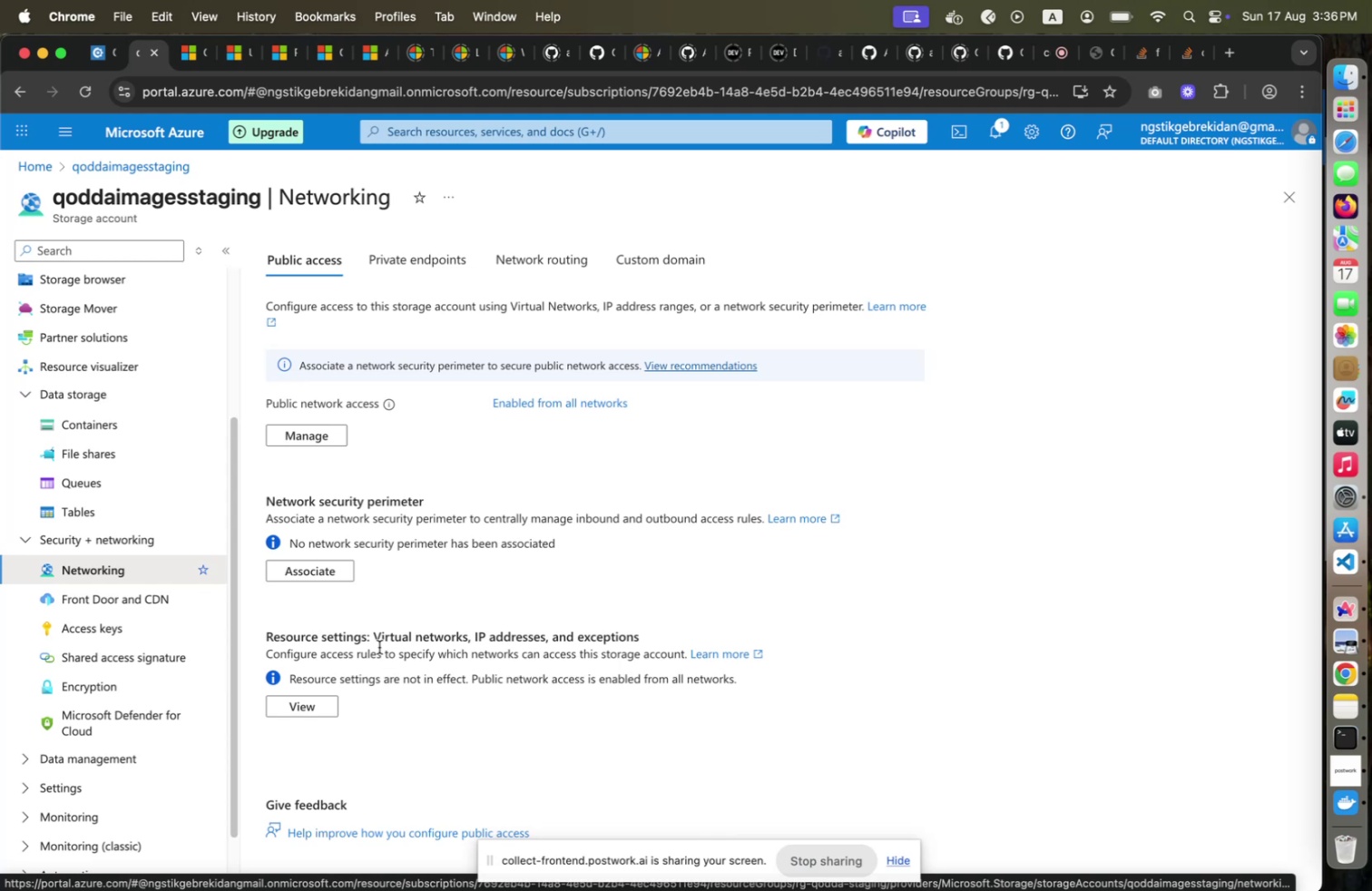 
scroll: coordinate [47, 460], scroll_direction: up, amount: 14.0
 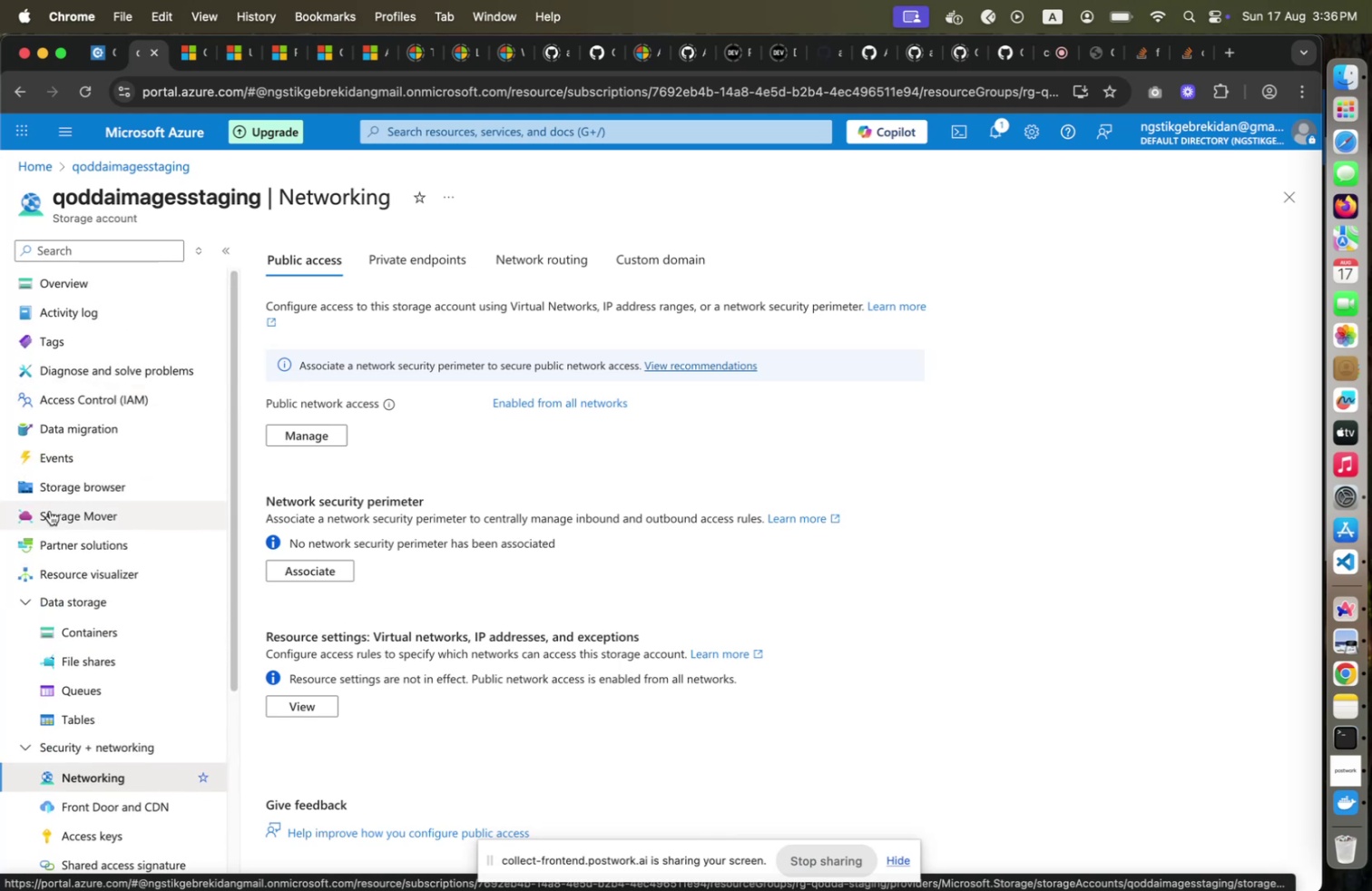 
left_click([67, 490])
 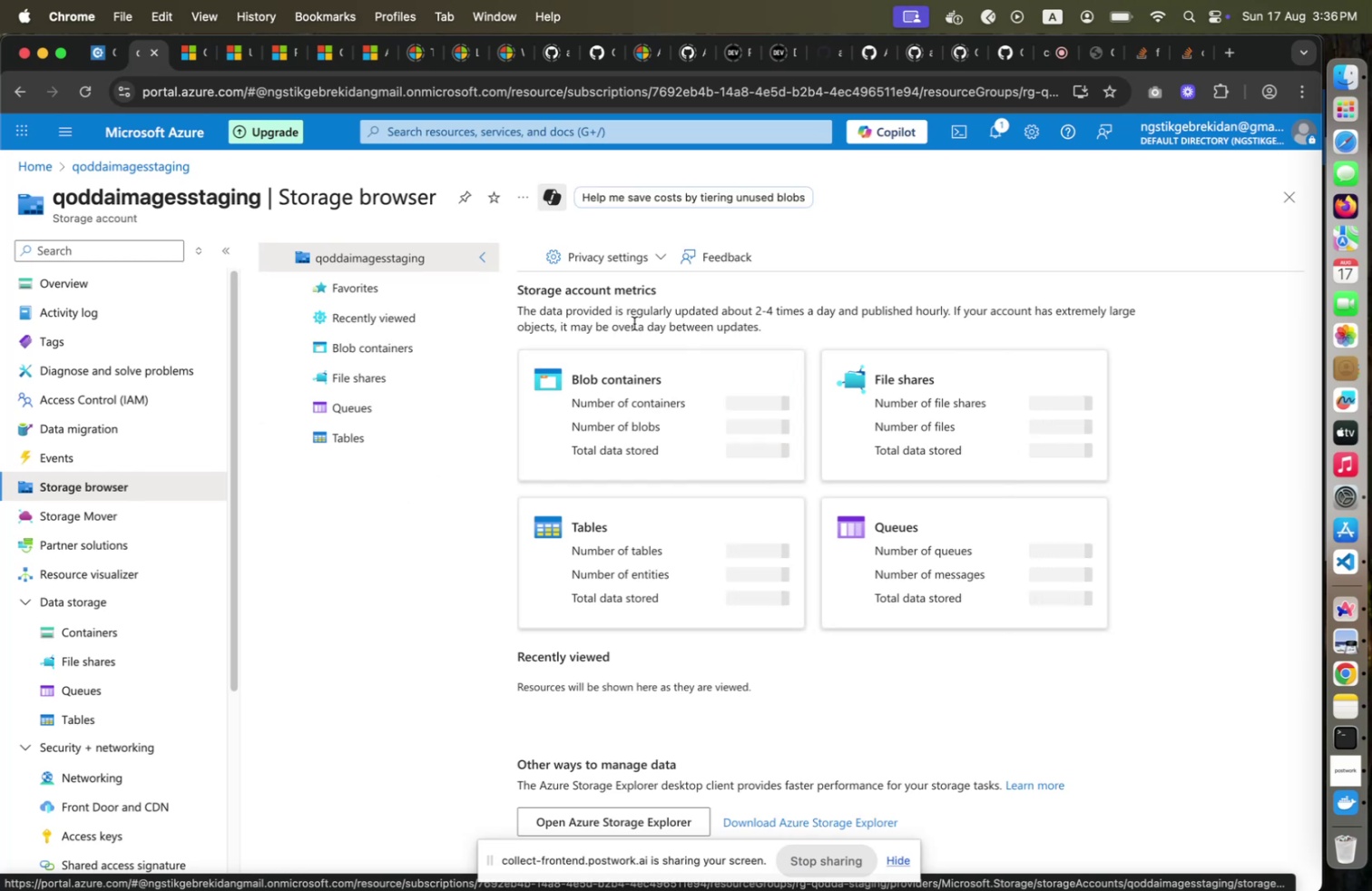 
left_click([630, 265])
 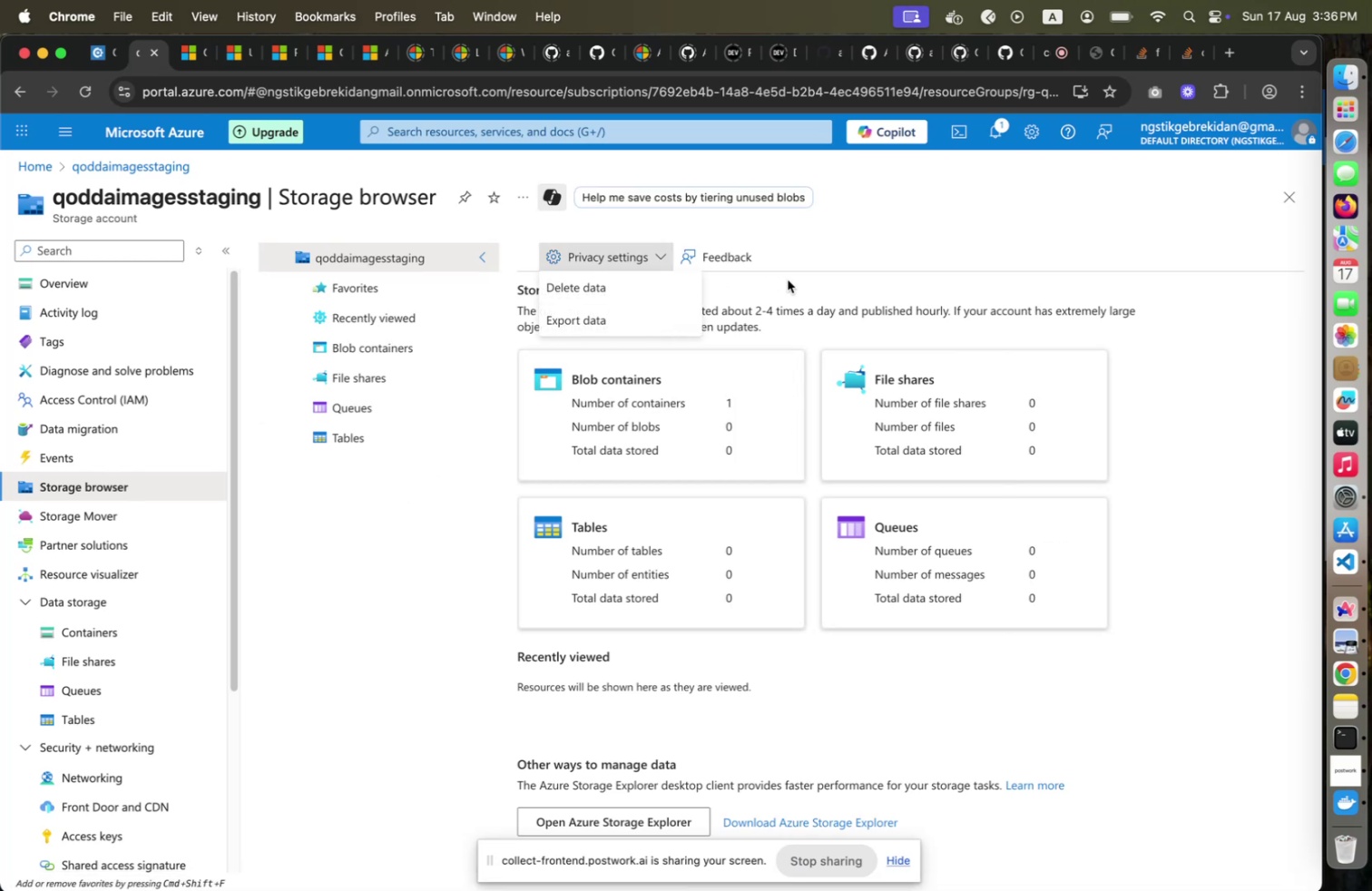 
left_click_drag(start_coordinate=[777, 291], to_coordinate=[770, 291])
 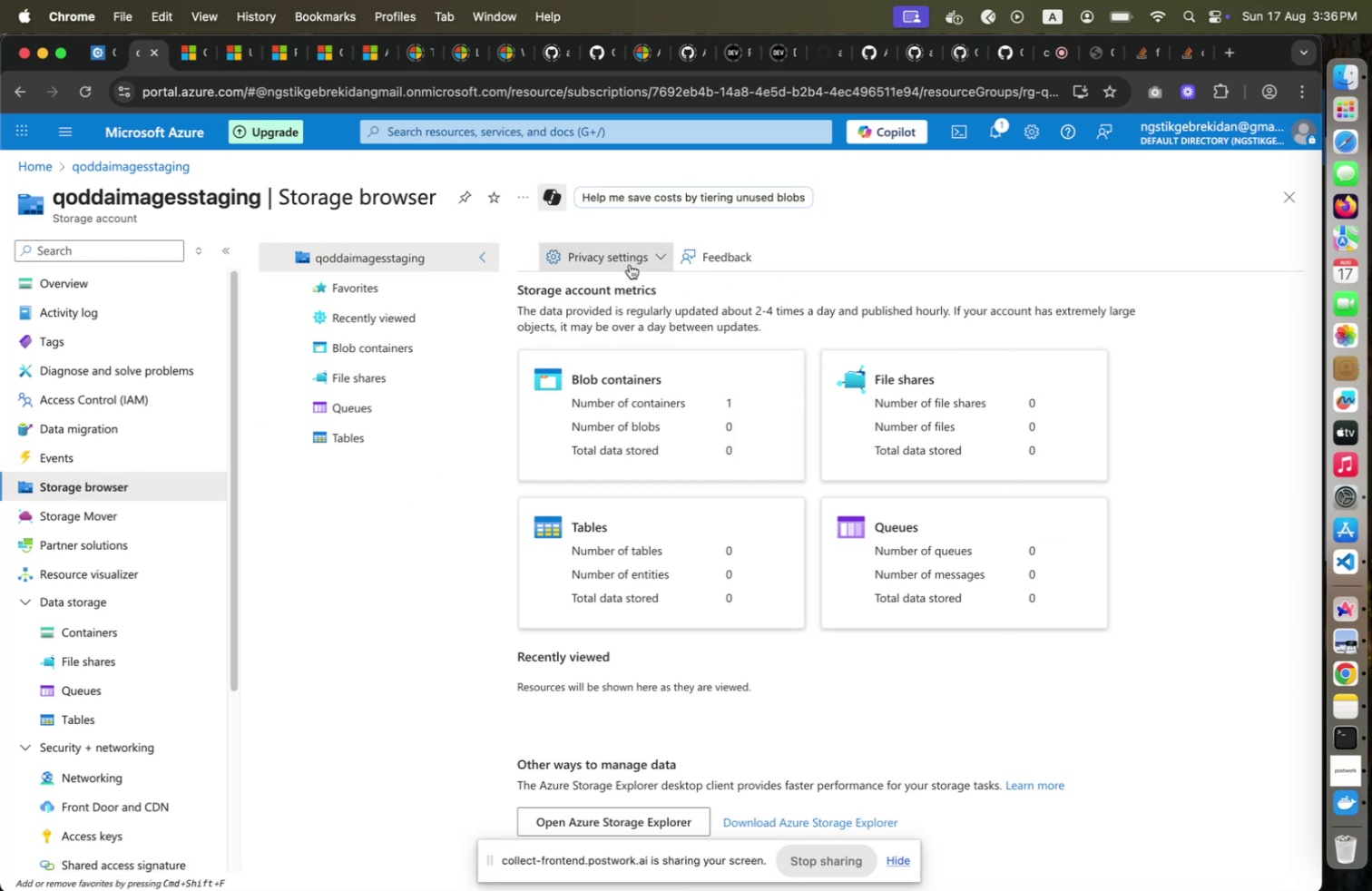 
left_click([630, 264])
 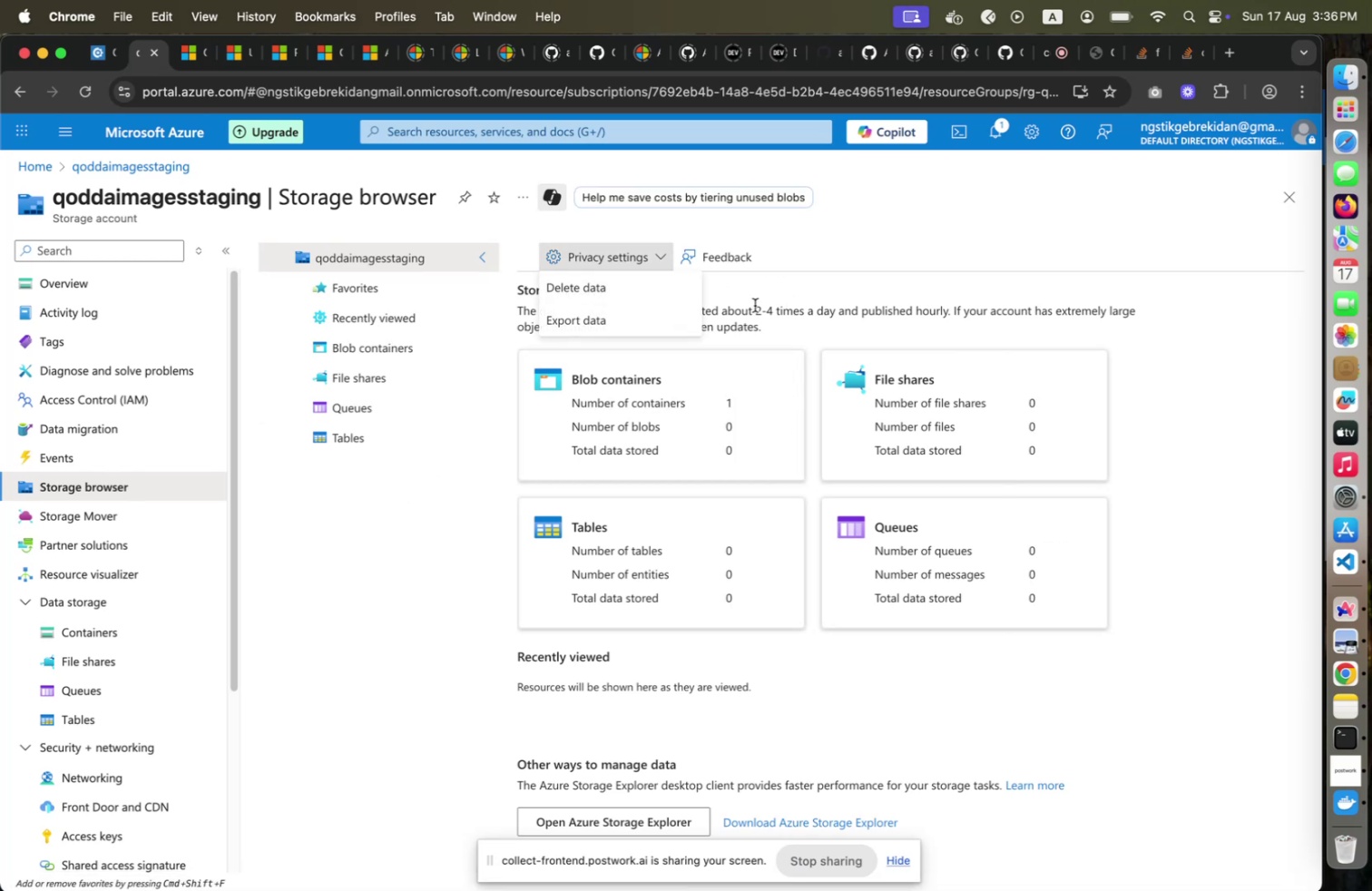 
left_click([755, 305])
 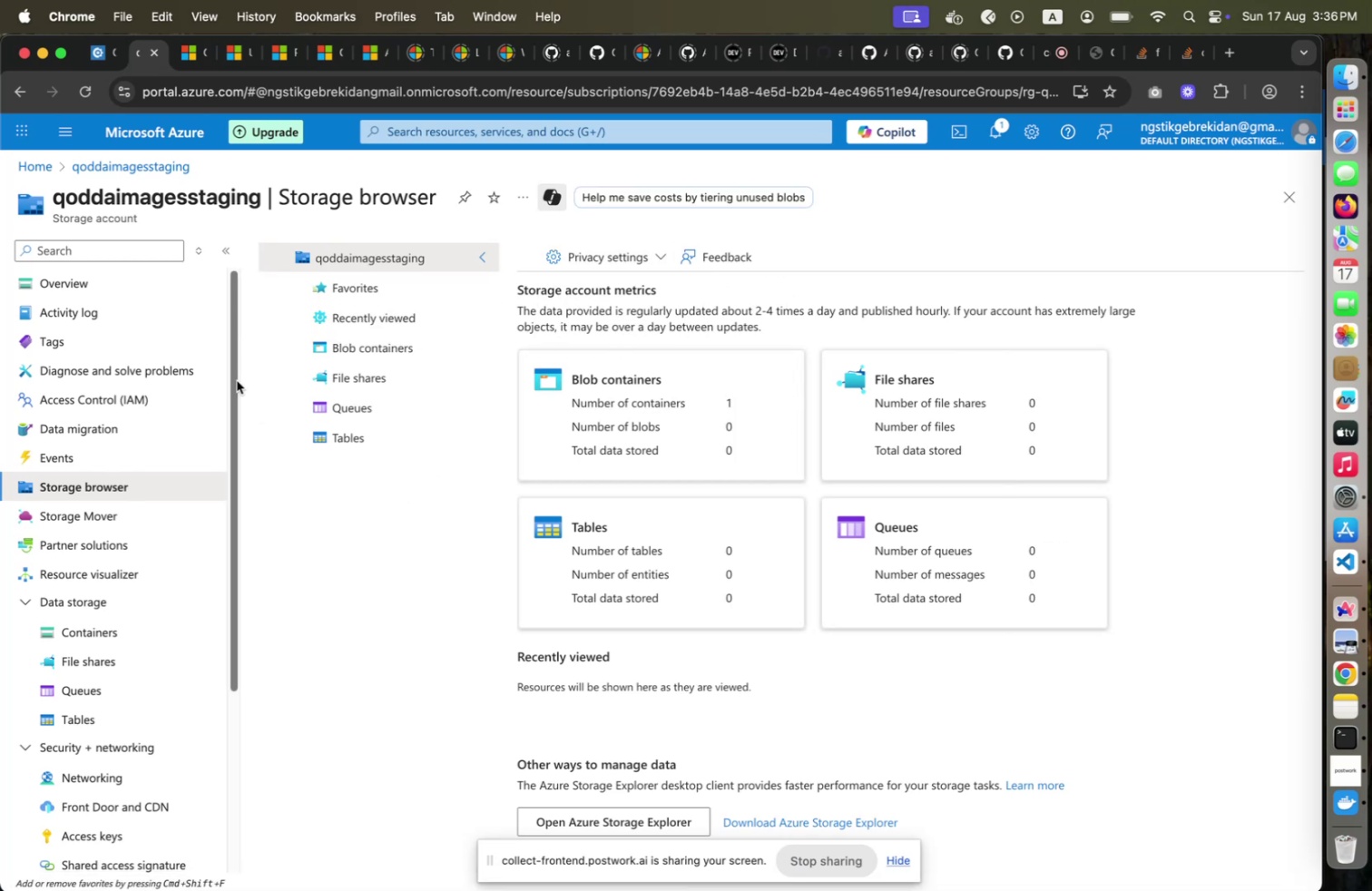 
left_click([484, 346])
 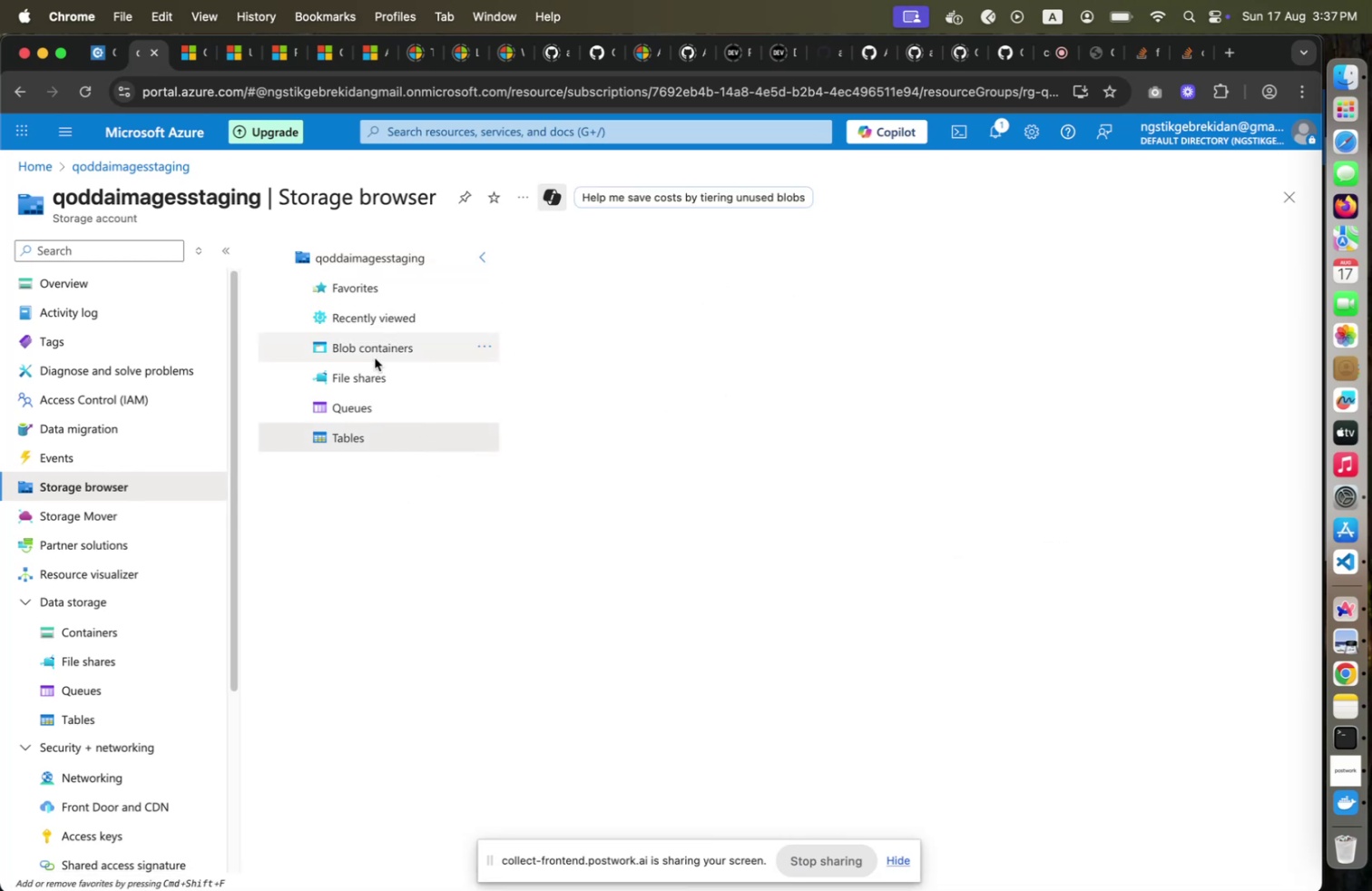 
double_click([374, 357])
 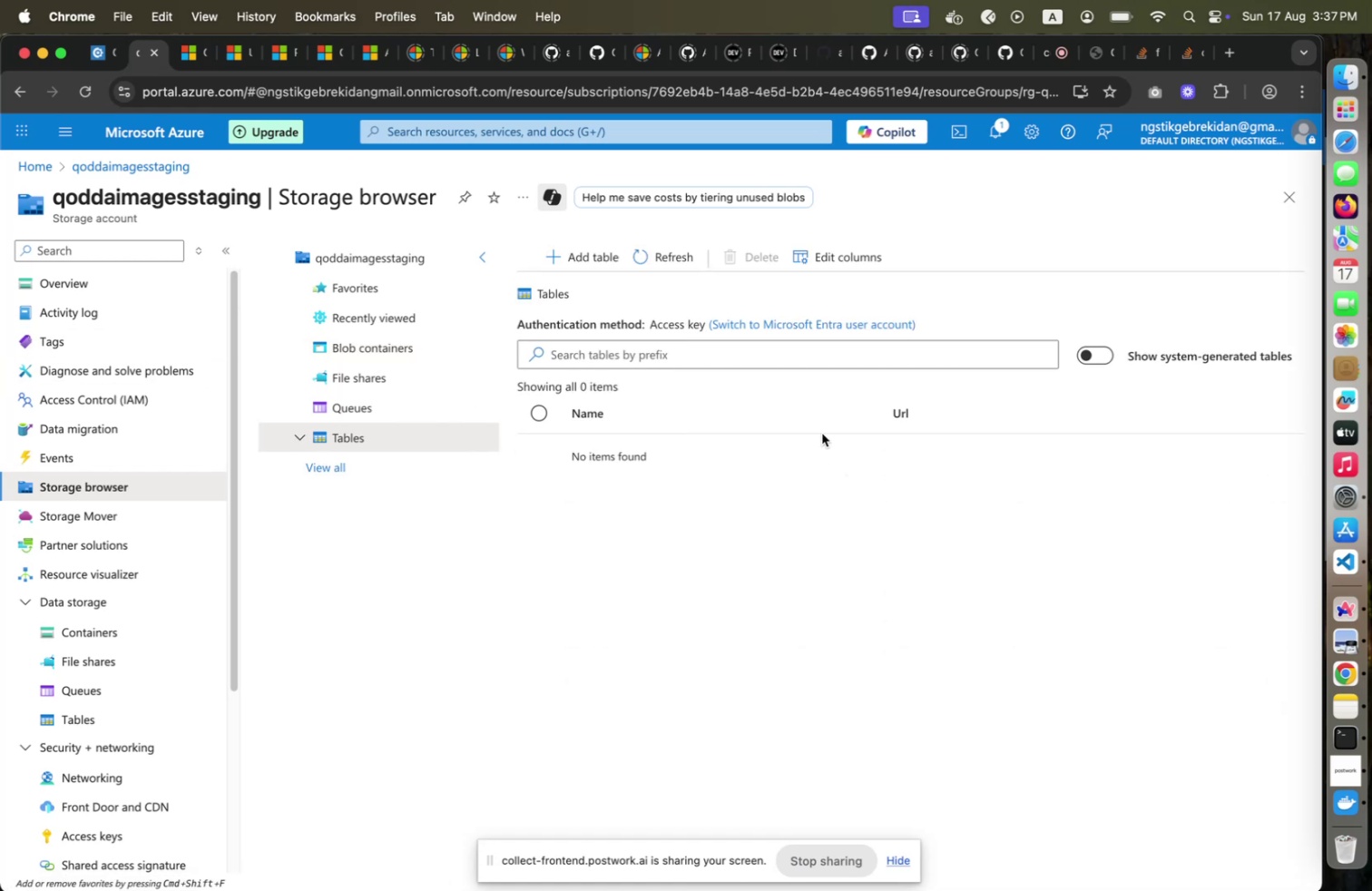 
wait(6.78)
 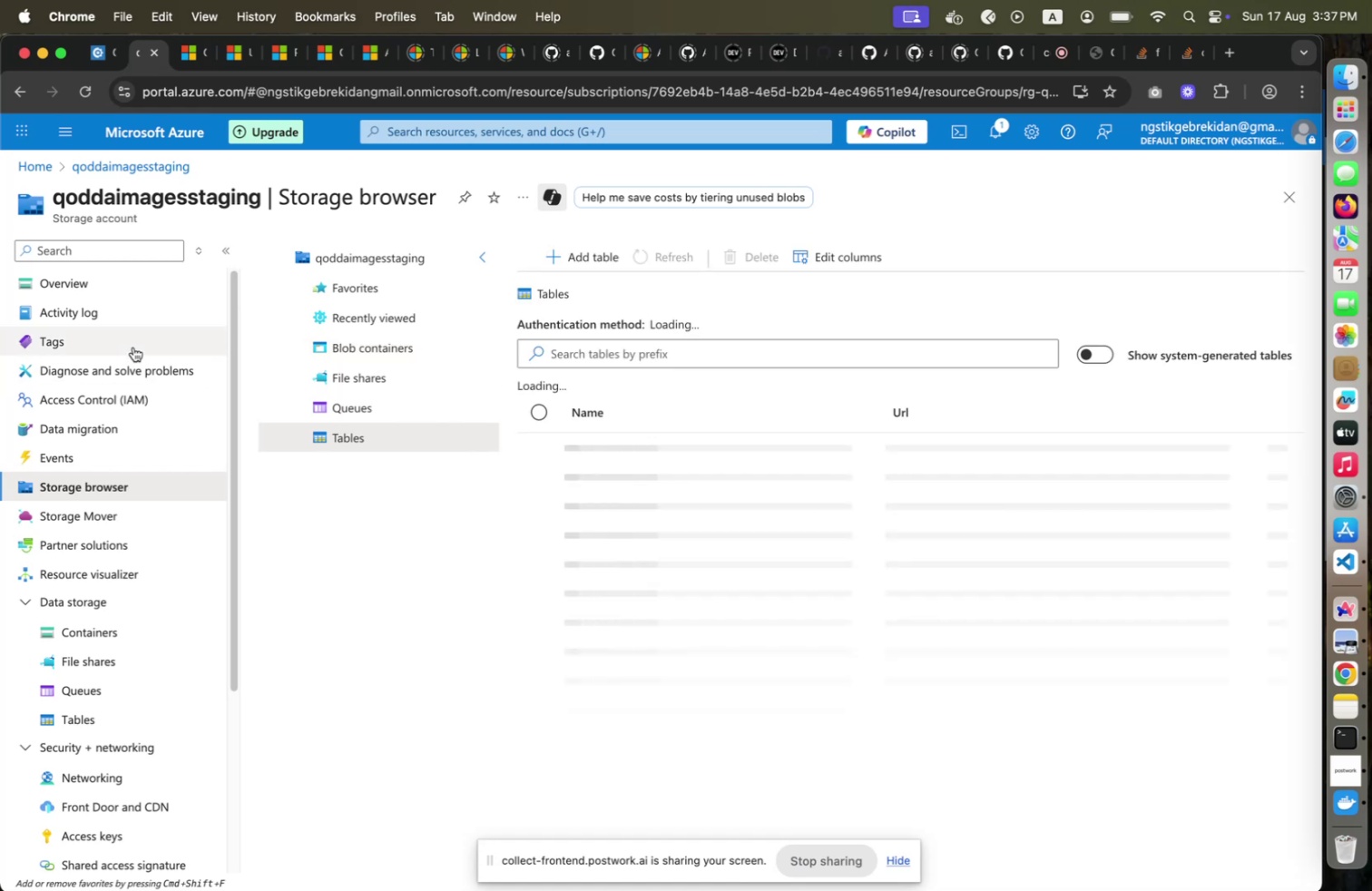 
left_click([378, 346])
 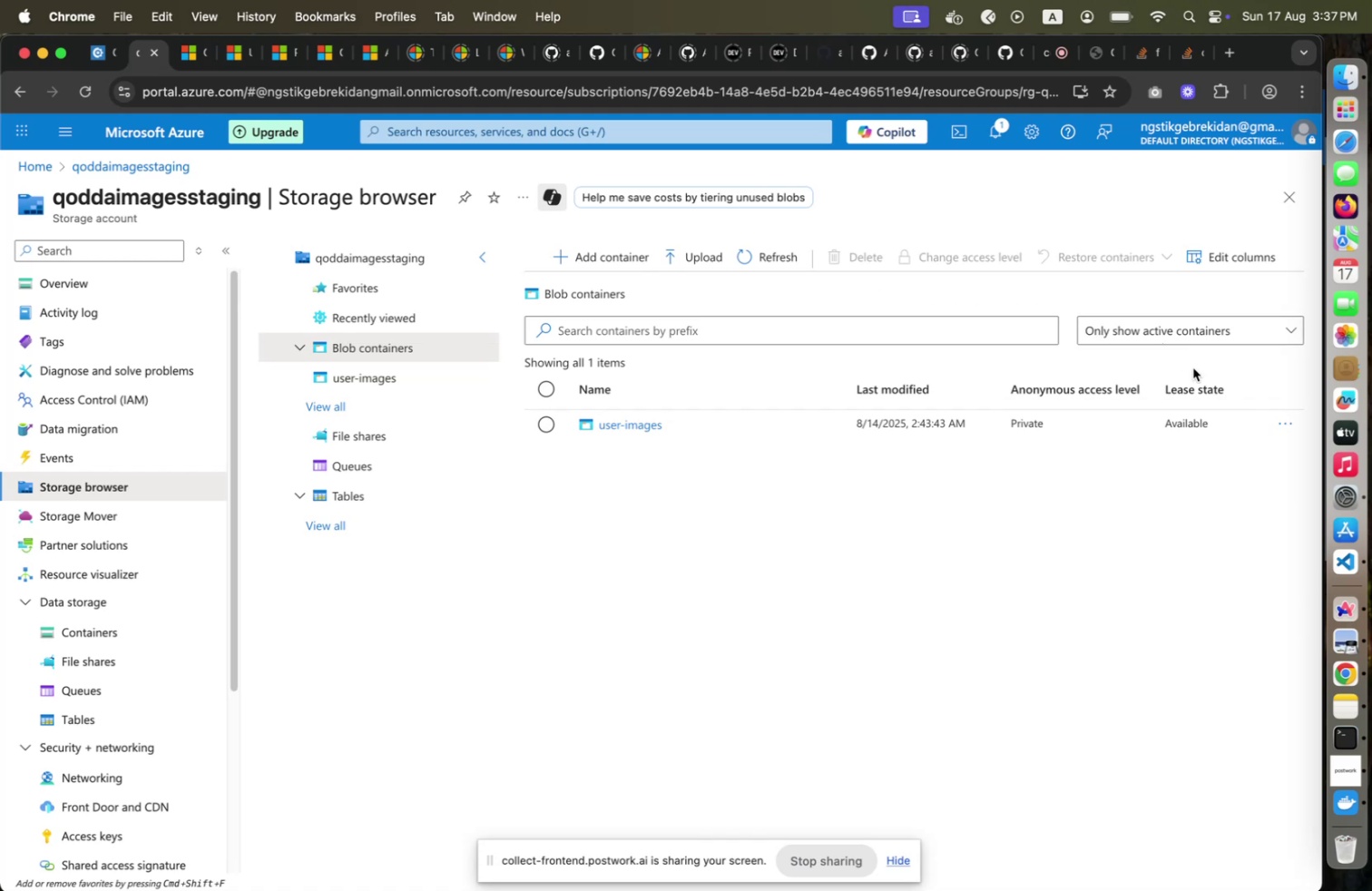 
wait(5.24)
 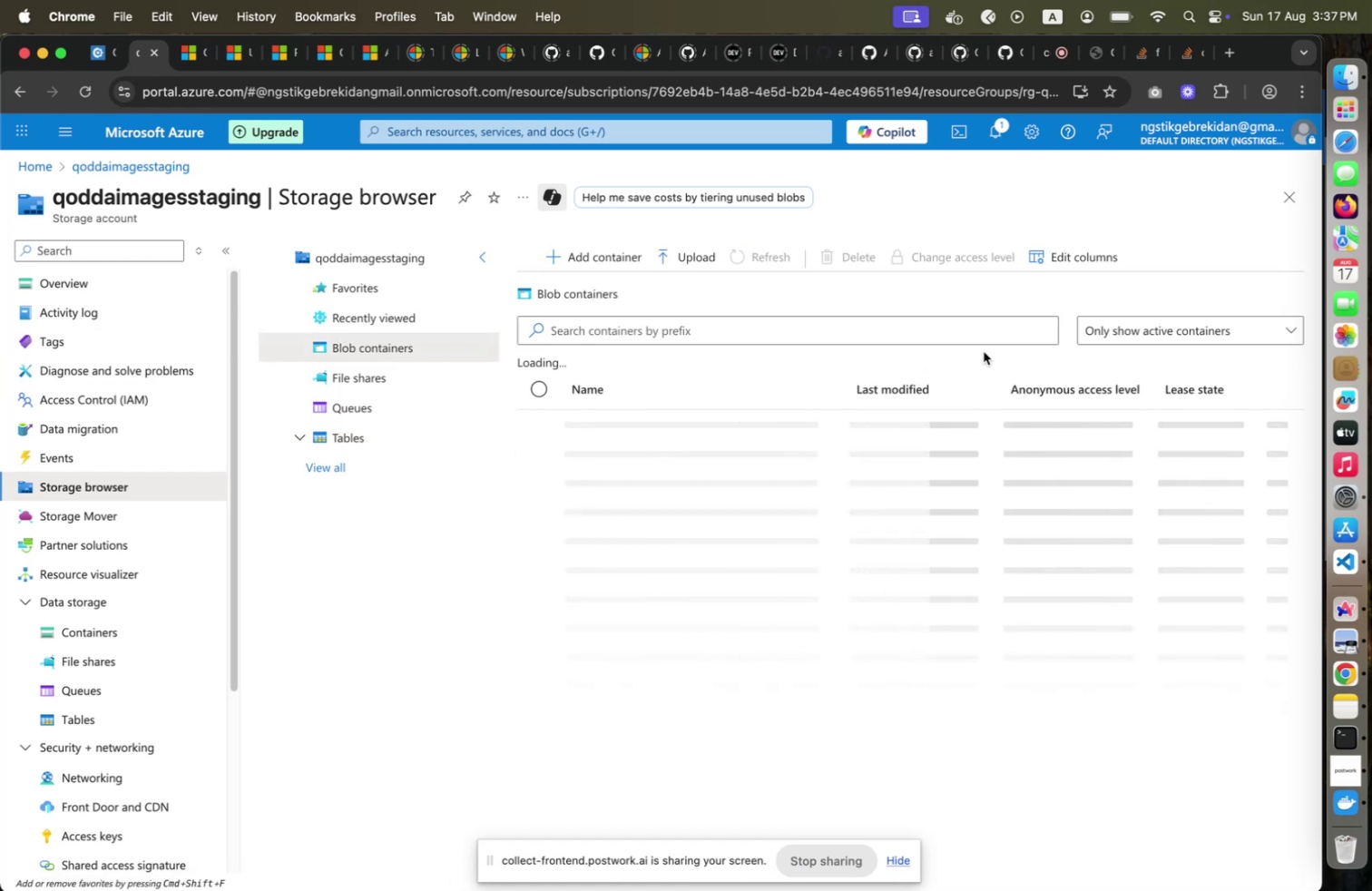 
left_click([1280, 418])
 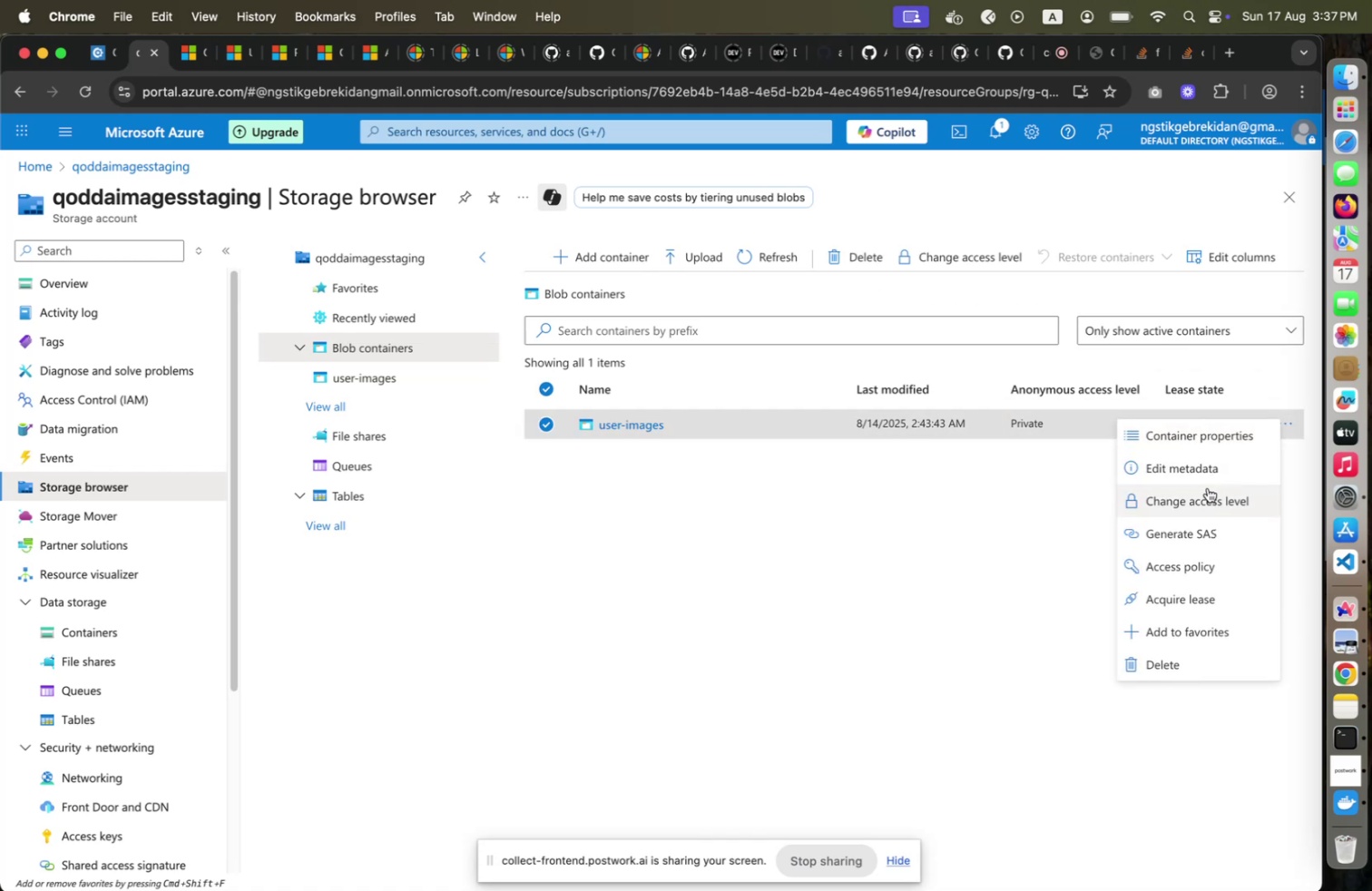 
left_click([1209, 491])
 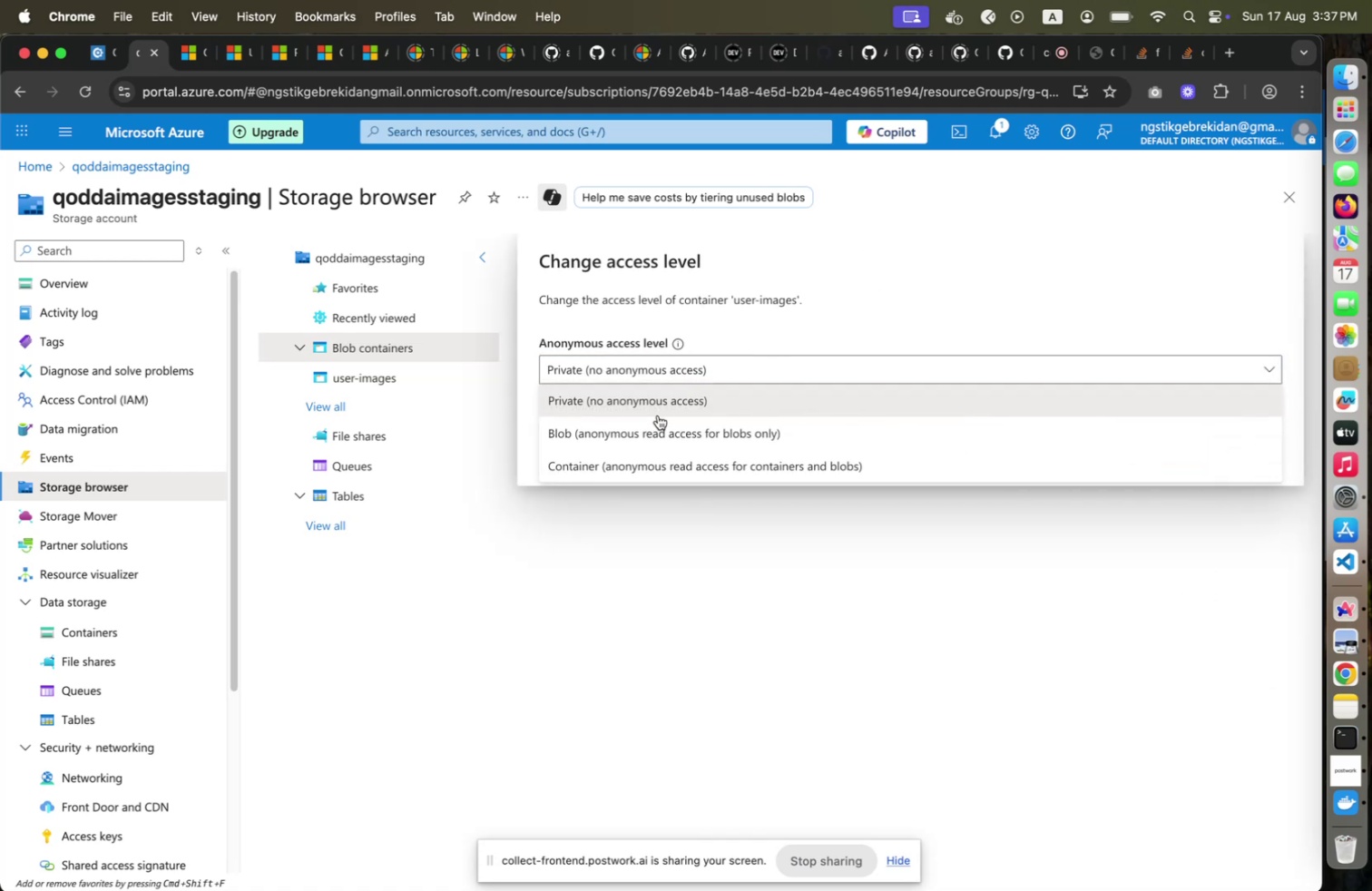 
left_click([647, 422])
 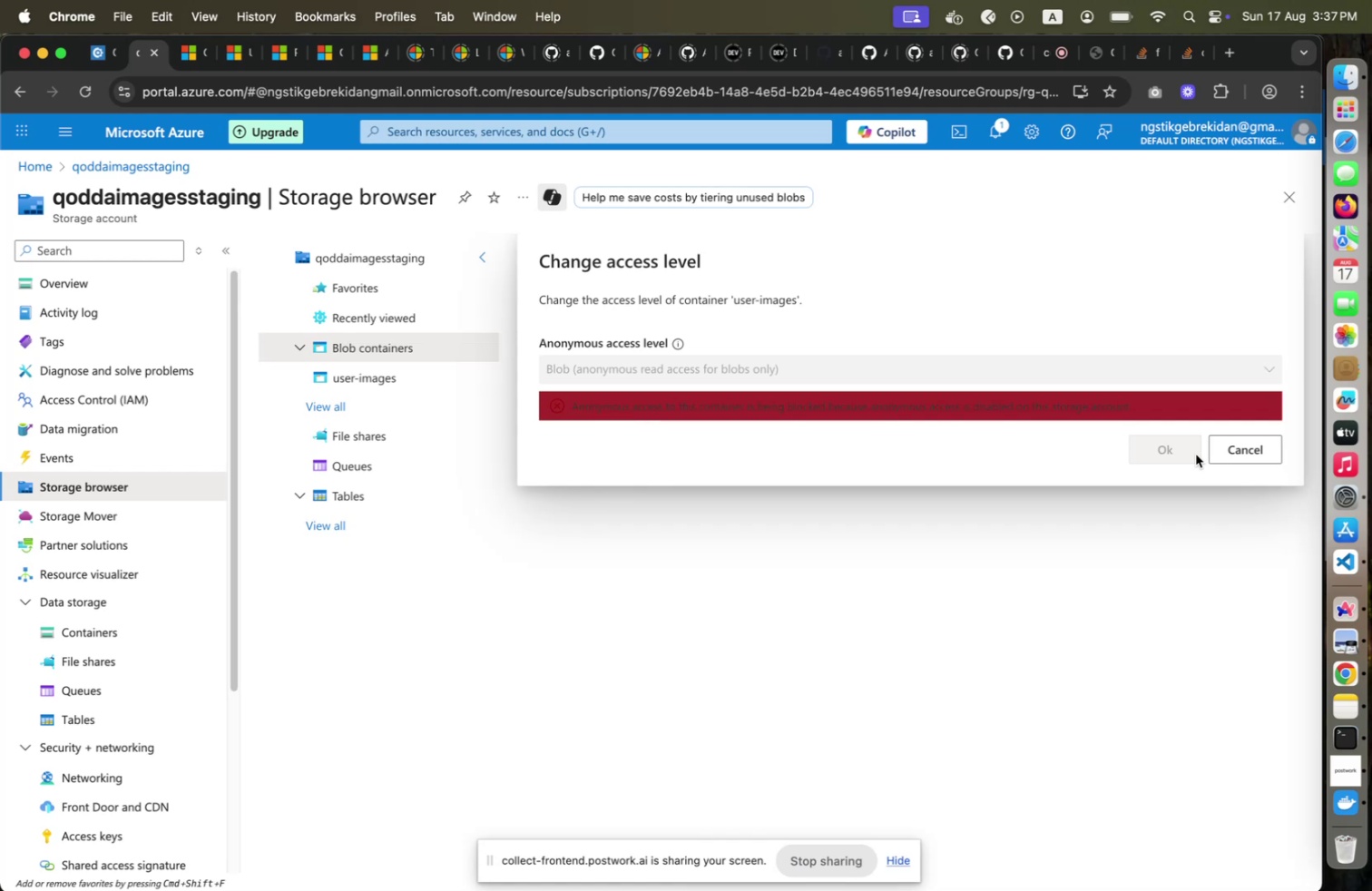 
wait(7.3)
 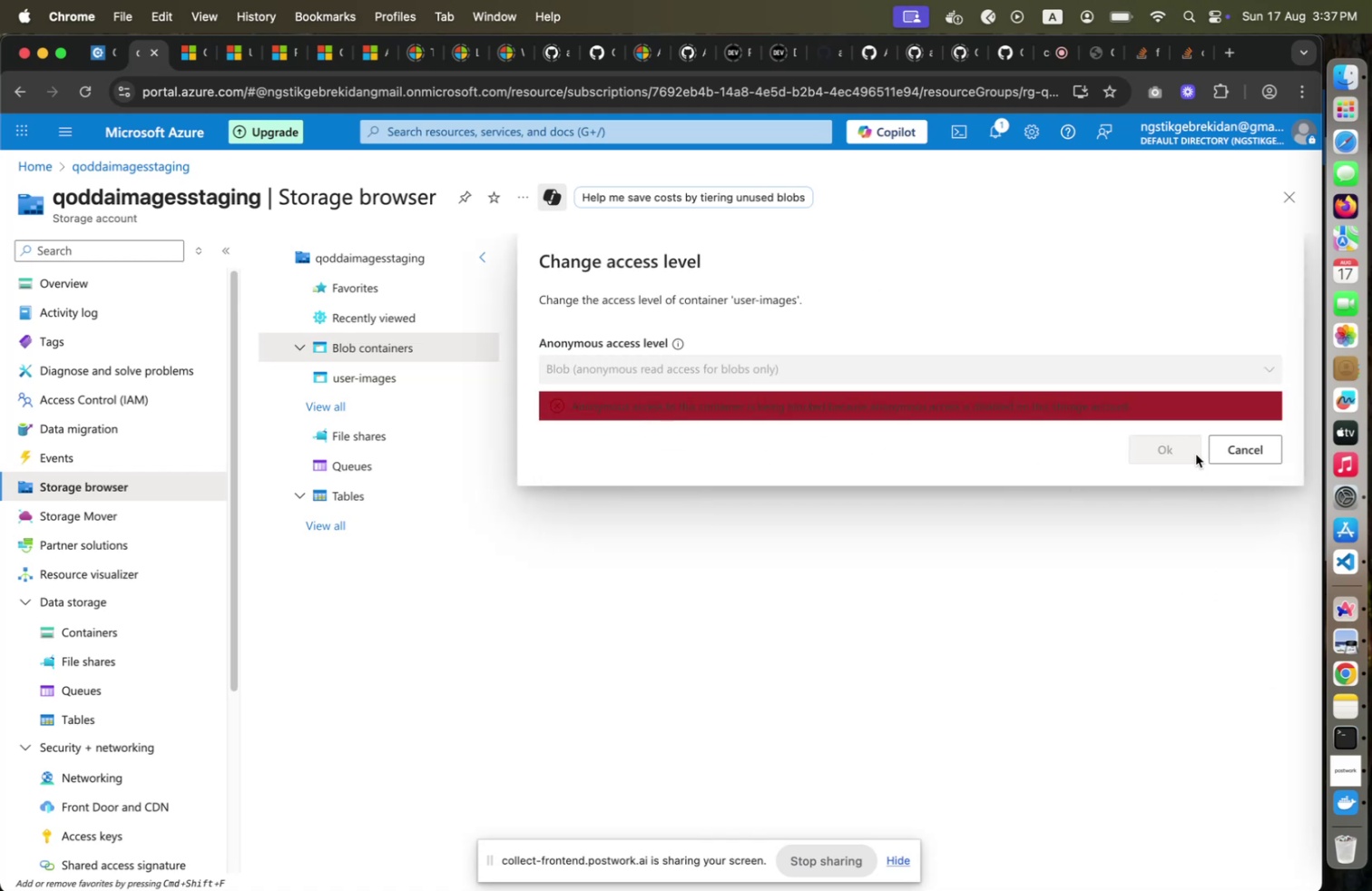 
left_click([1242, 453])
 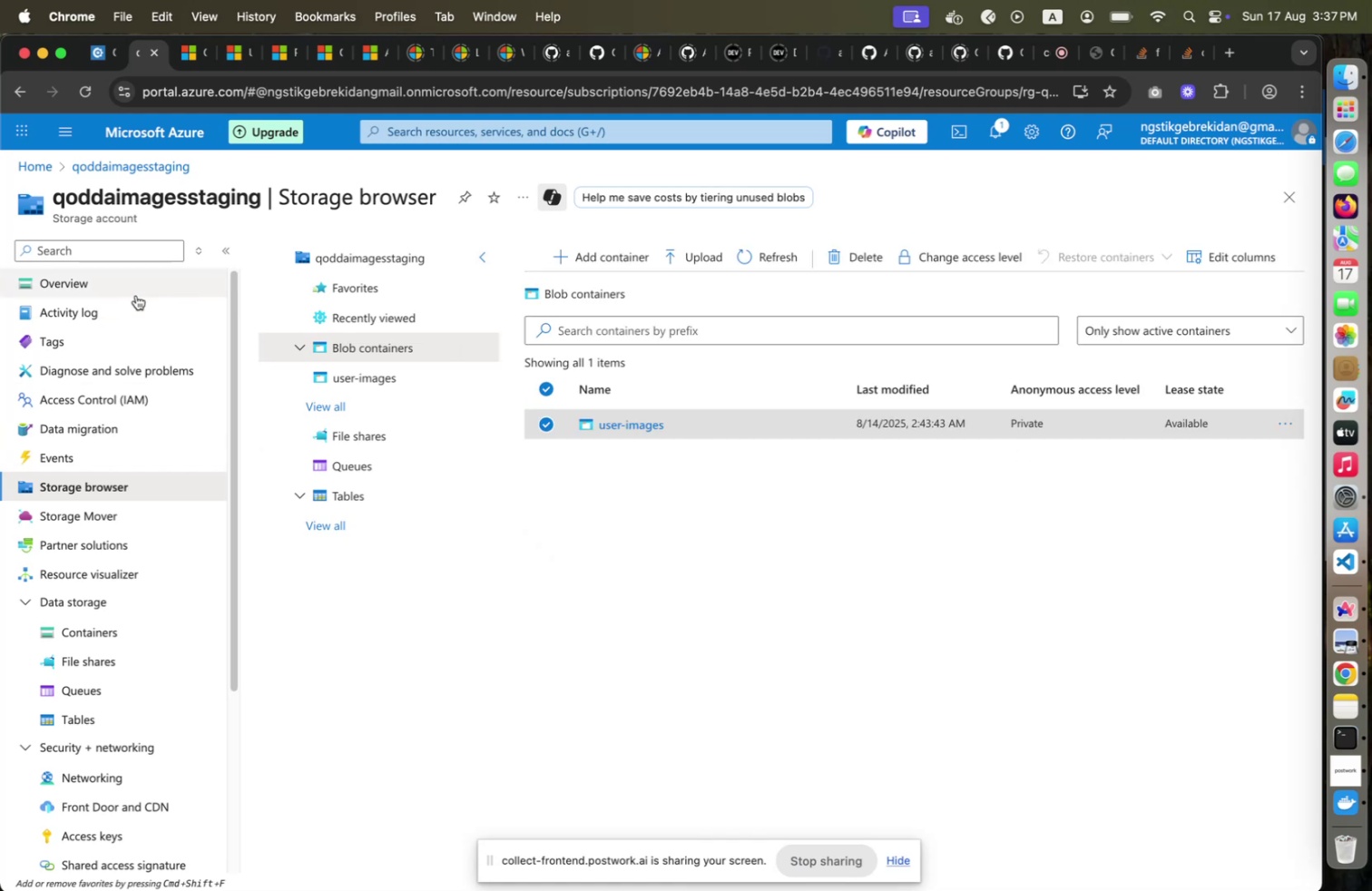 
left_click([136, 295])
 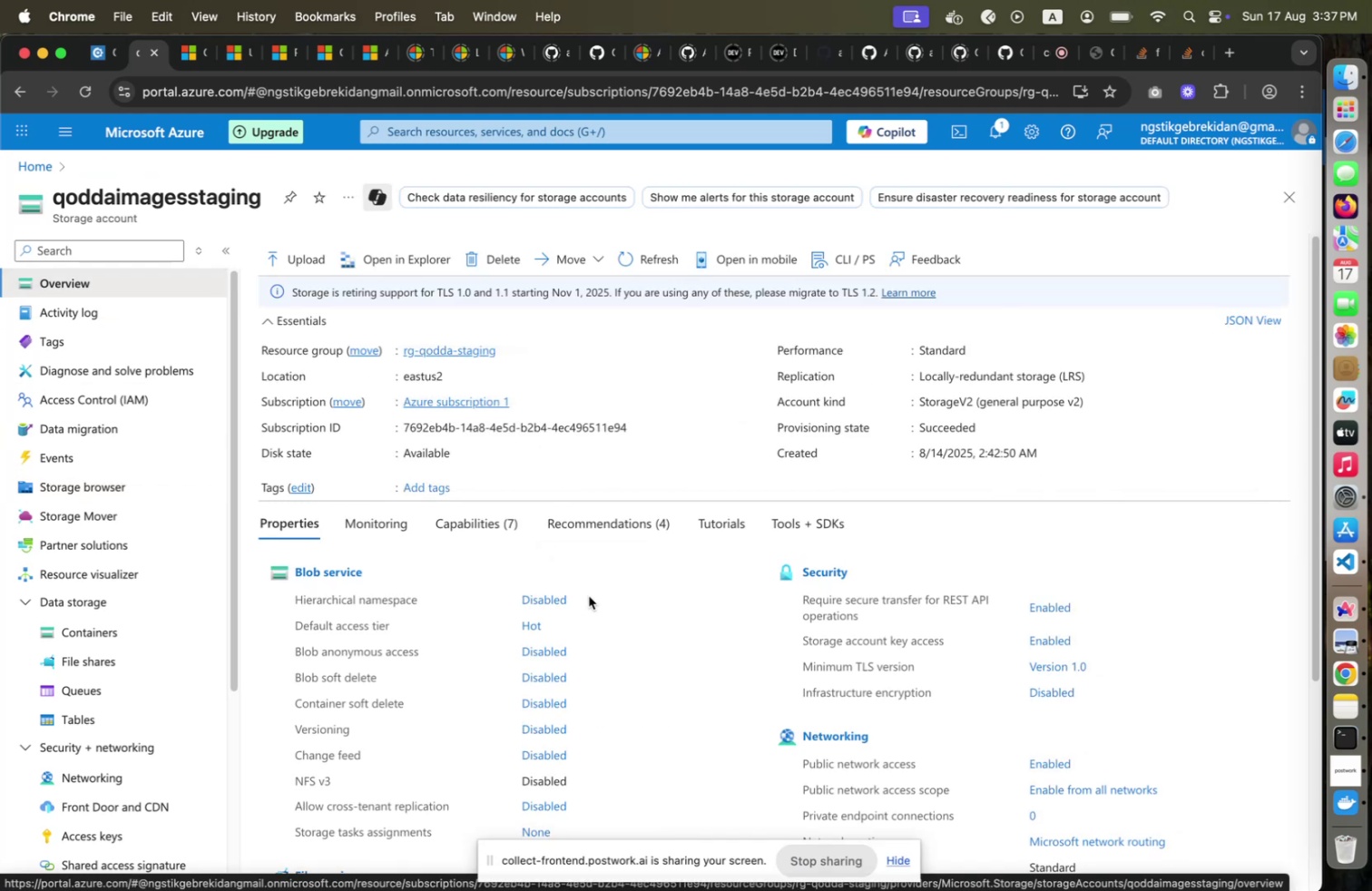 
left_click([551, 651])
 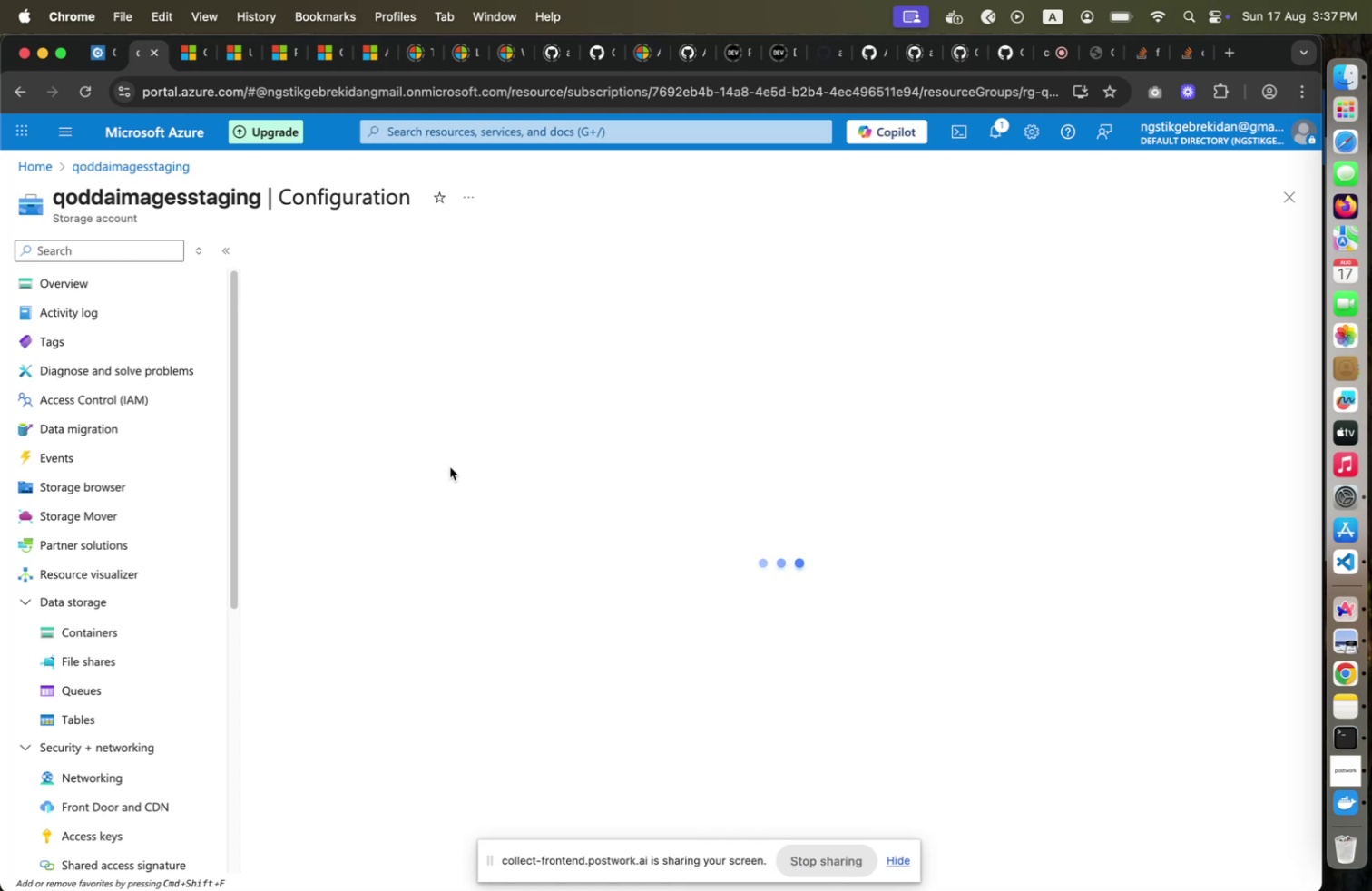 
wait(22.45)
 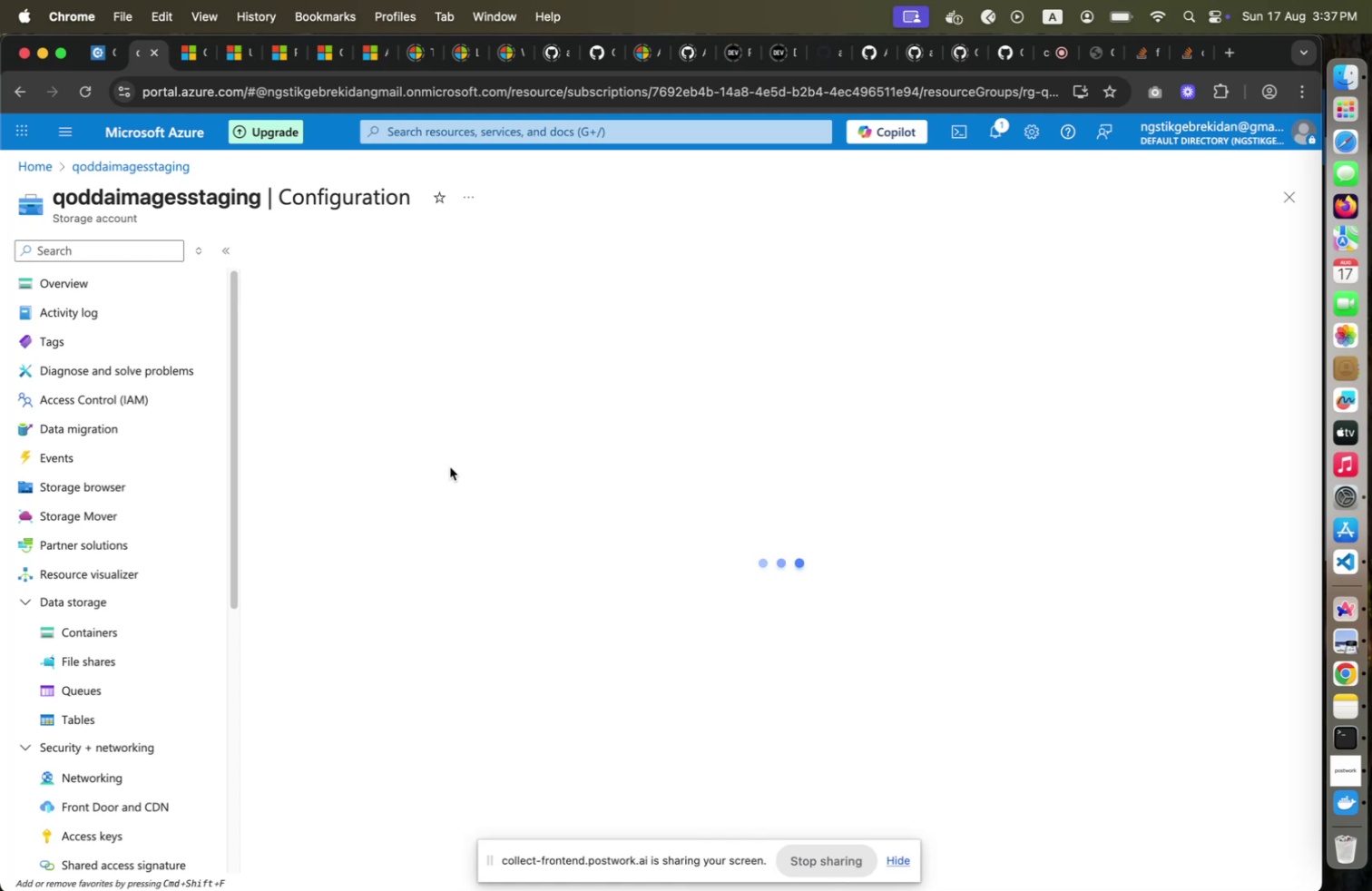 
left_click([348, 526])
 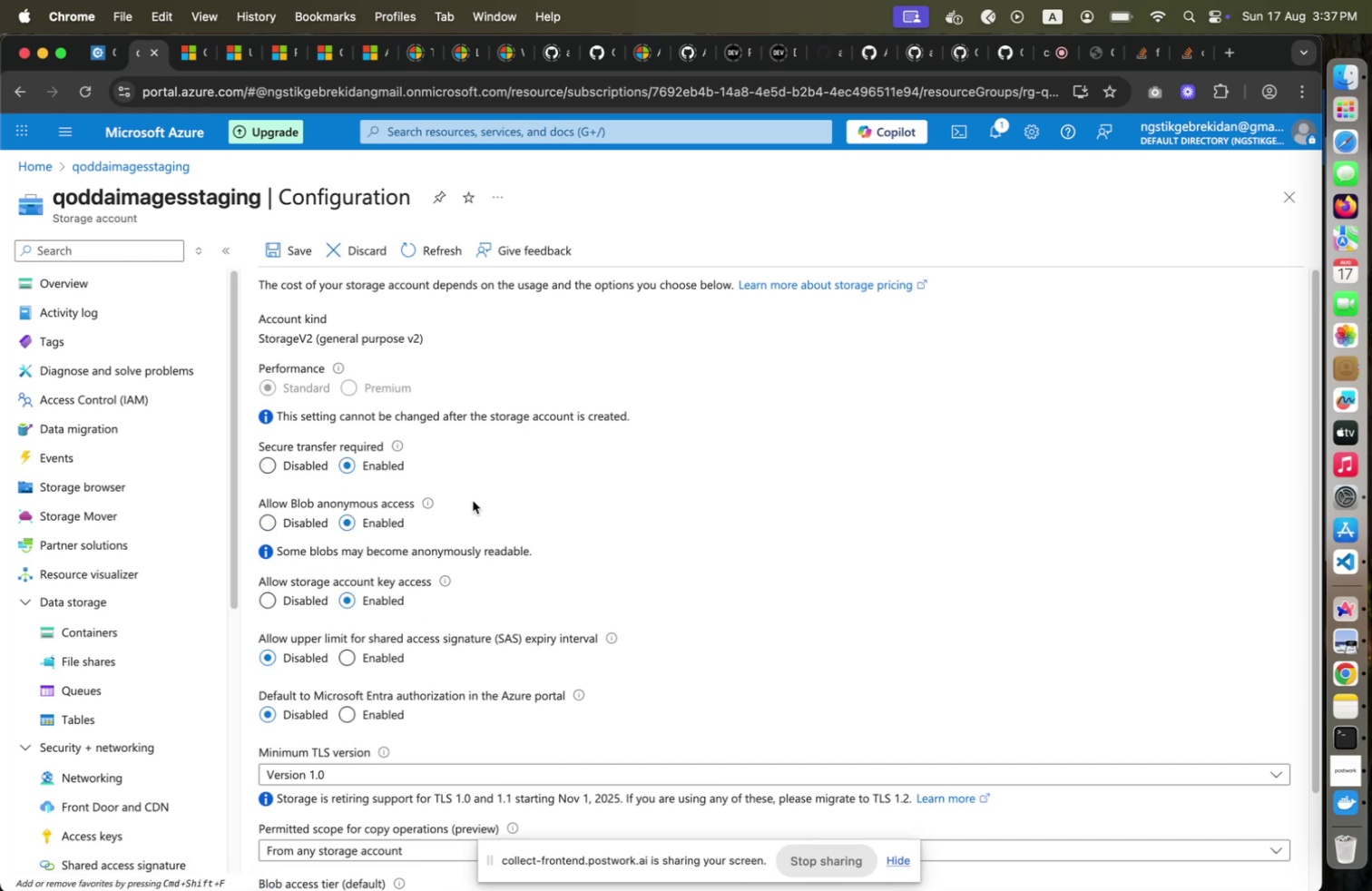 
scroll: coordinate [473, 500], scroll_direction: down, amount: 15.0
 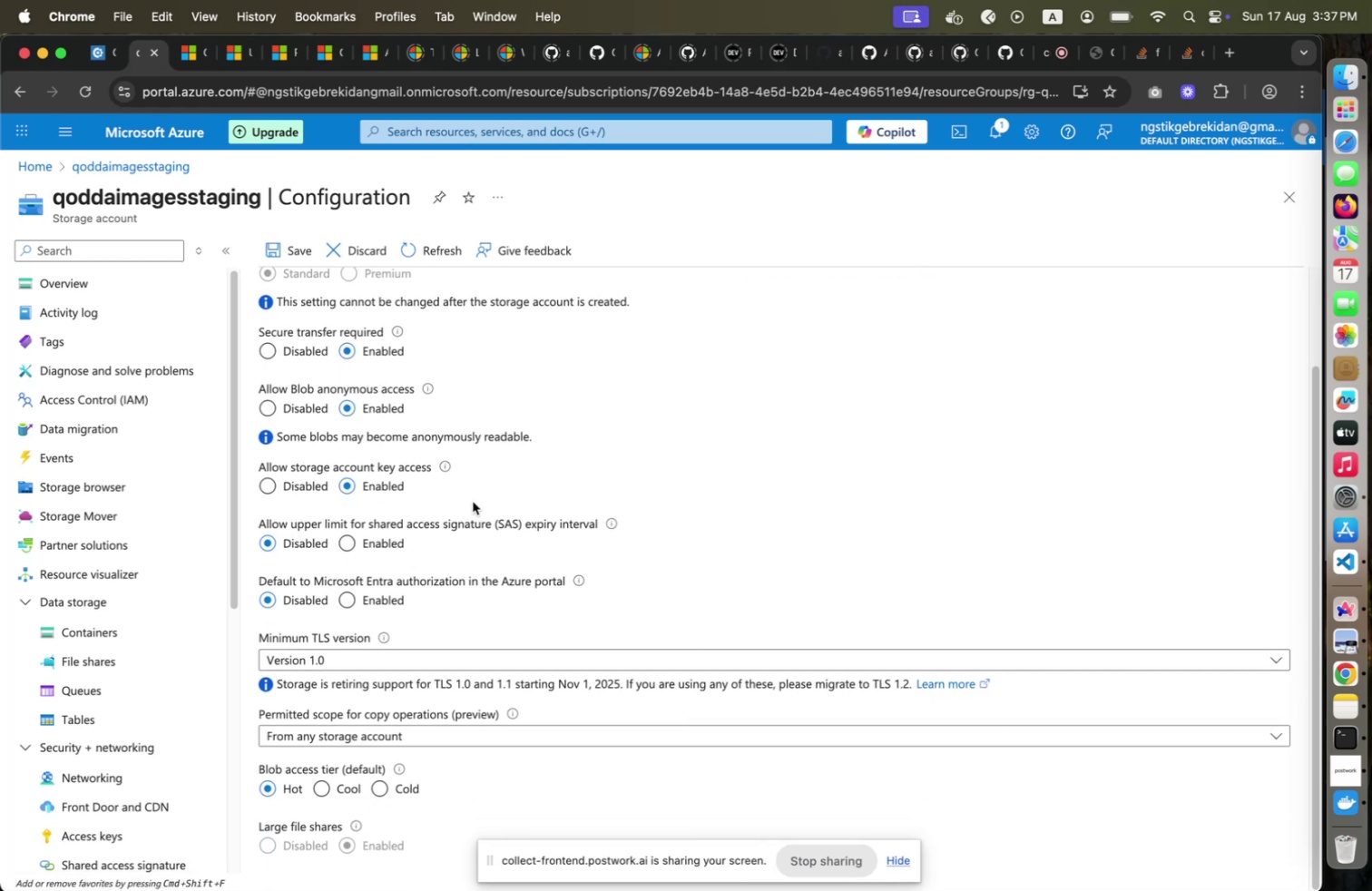 
scroll: coordinate [474, 507], scroll_direction: up, amount: 16.0
 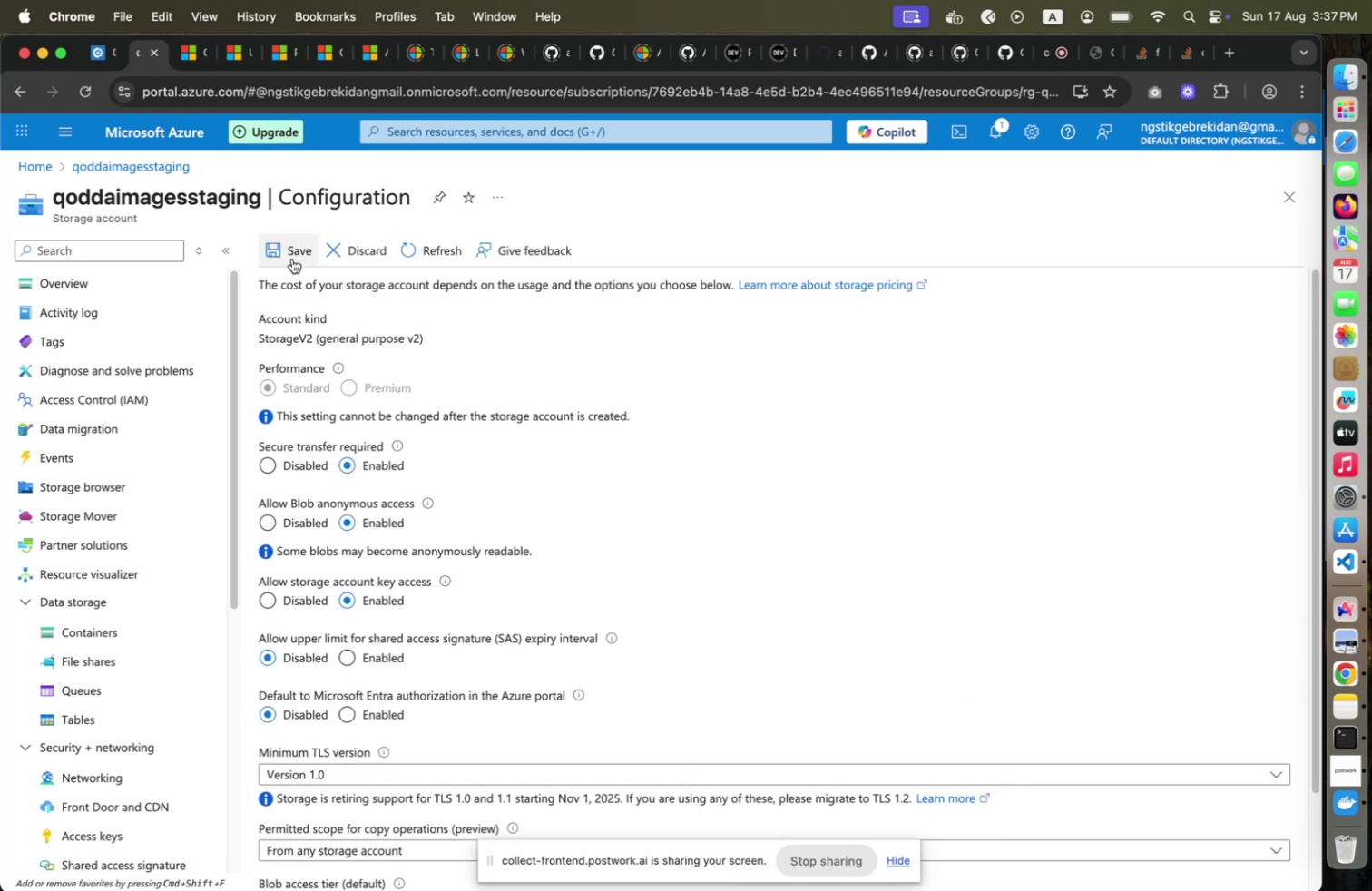 
left_click([292, 259])
 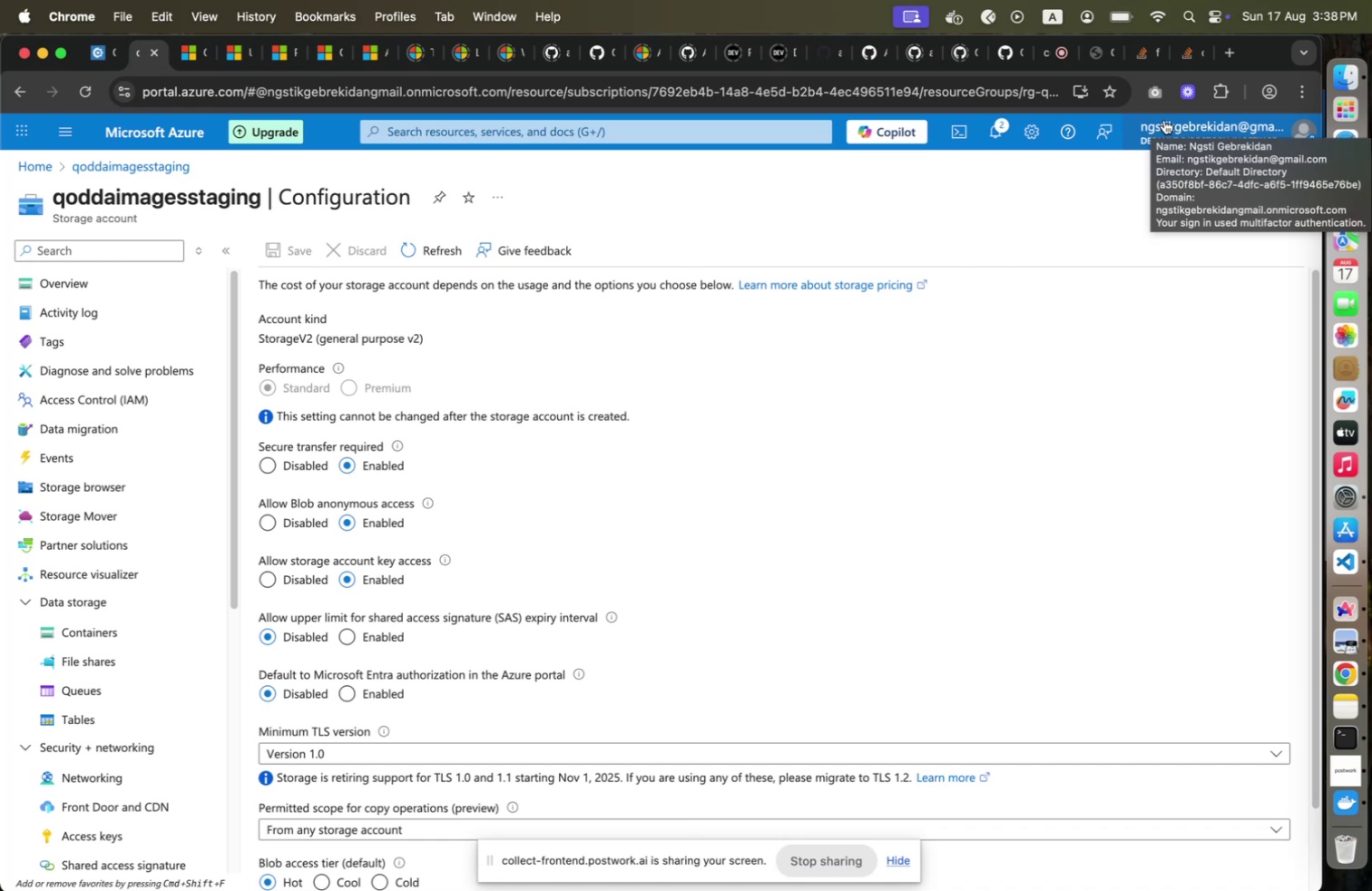 
wait(58.15)
 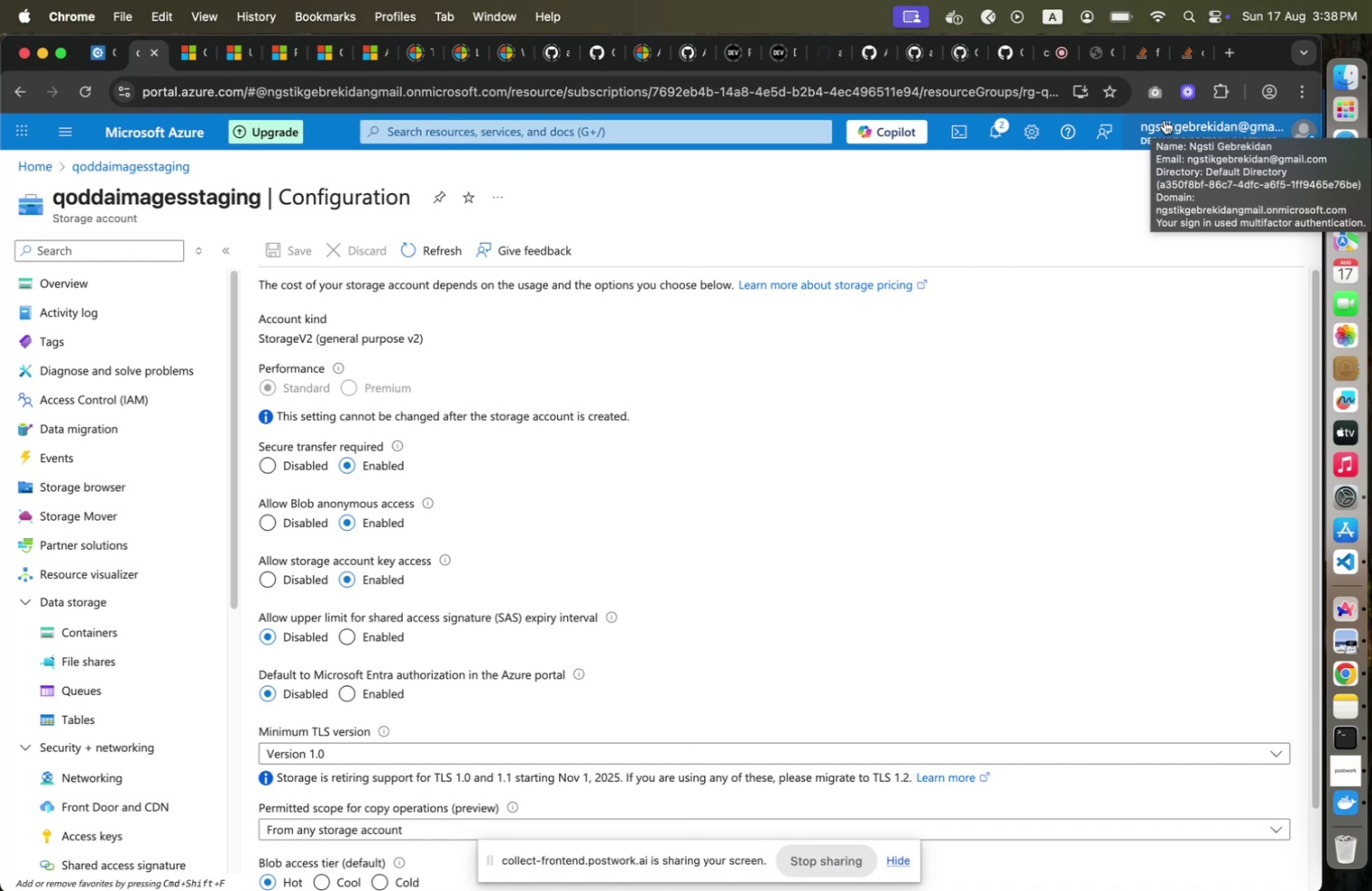 
left_click([1098, 56])
 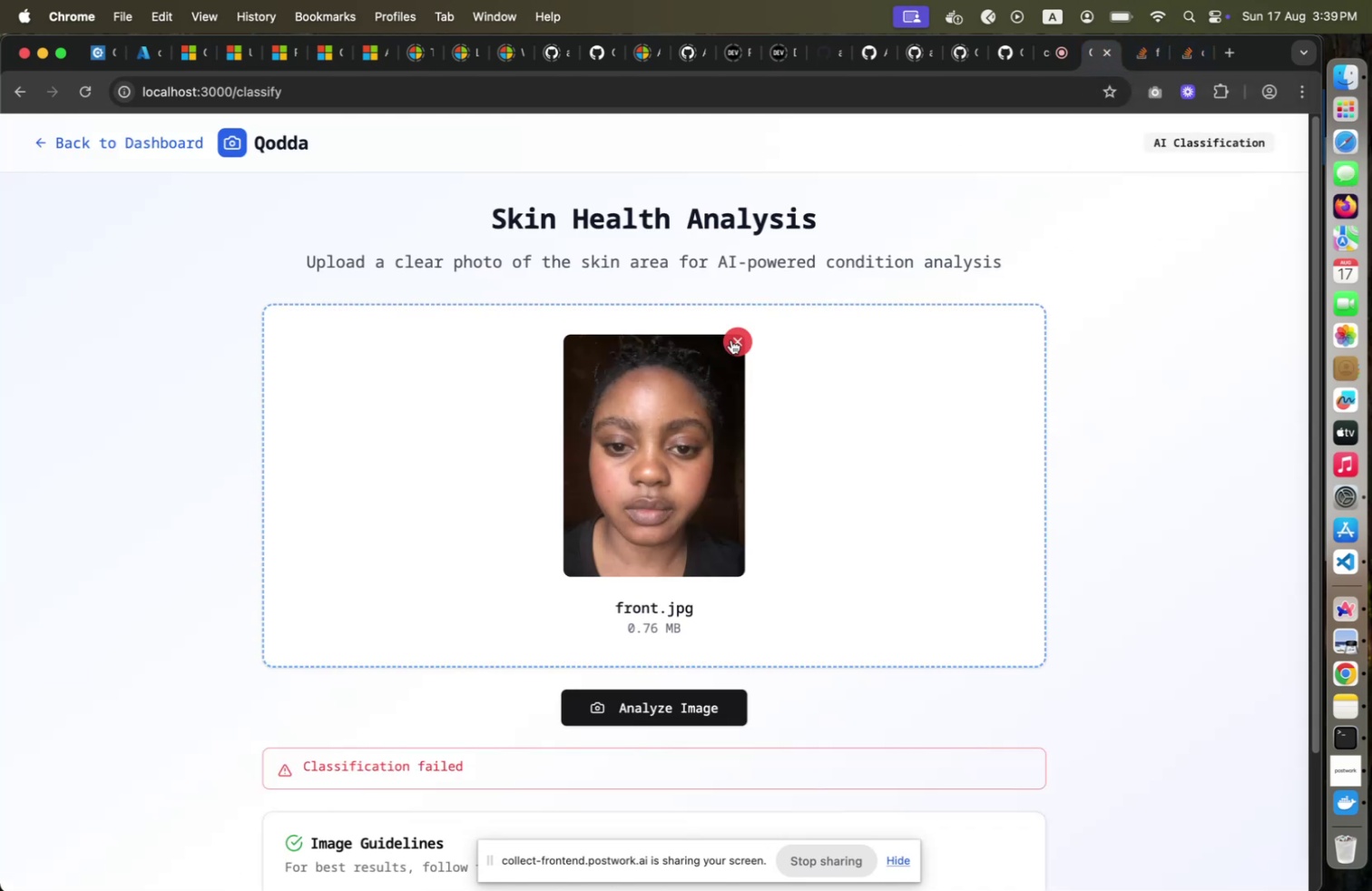 
left_click([731, 339])
 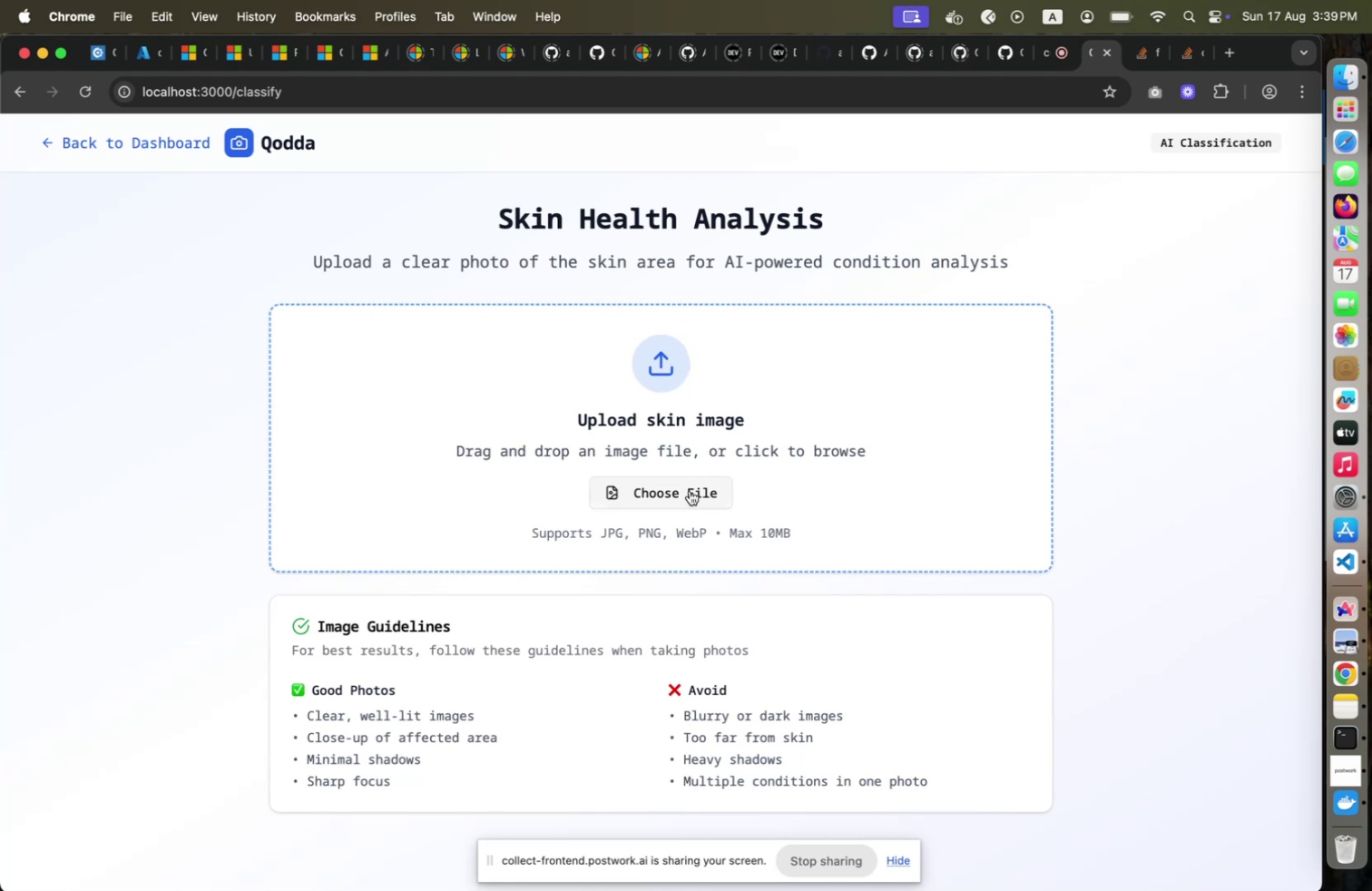 
left_click([690, 490])
 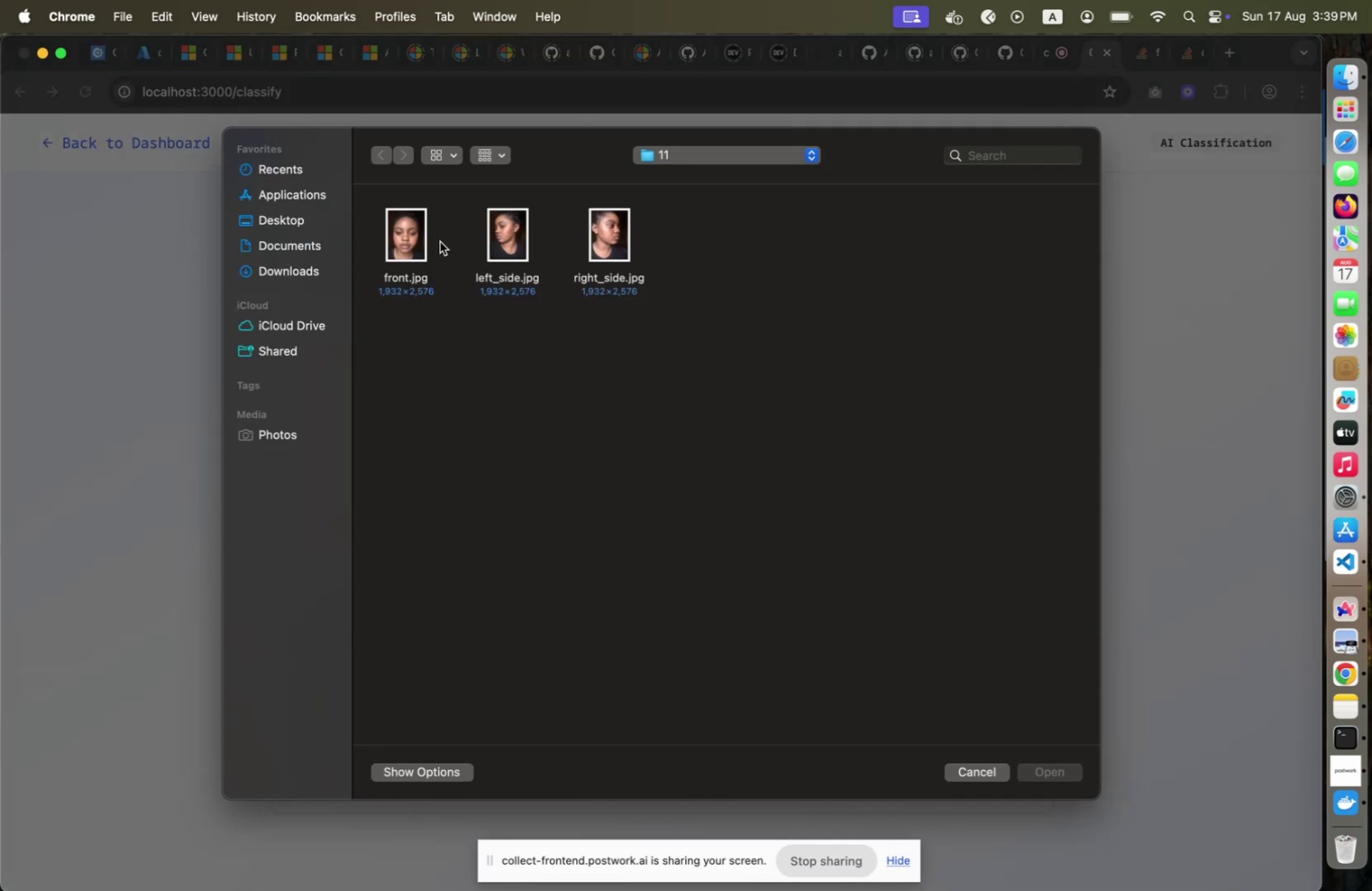 
left_click([424, 237])
 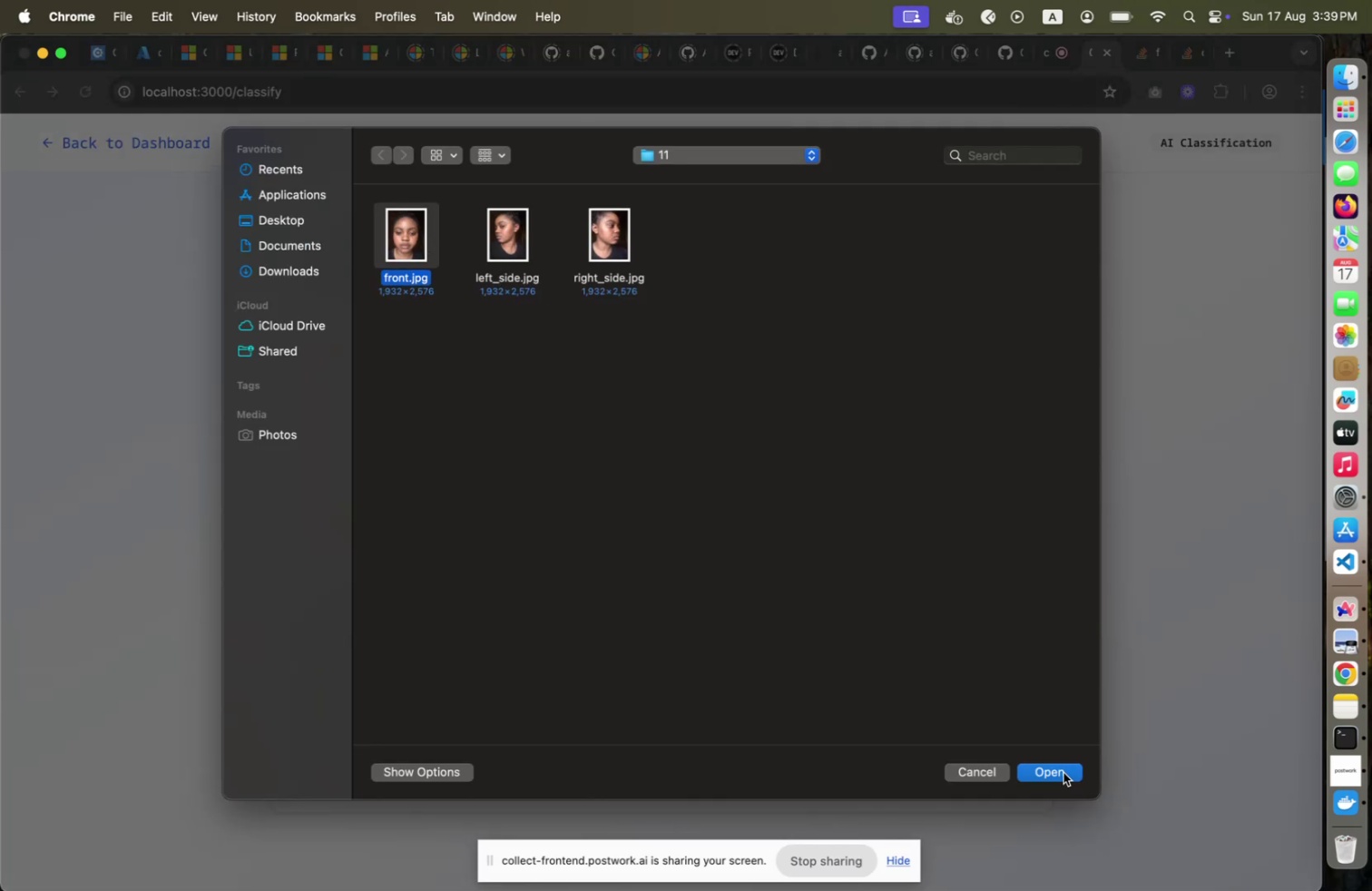 
left_click([1059, 771])
 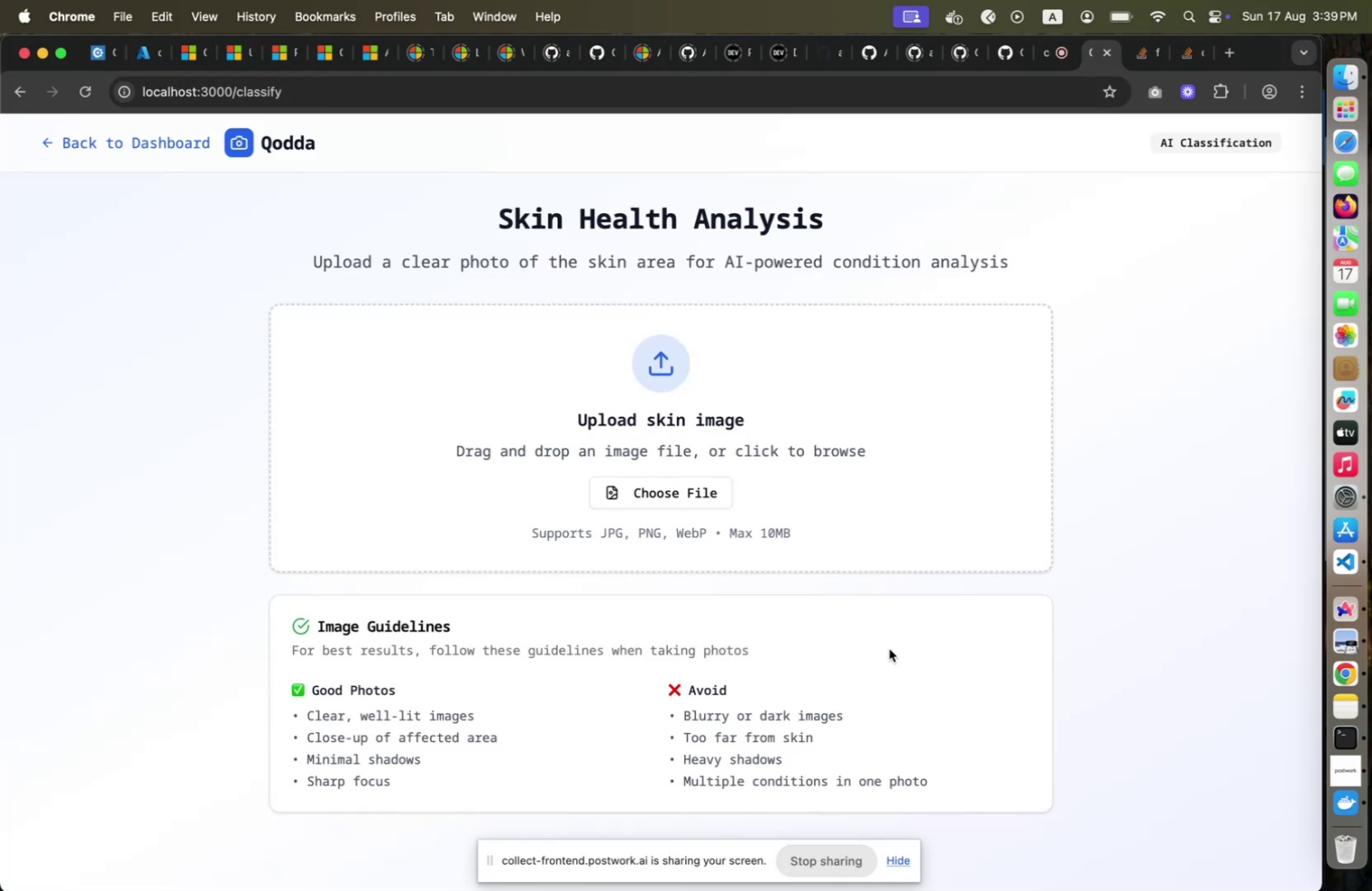 
wait(6.87)
 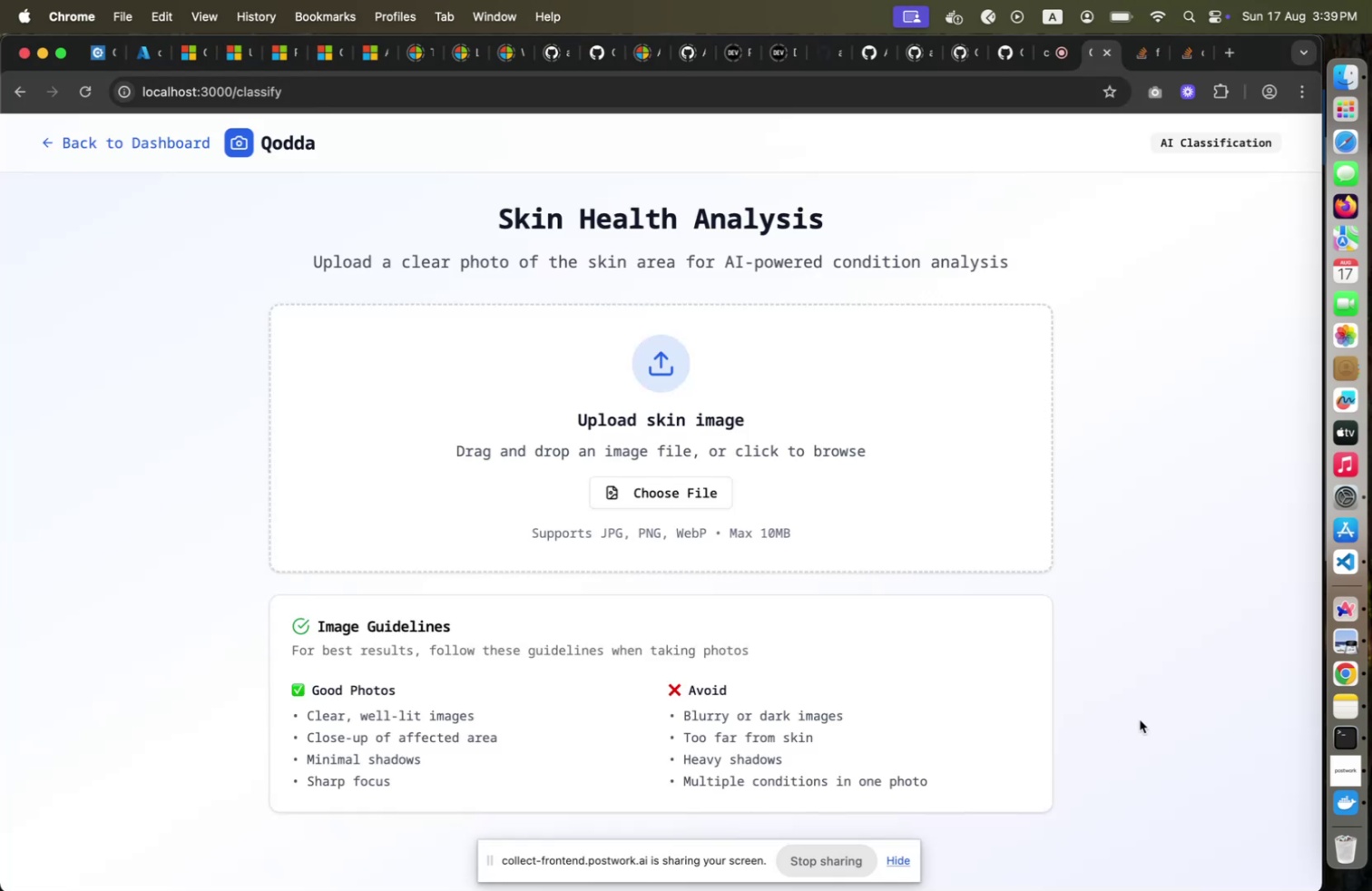 
left_click([691, 707])
 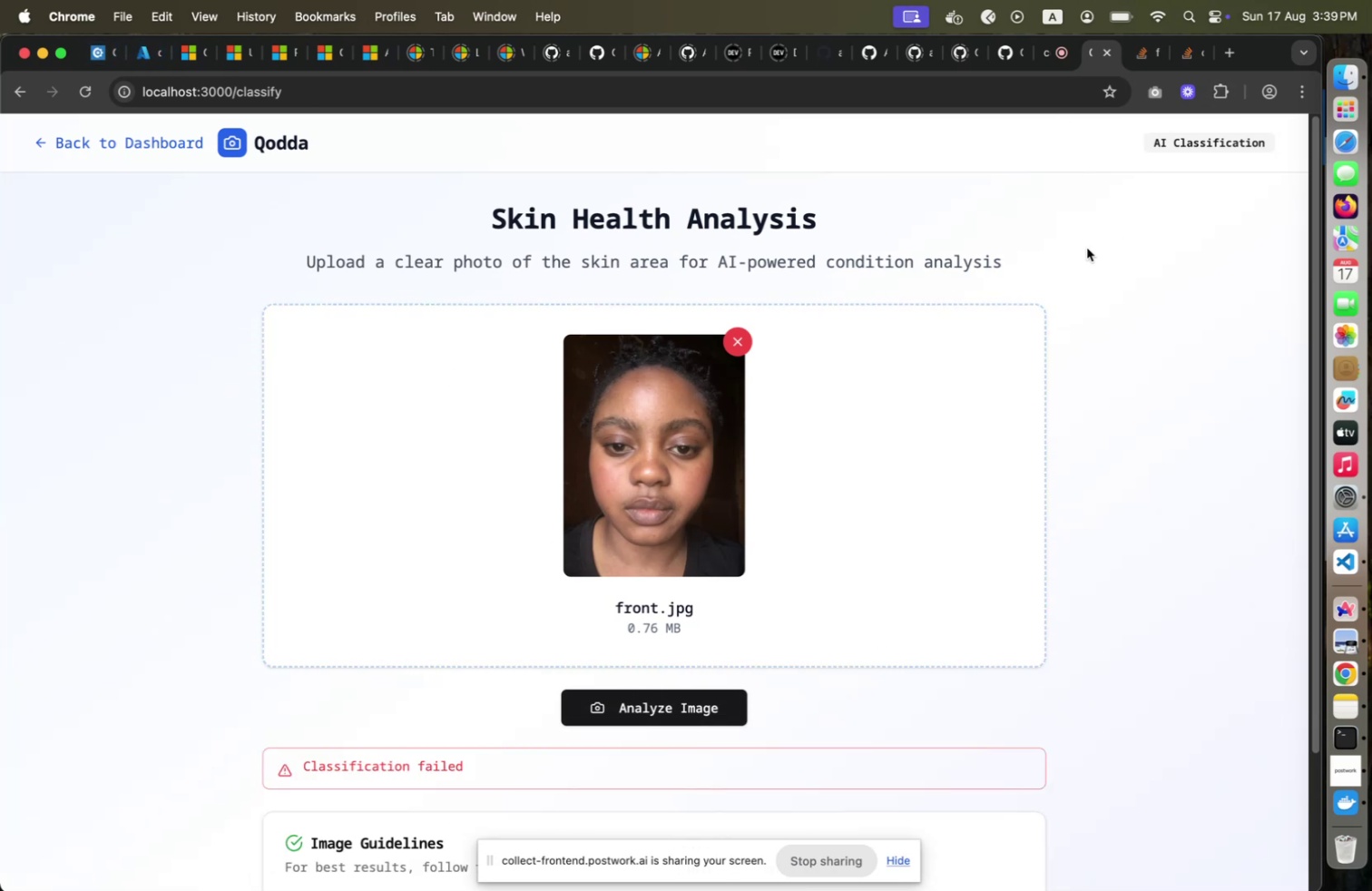 
wait(6.75)
 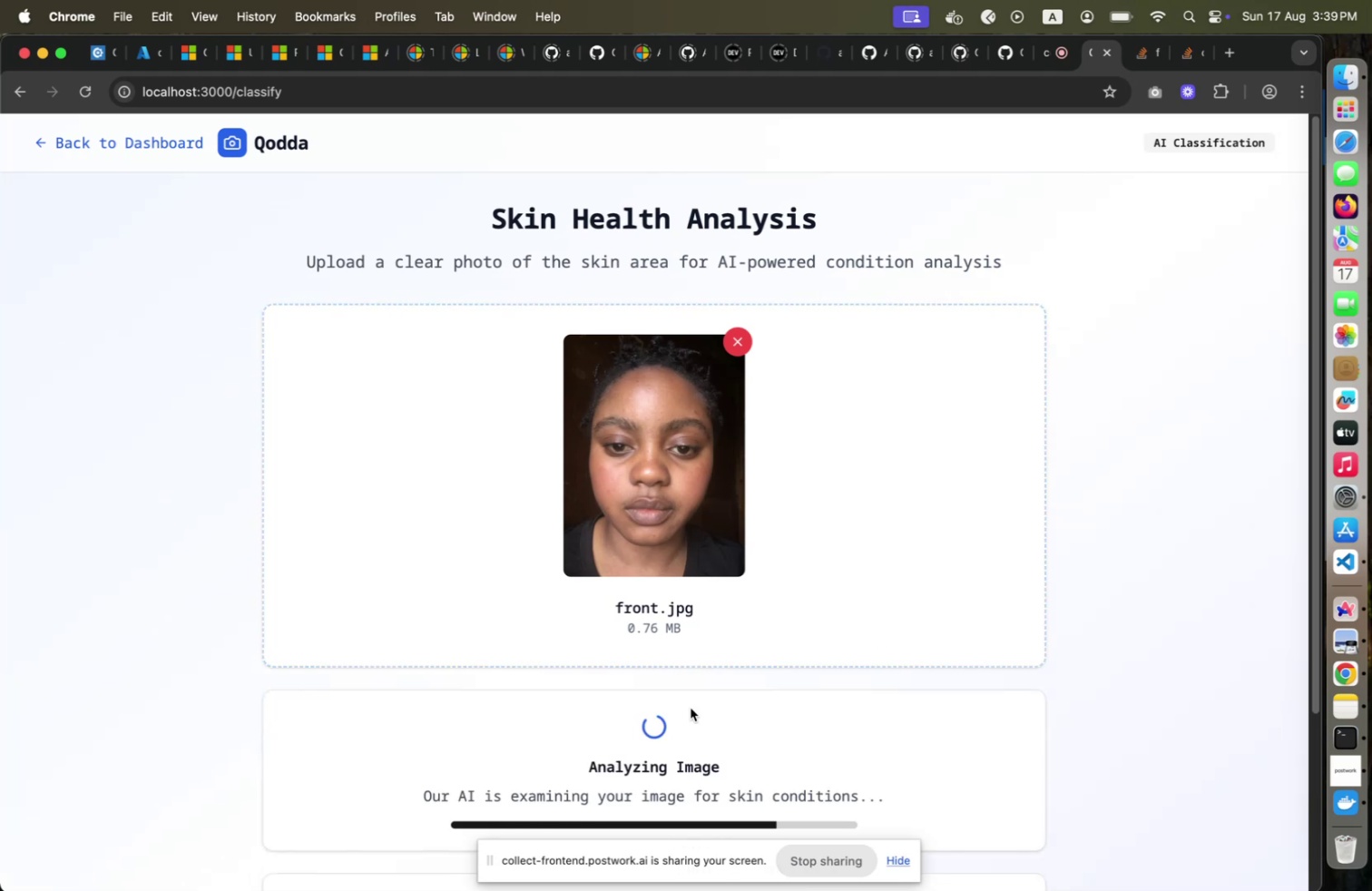 
scroll: coordinate [443, 645], scroll_direction: down, amount: 9.0
 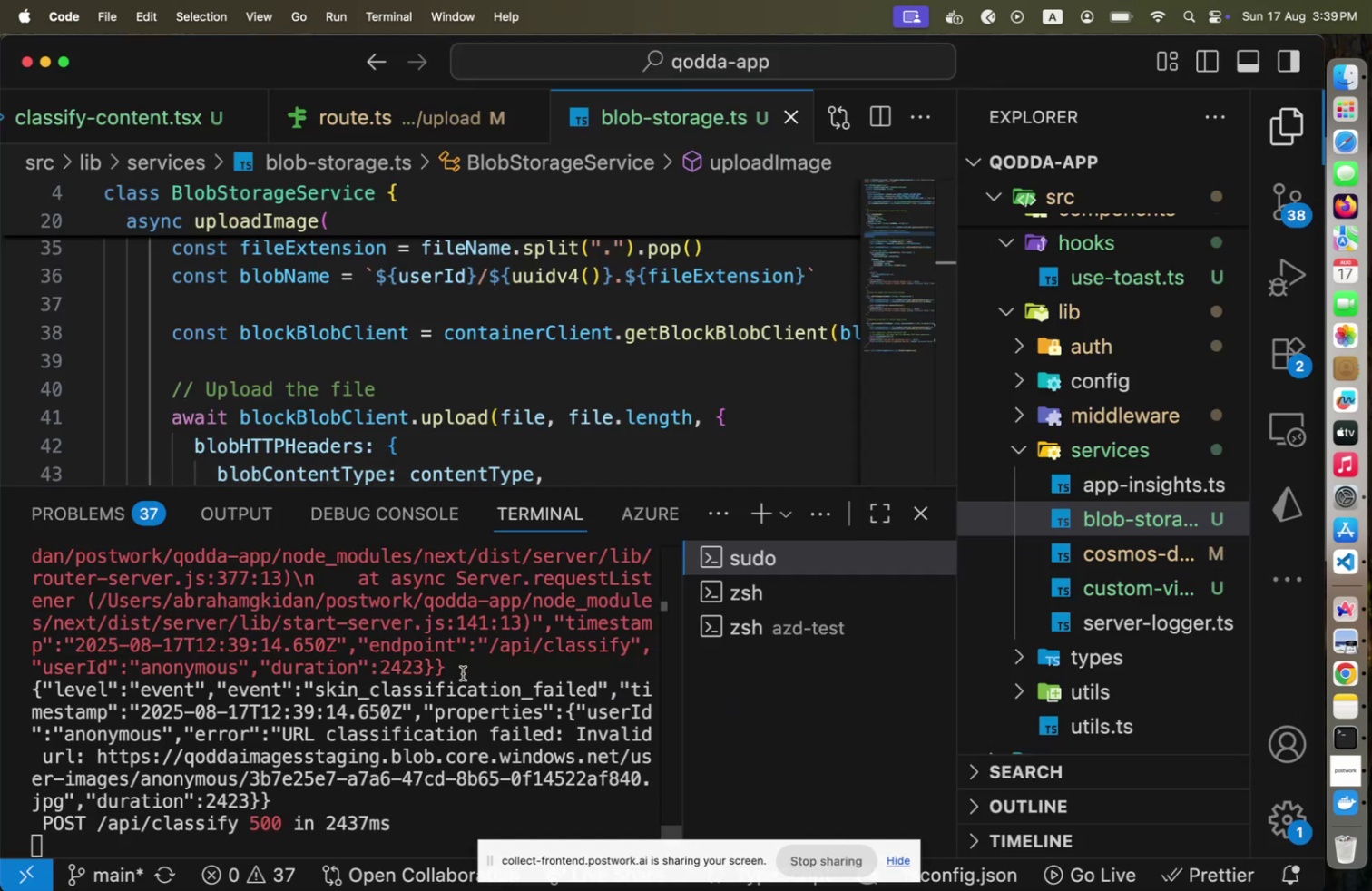 
scroll: coordinate [484, 670], scroll_direction: up, amount: 21.0
 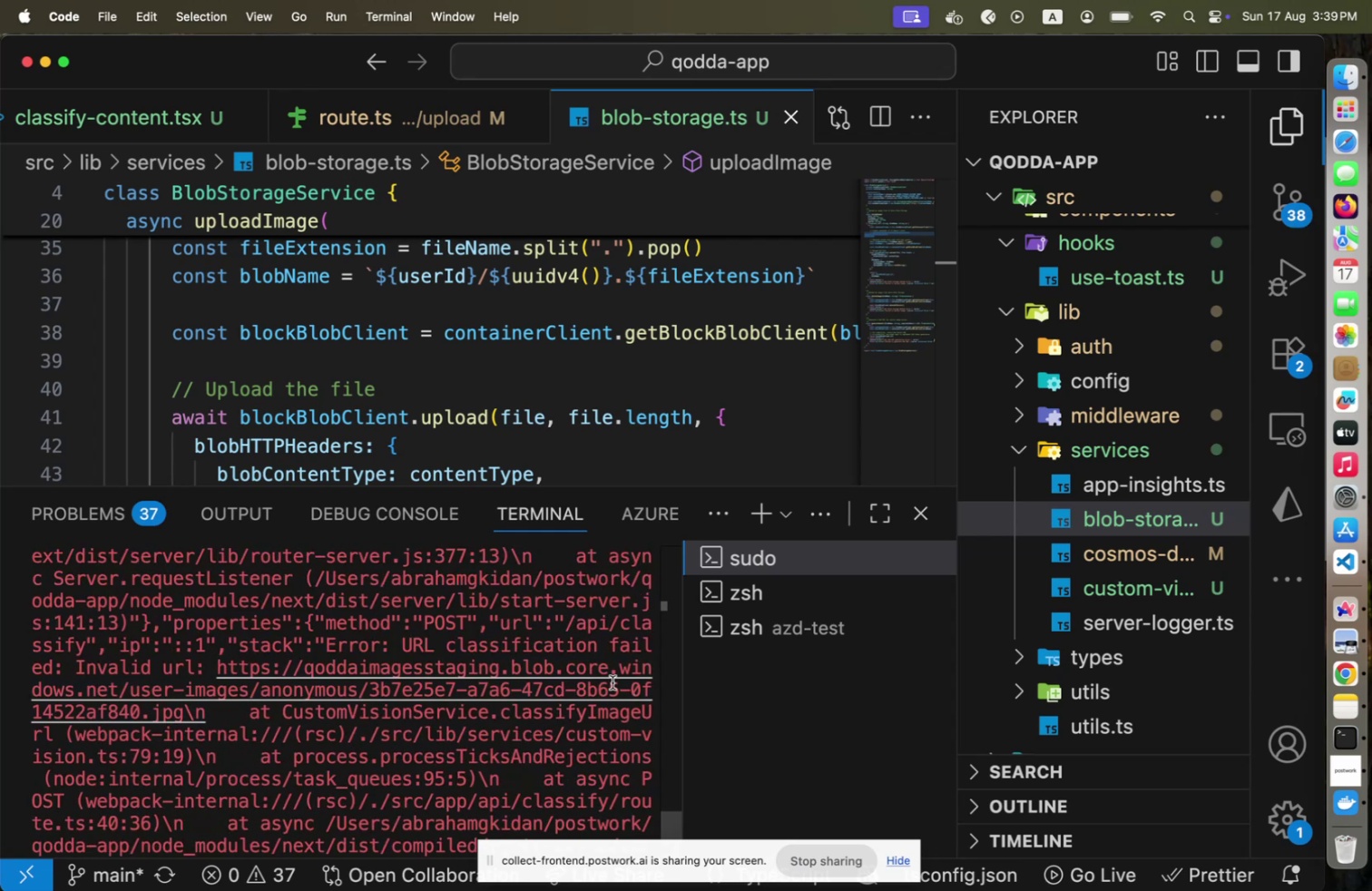 
wait(5.54)
 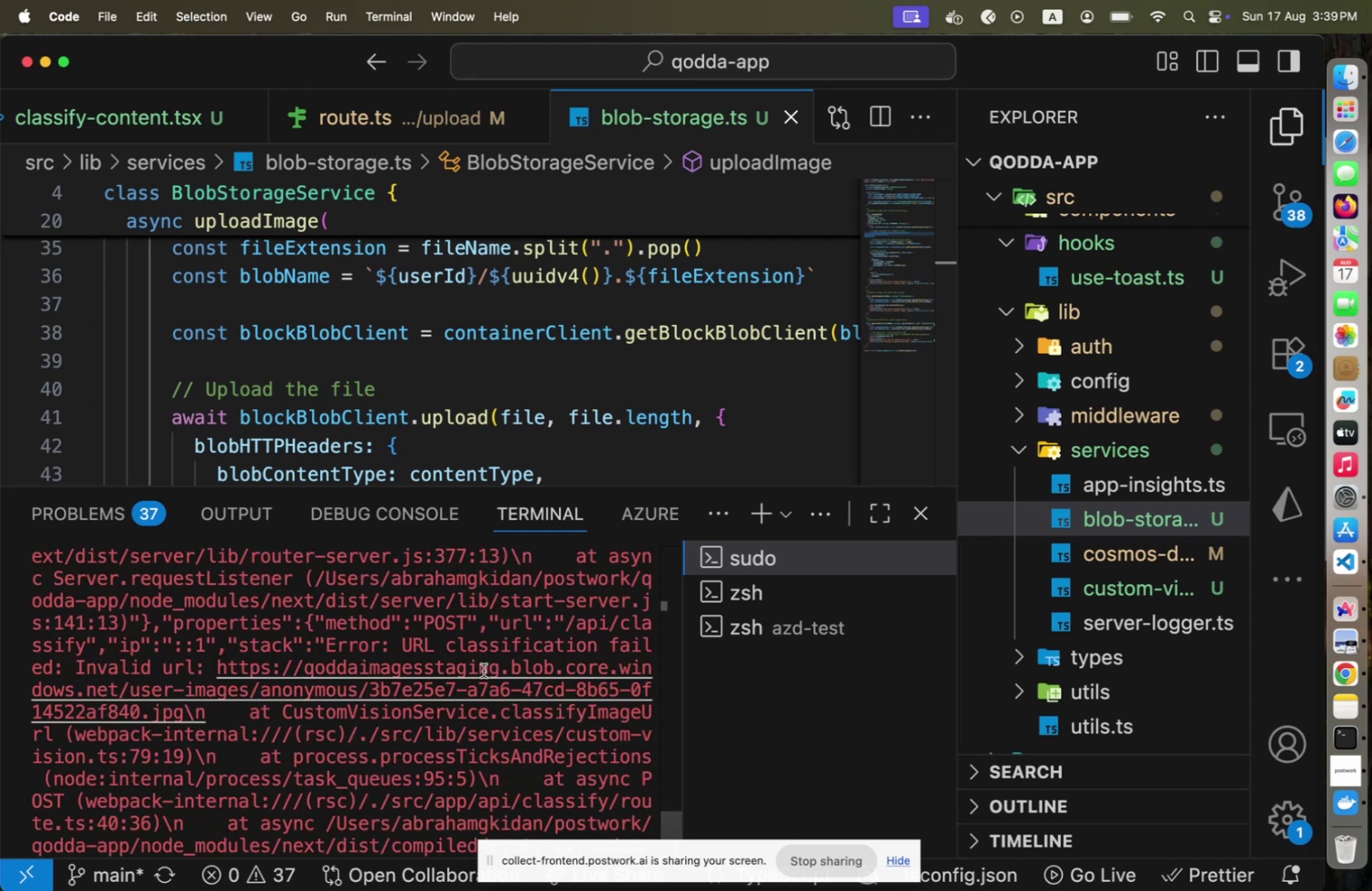 
hold_key(key=CommandLeft, duration=1.33)
left_click([456, 689])
 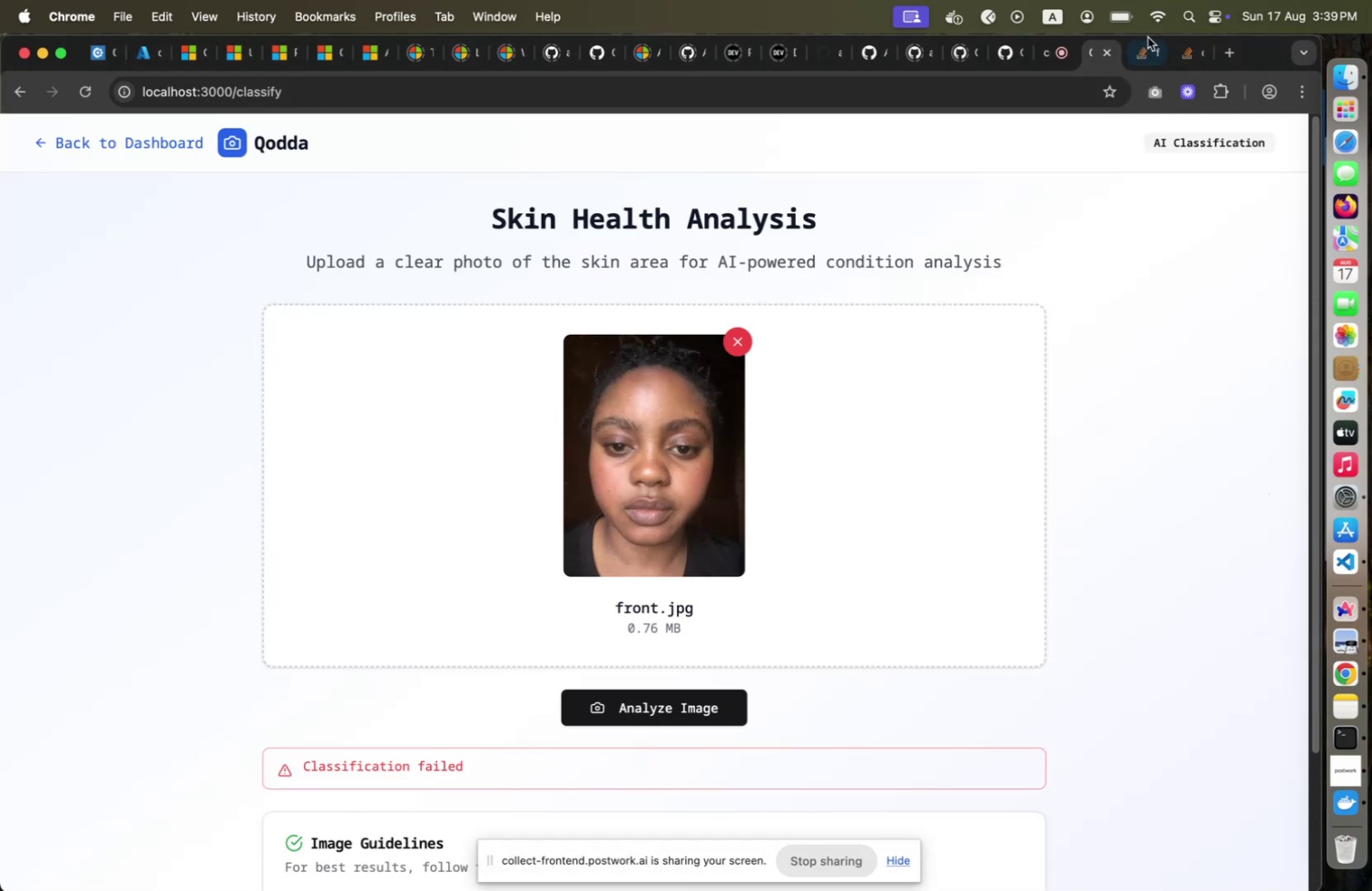 
left_click([1227, 48])
 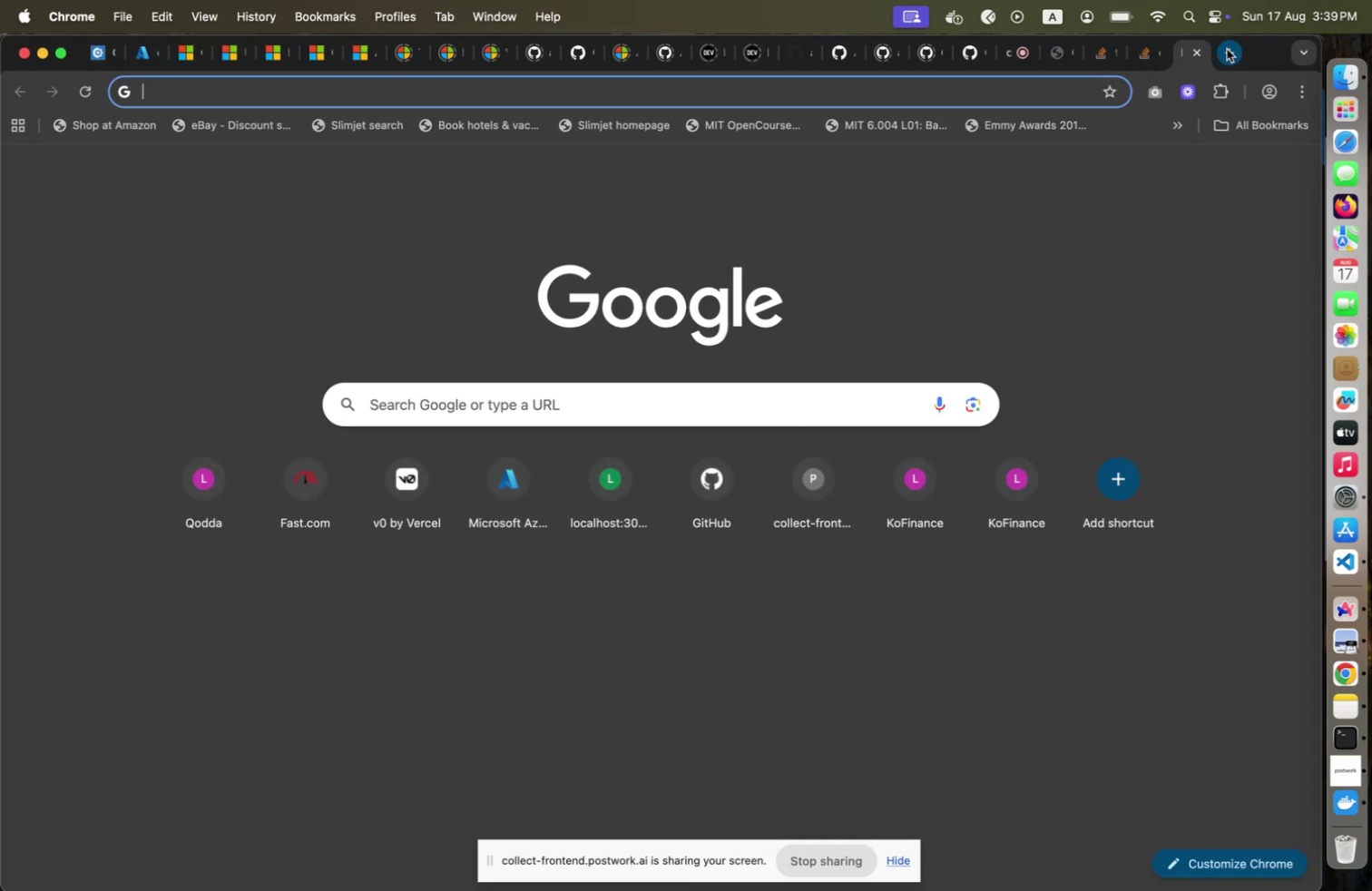 
key(Meta+V)
 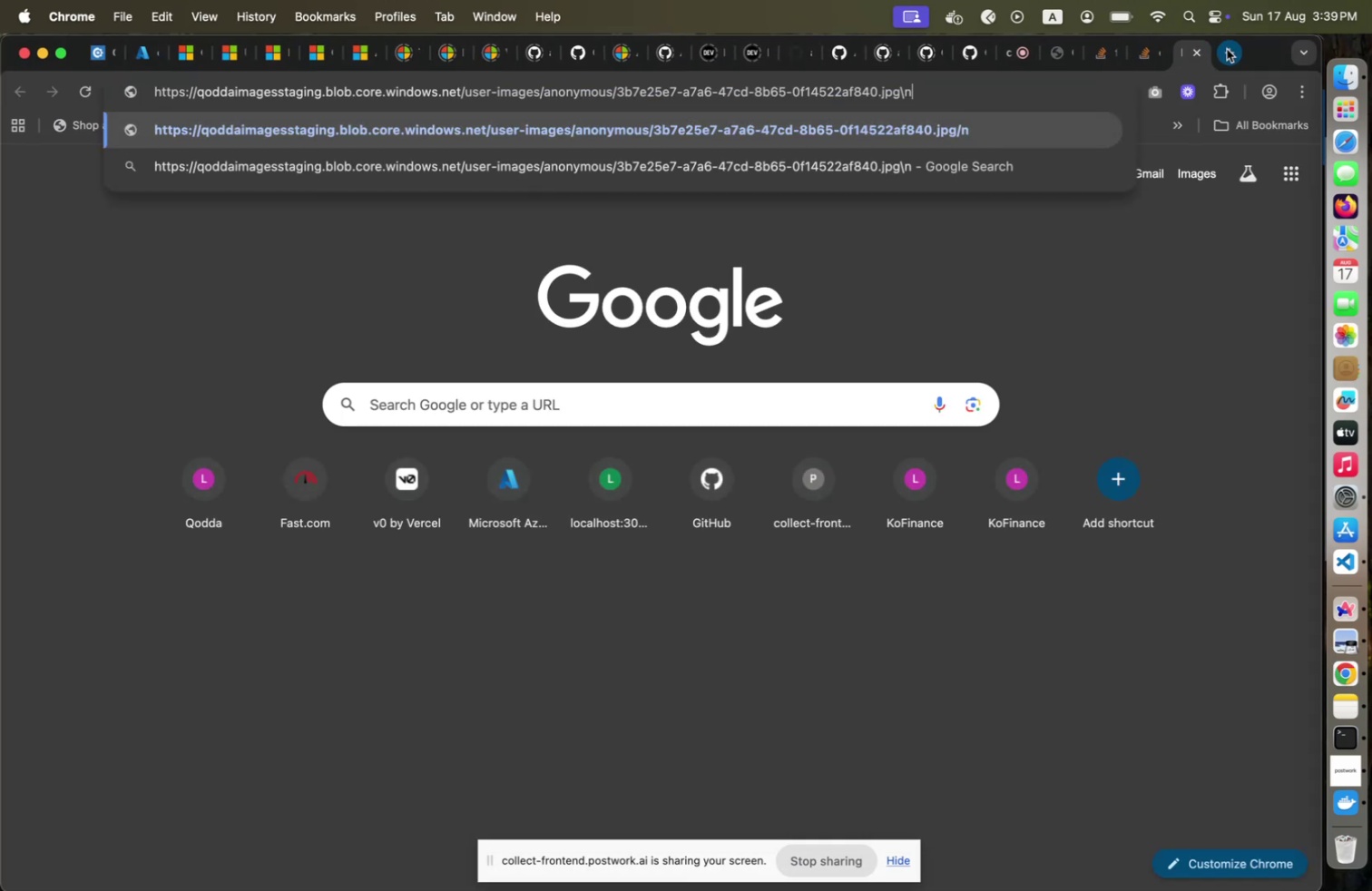 
key(Enter)
 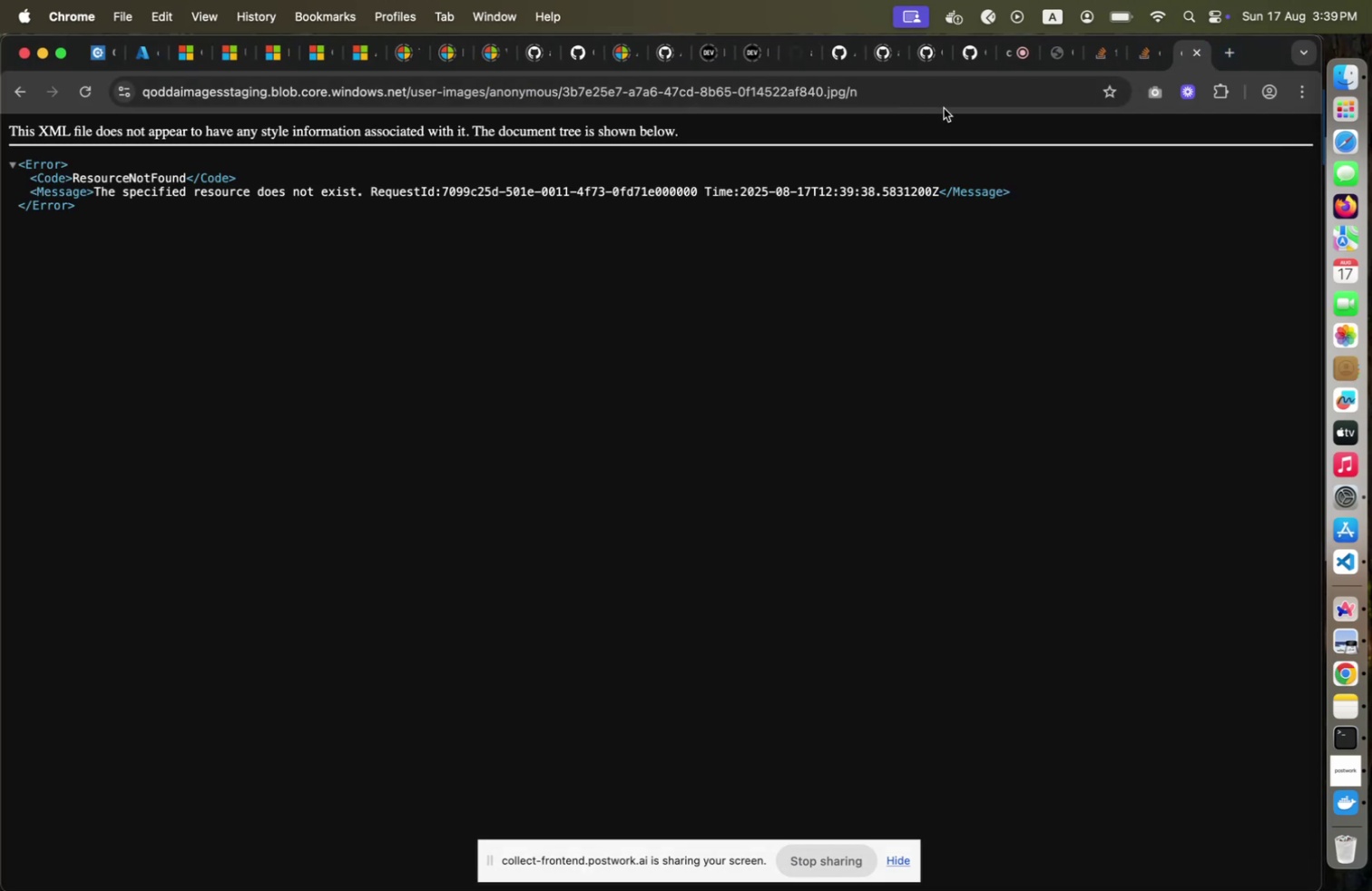 
left_click([946, 97])
 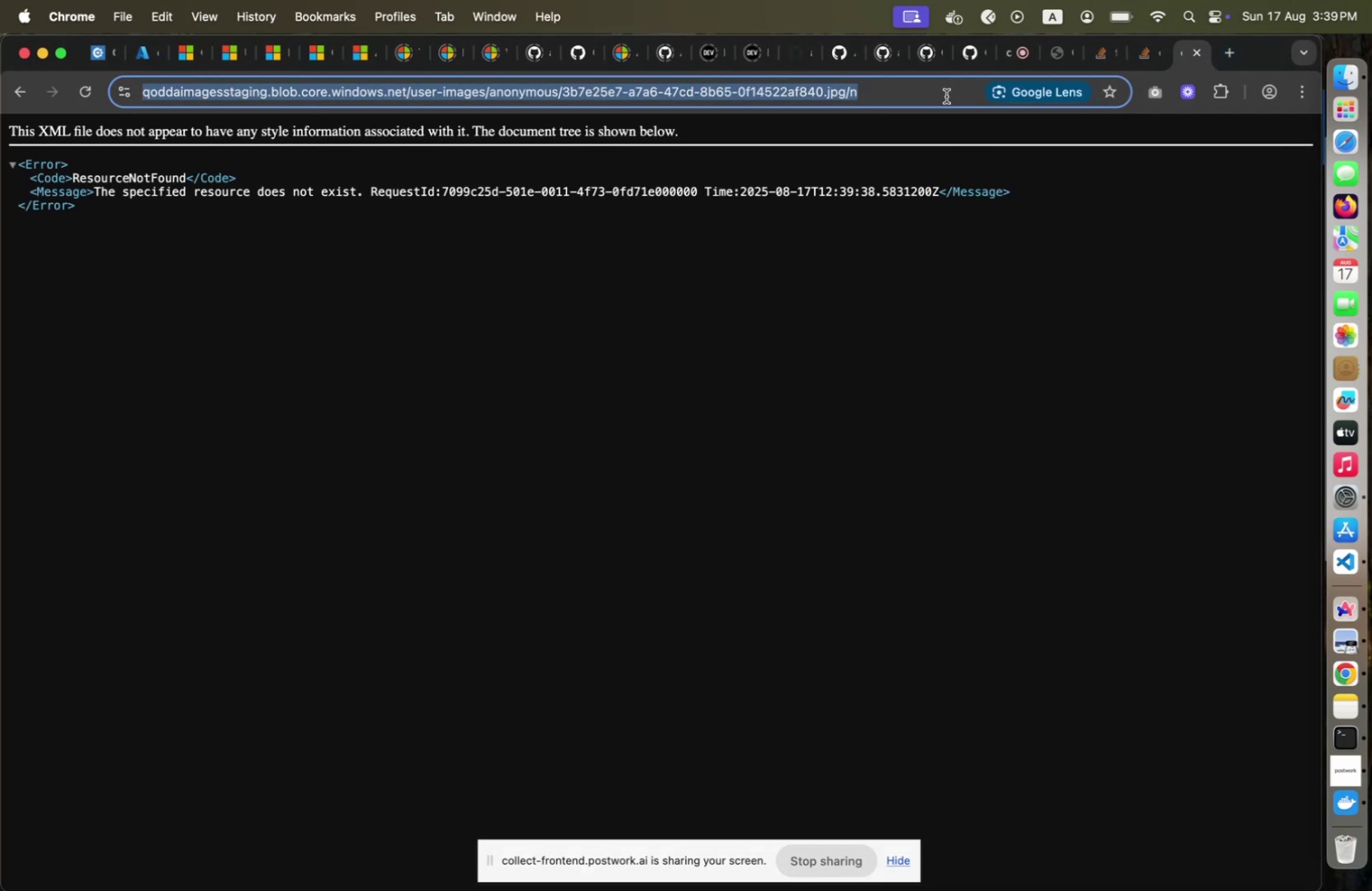 
key(ArrowRight)
 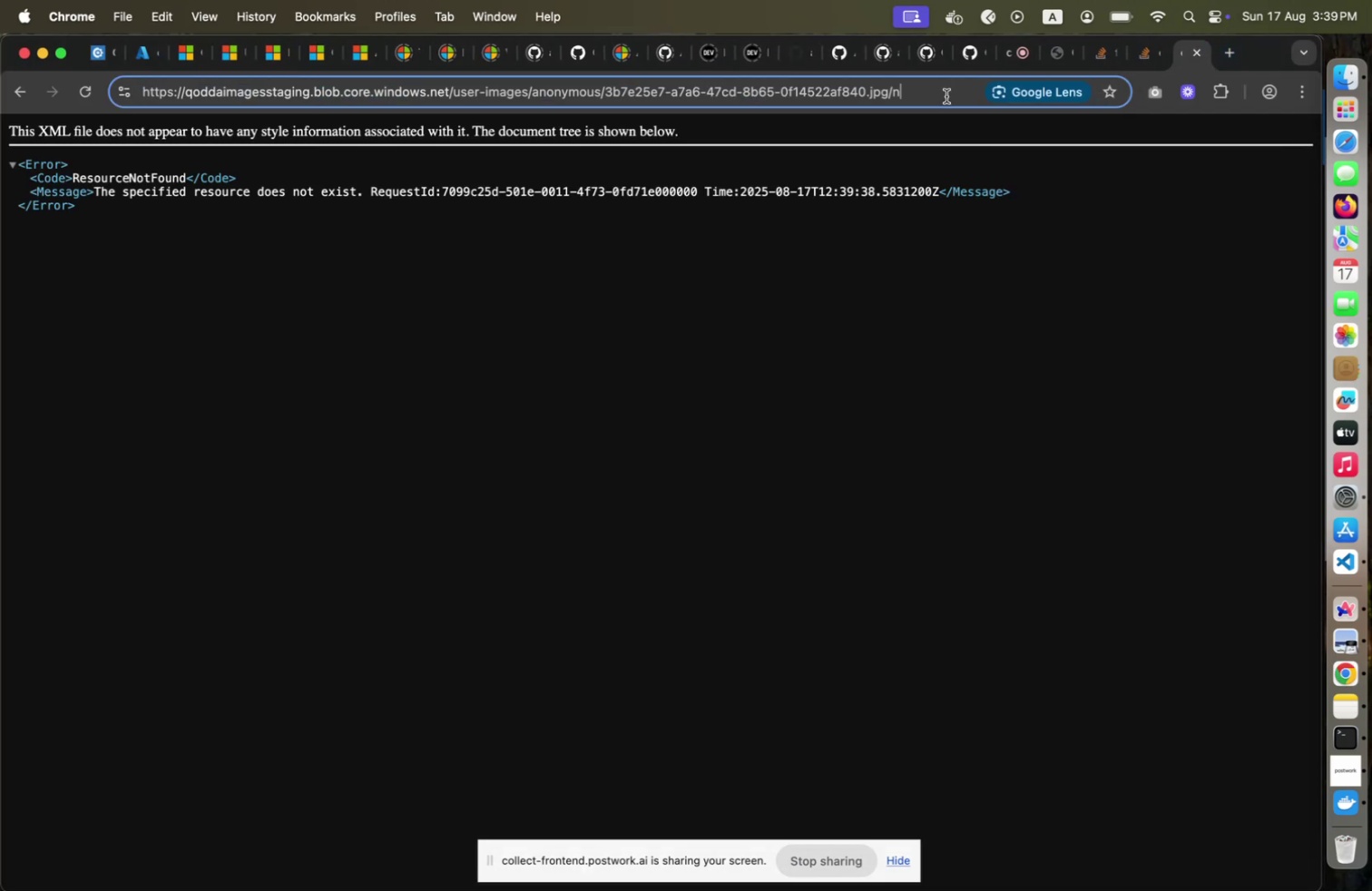 
key(Backspace)
 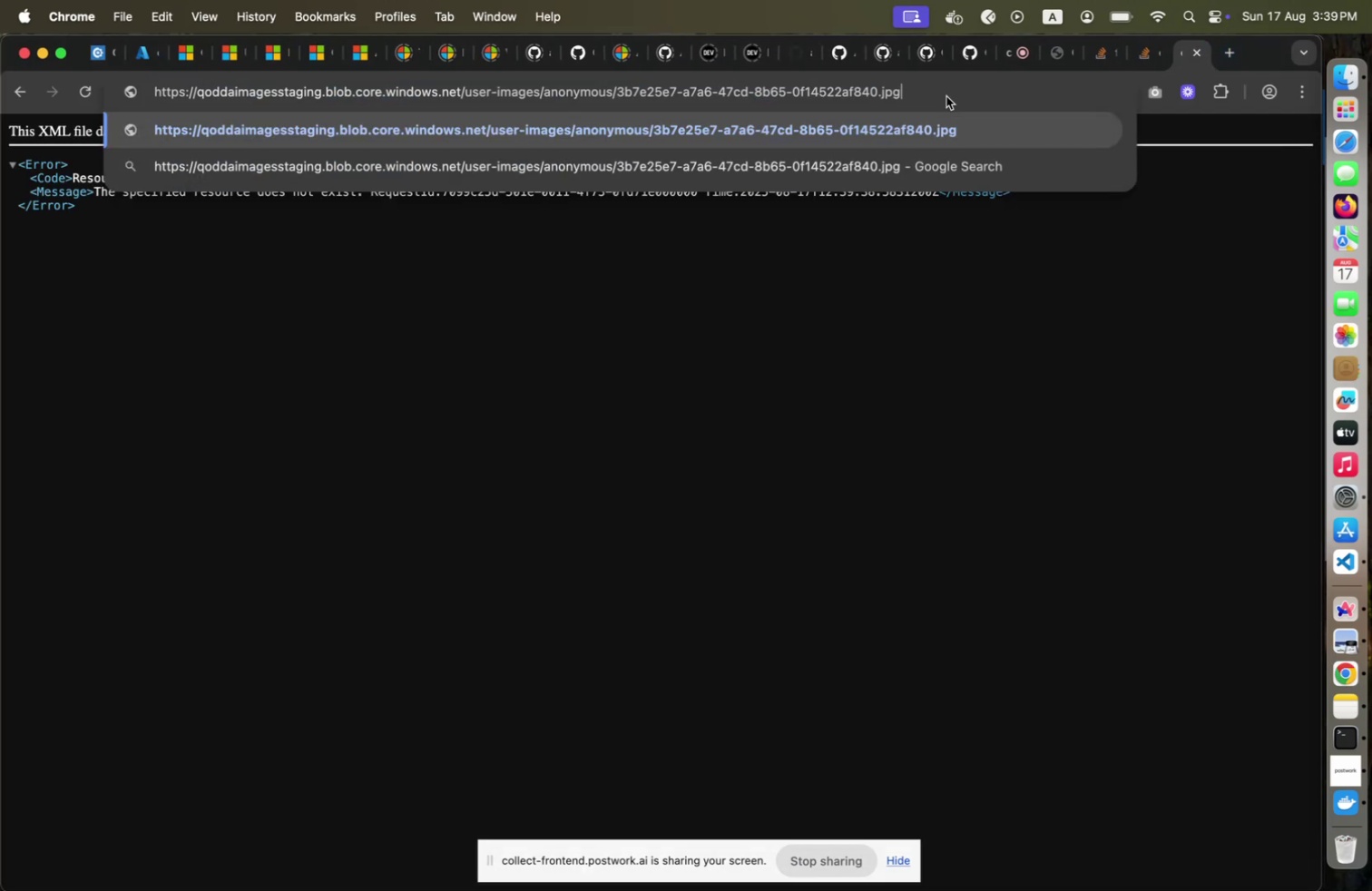 
key(Backspace)
 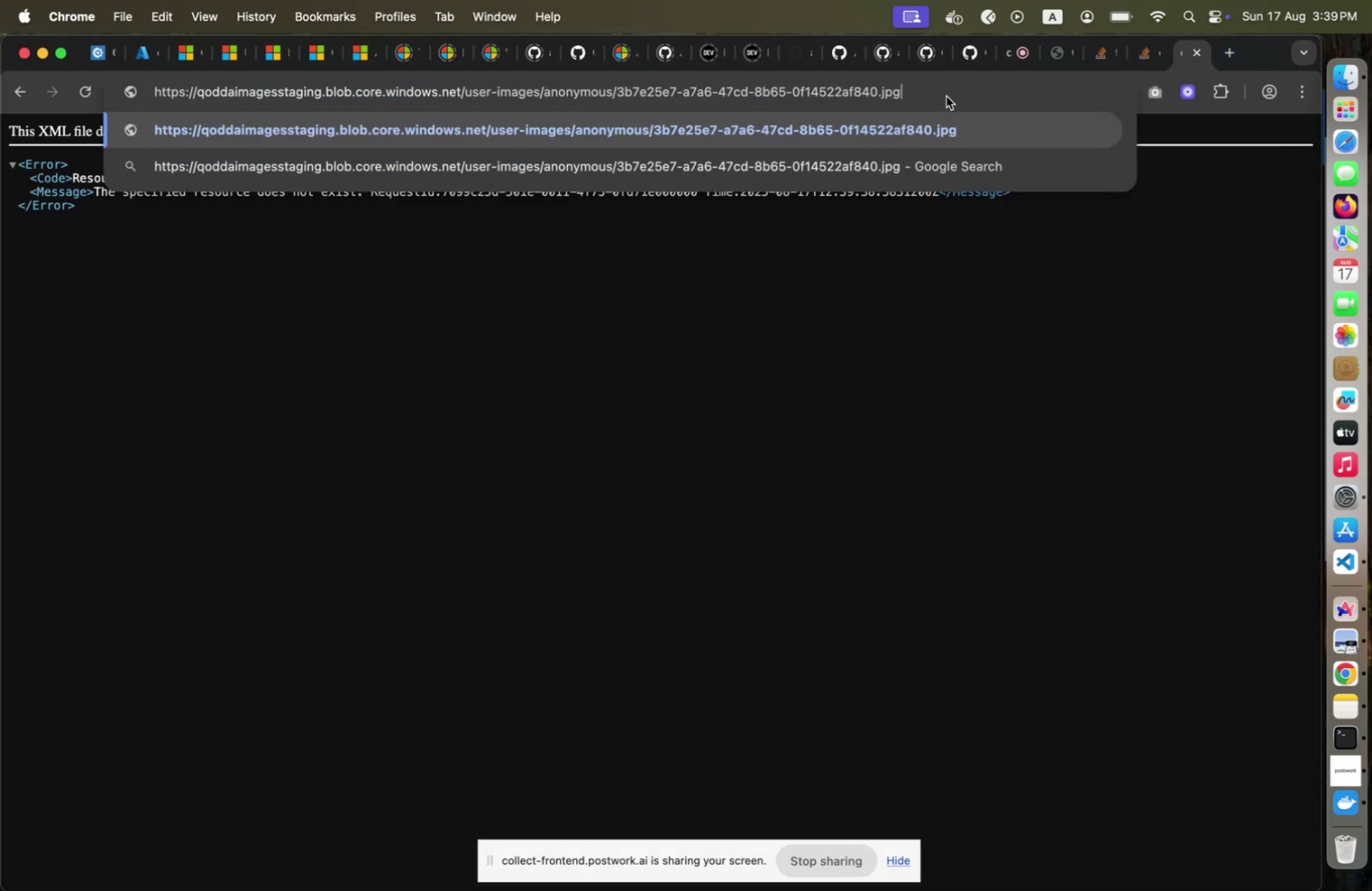 
key(Enter)
 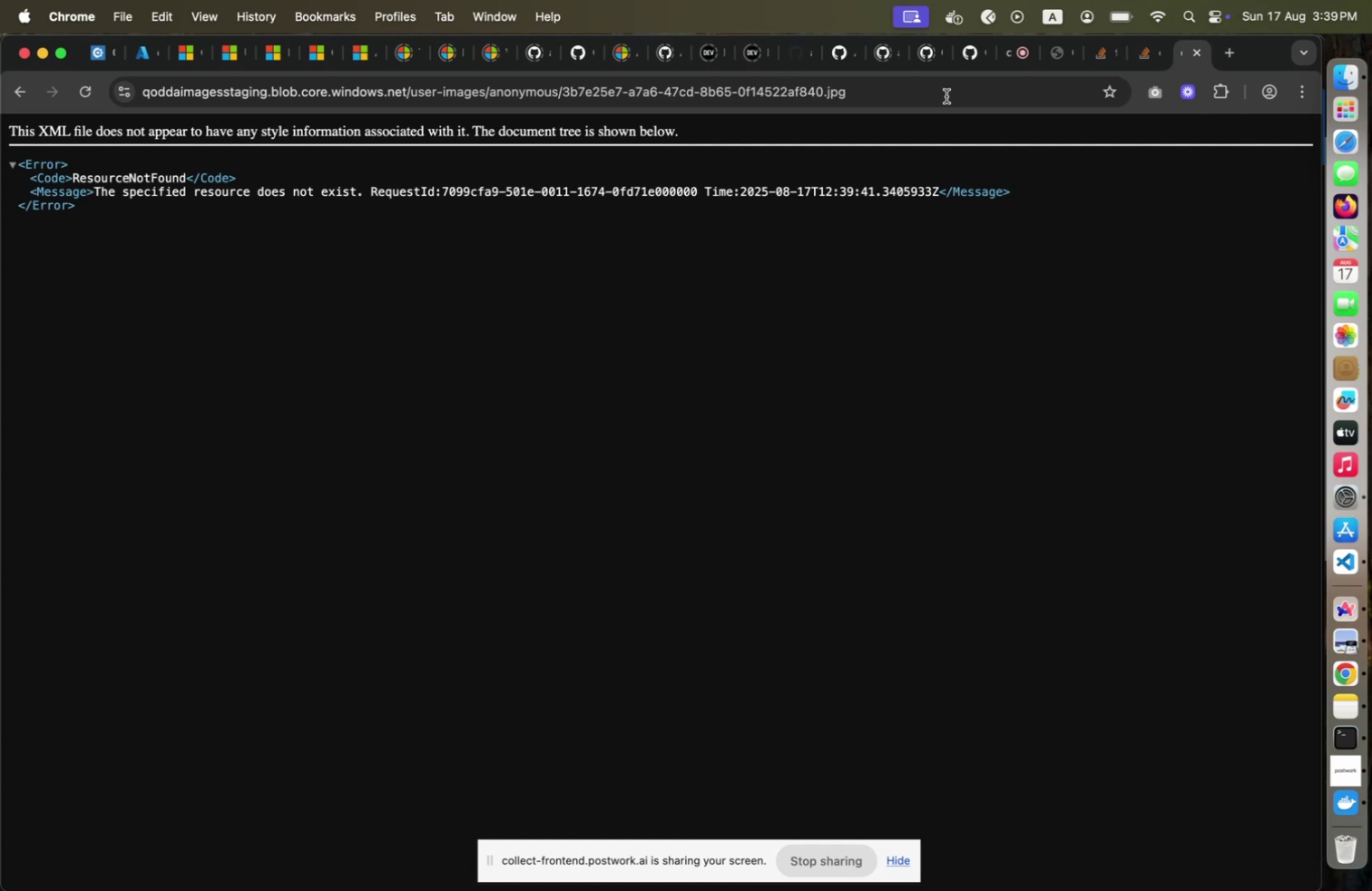 
left_click([946, 96])
 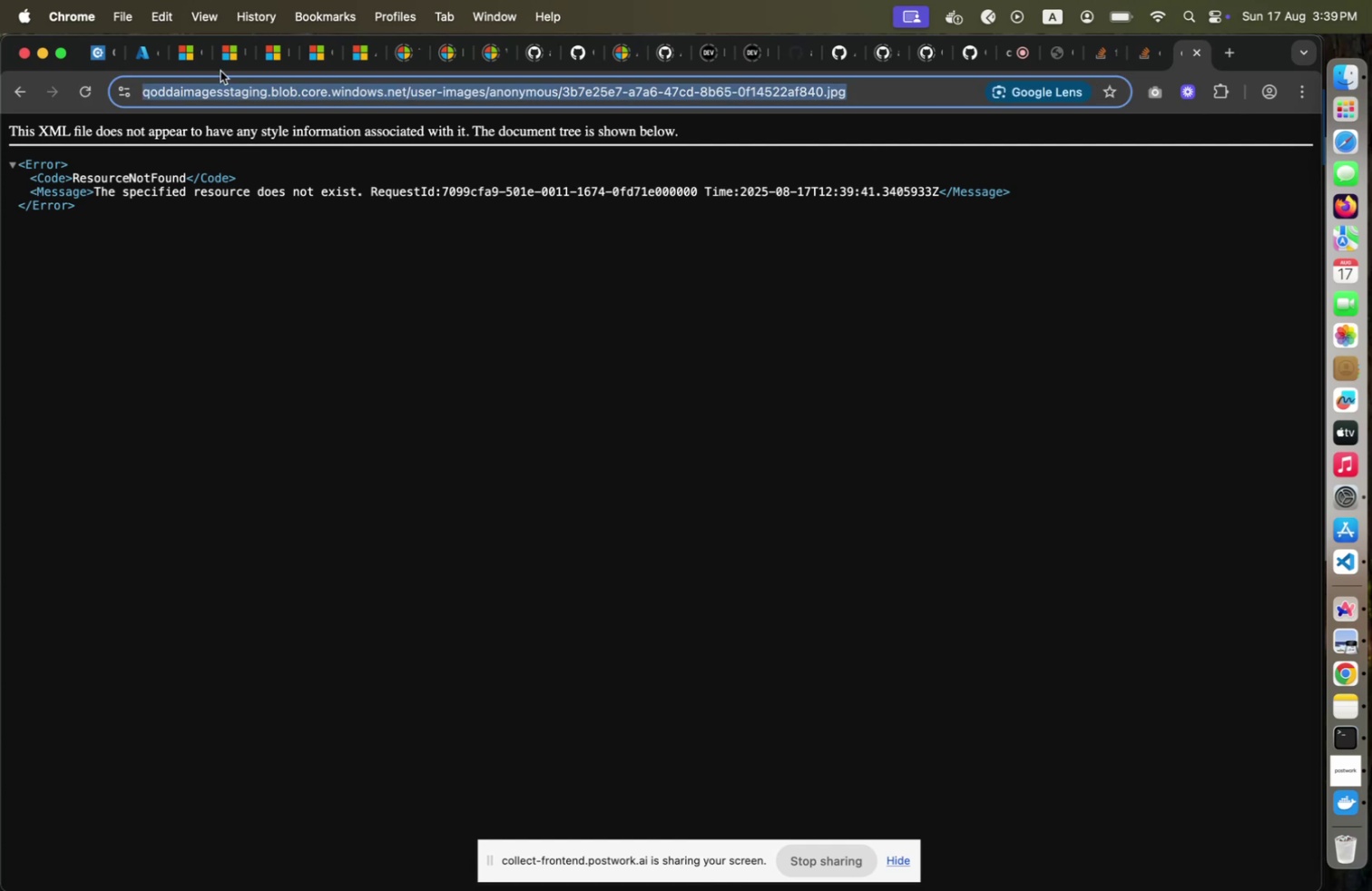 
left_click([154, 59])
 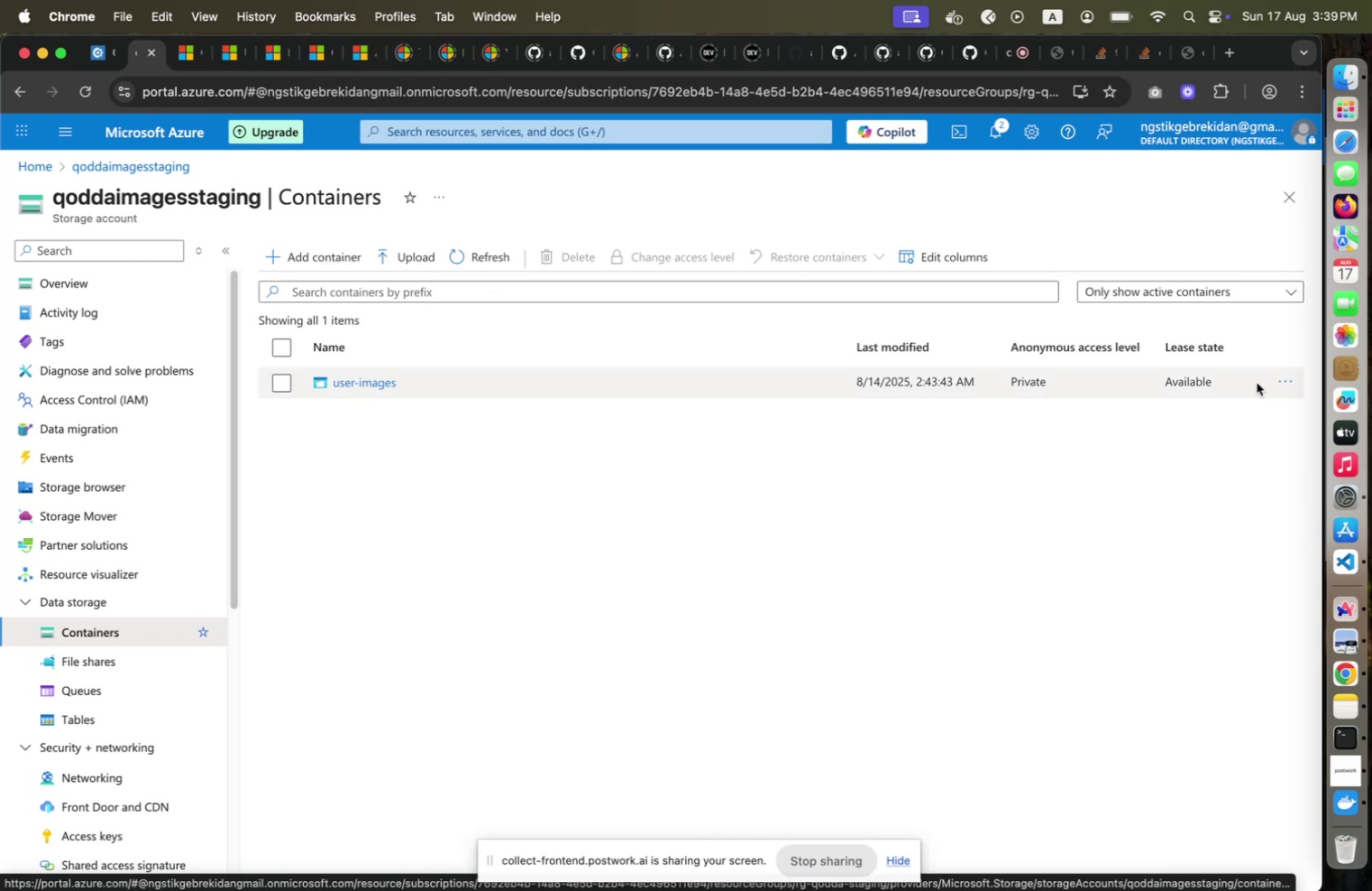 
wait(7.24)
 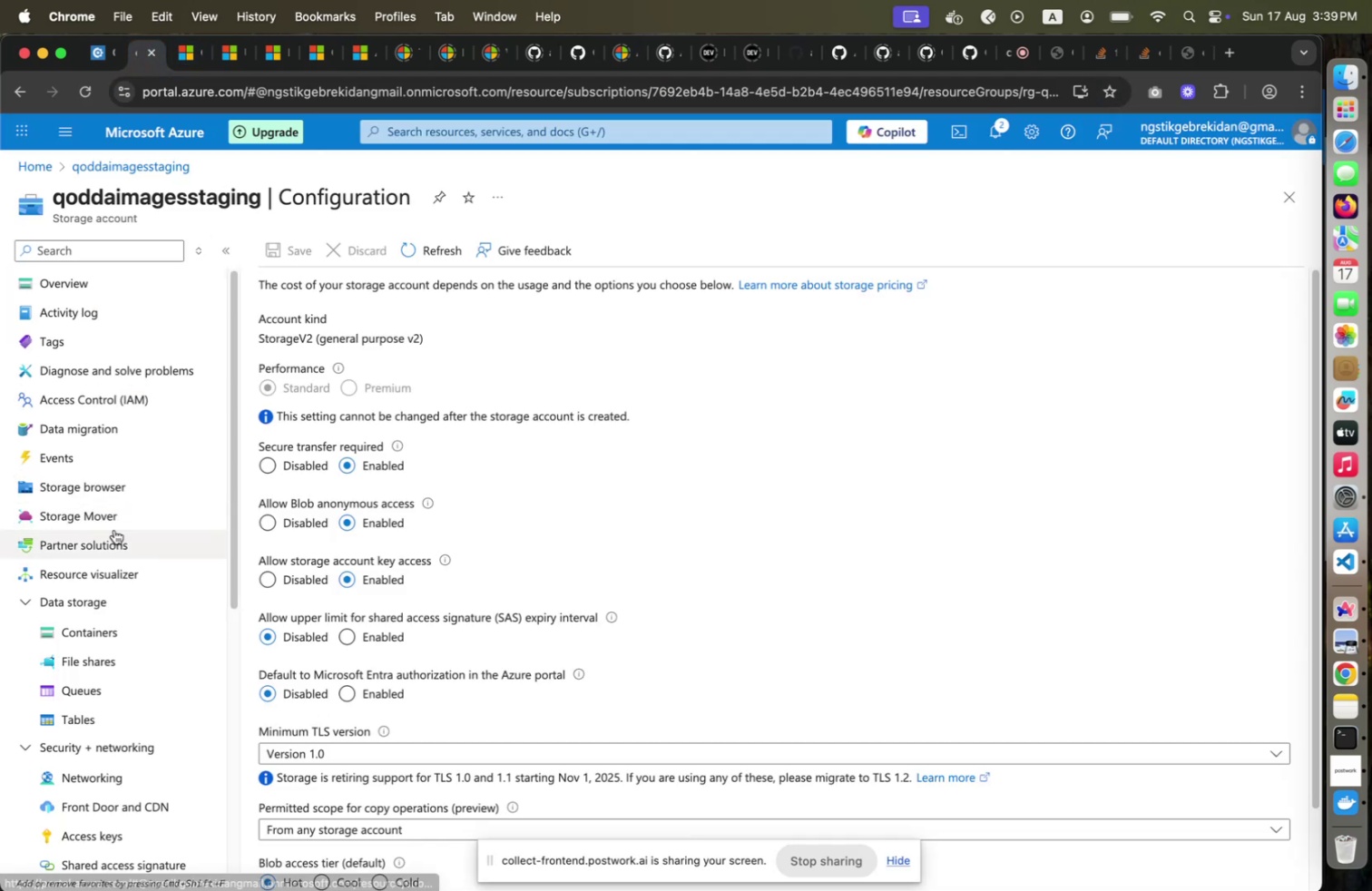 
left_click([1203, 455])
 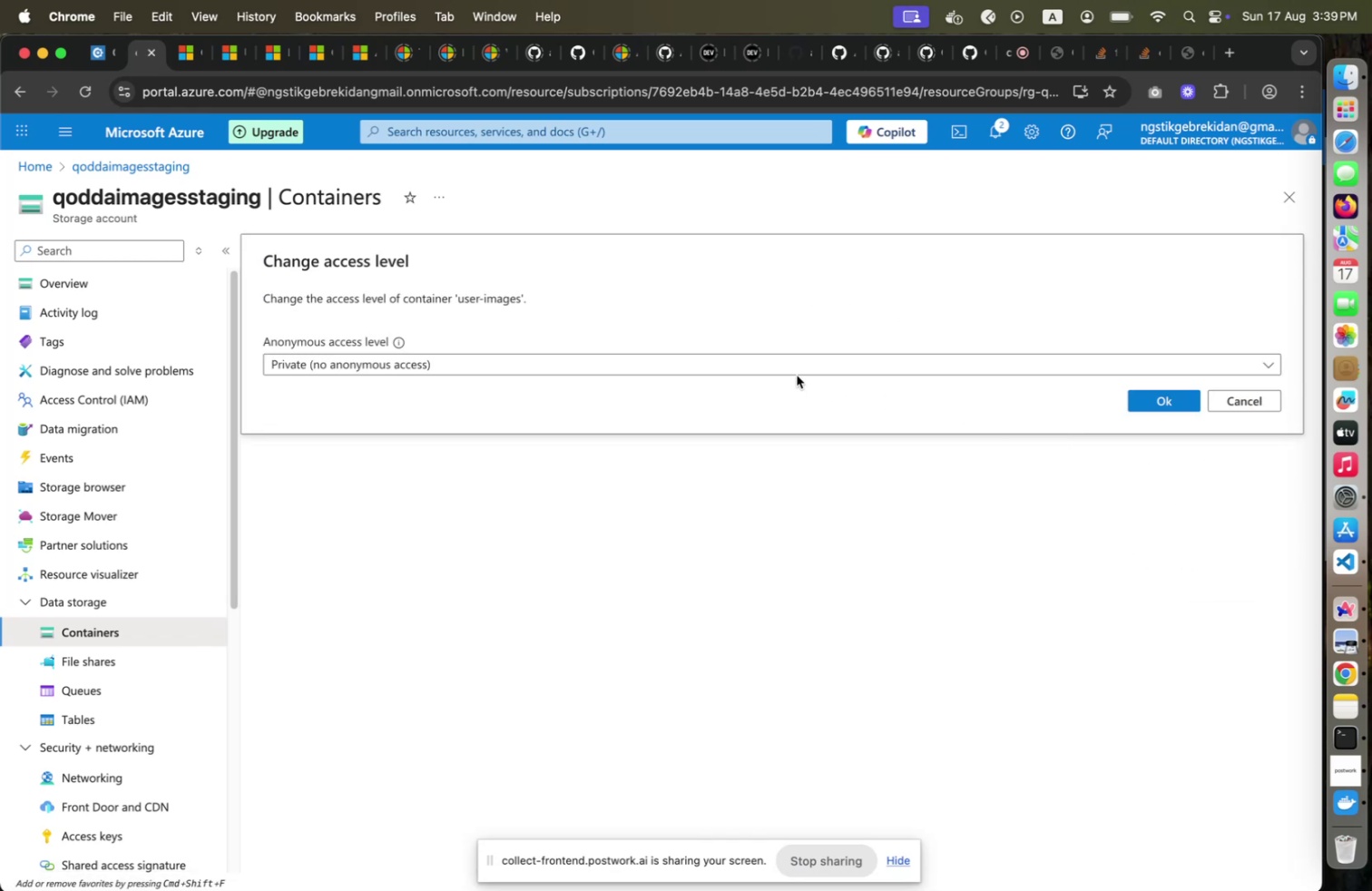 
left_click([798, 366])
 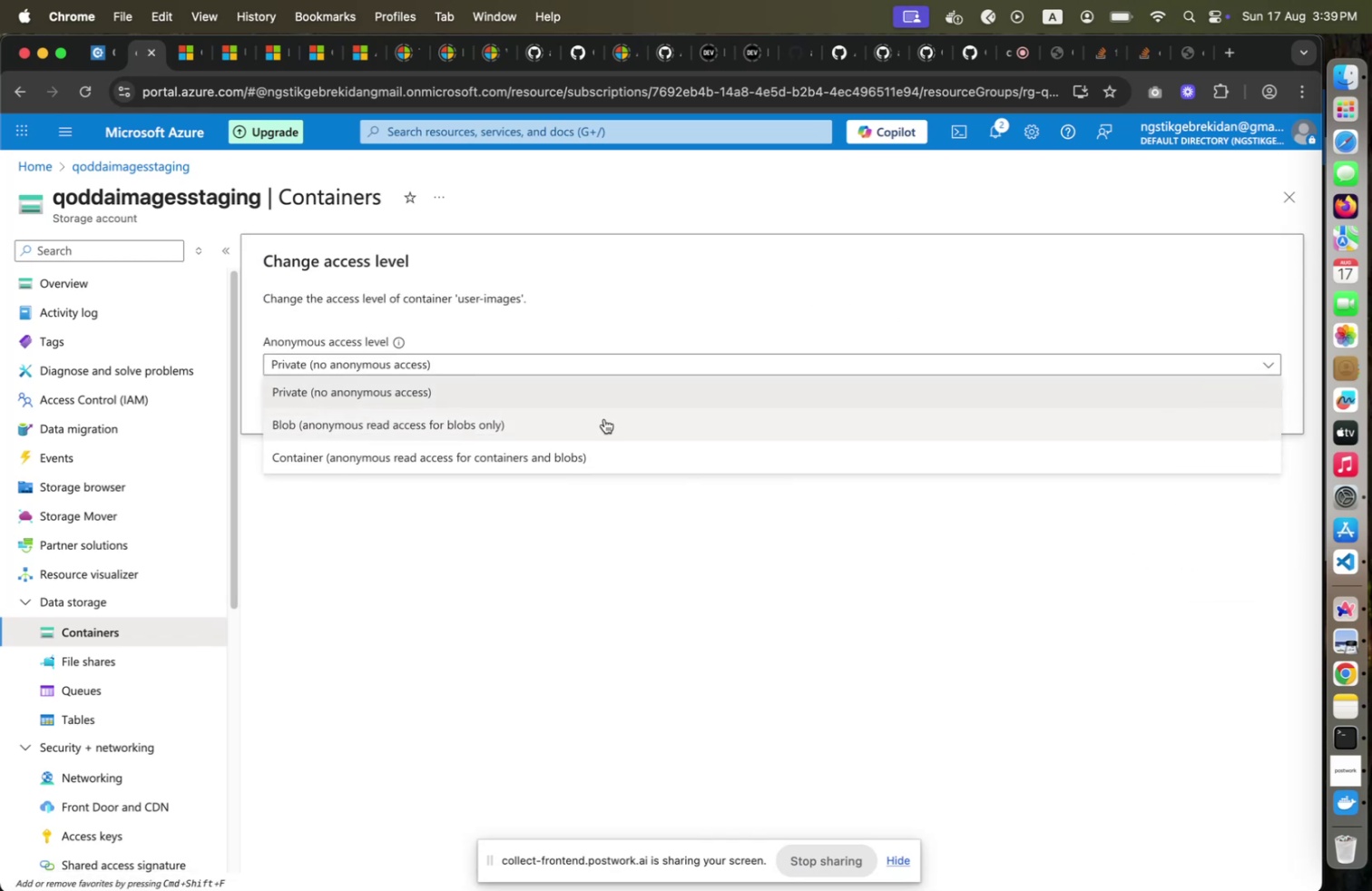 
left_click([604, 418])
 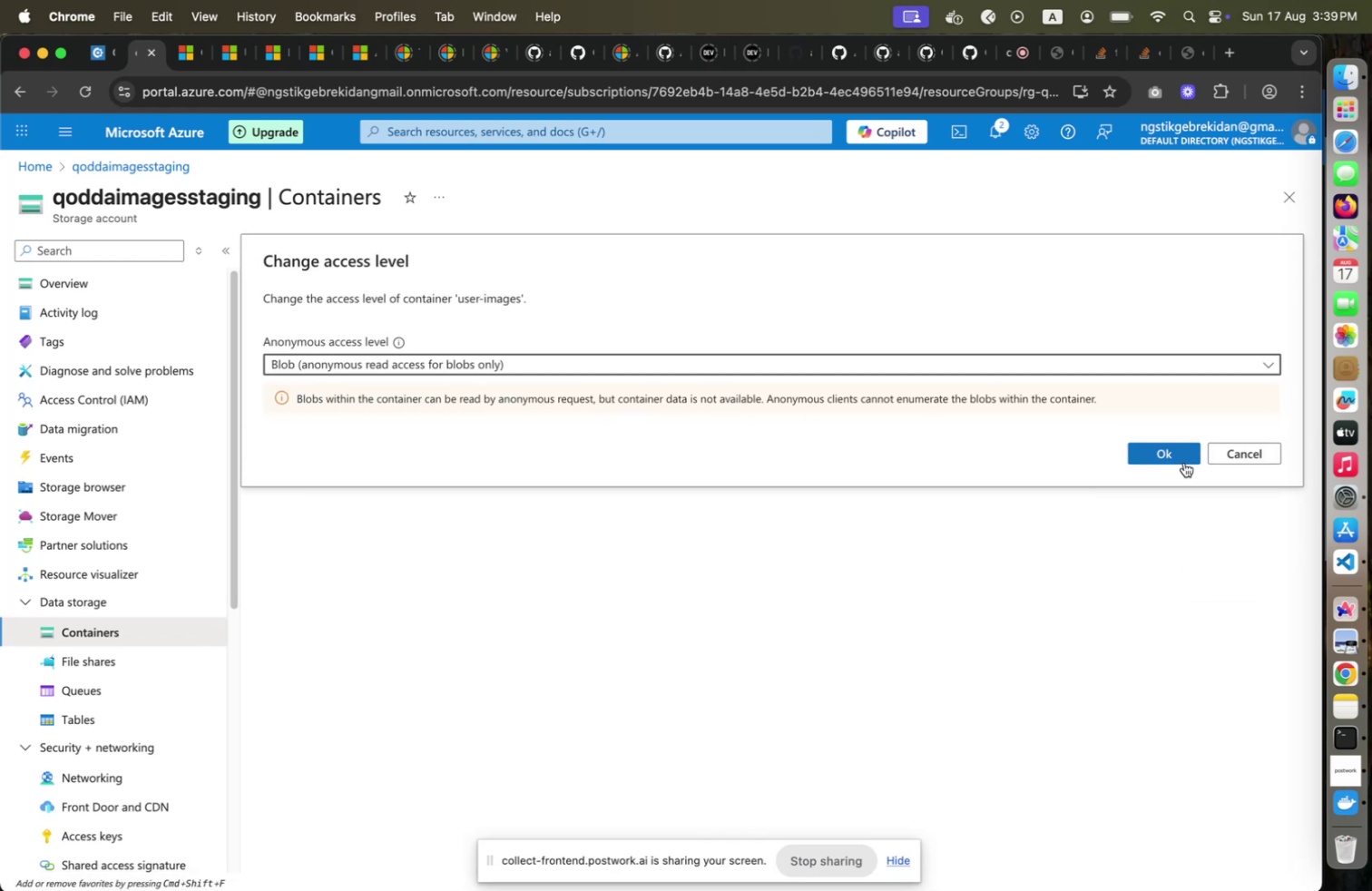 
left_click([1184, 462])
 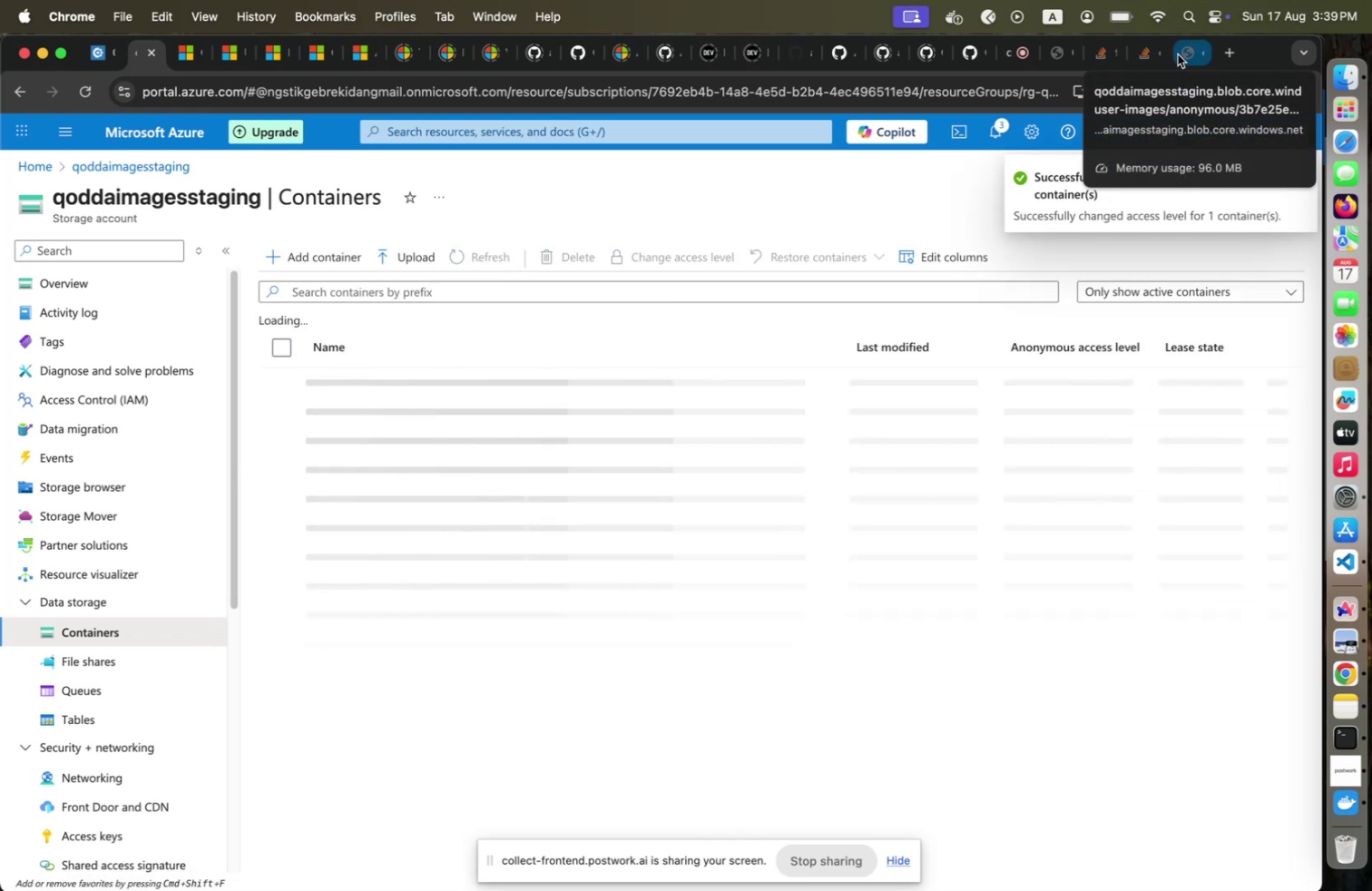 
left_click([1178, 54])
 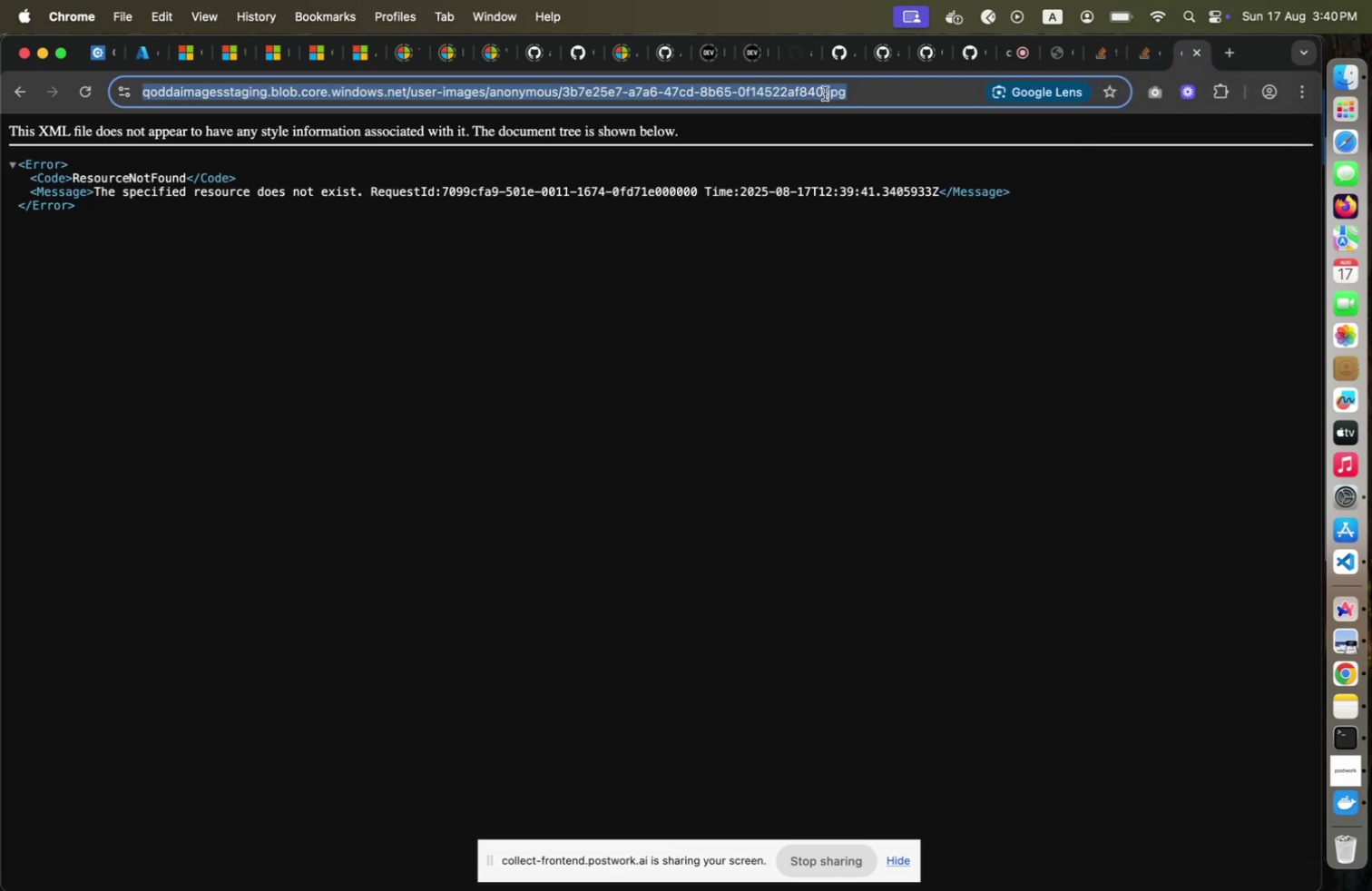 
key(Enter)
 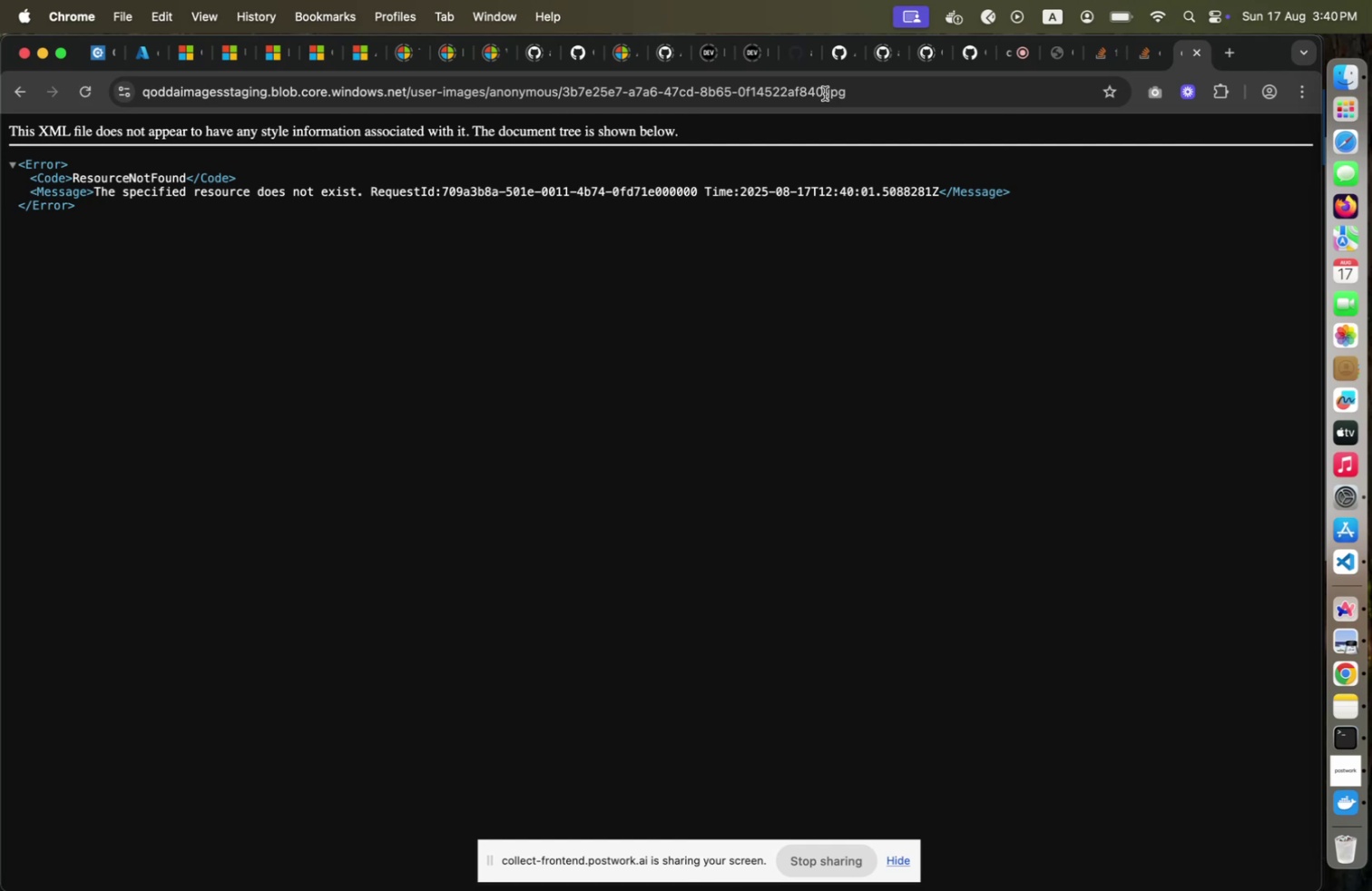 
left_click([824, 93])
 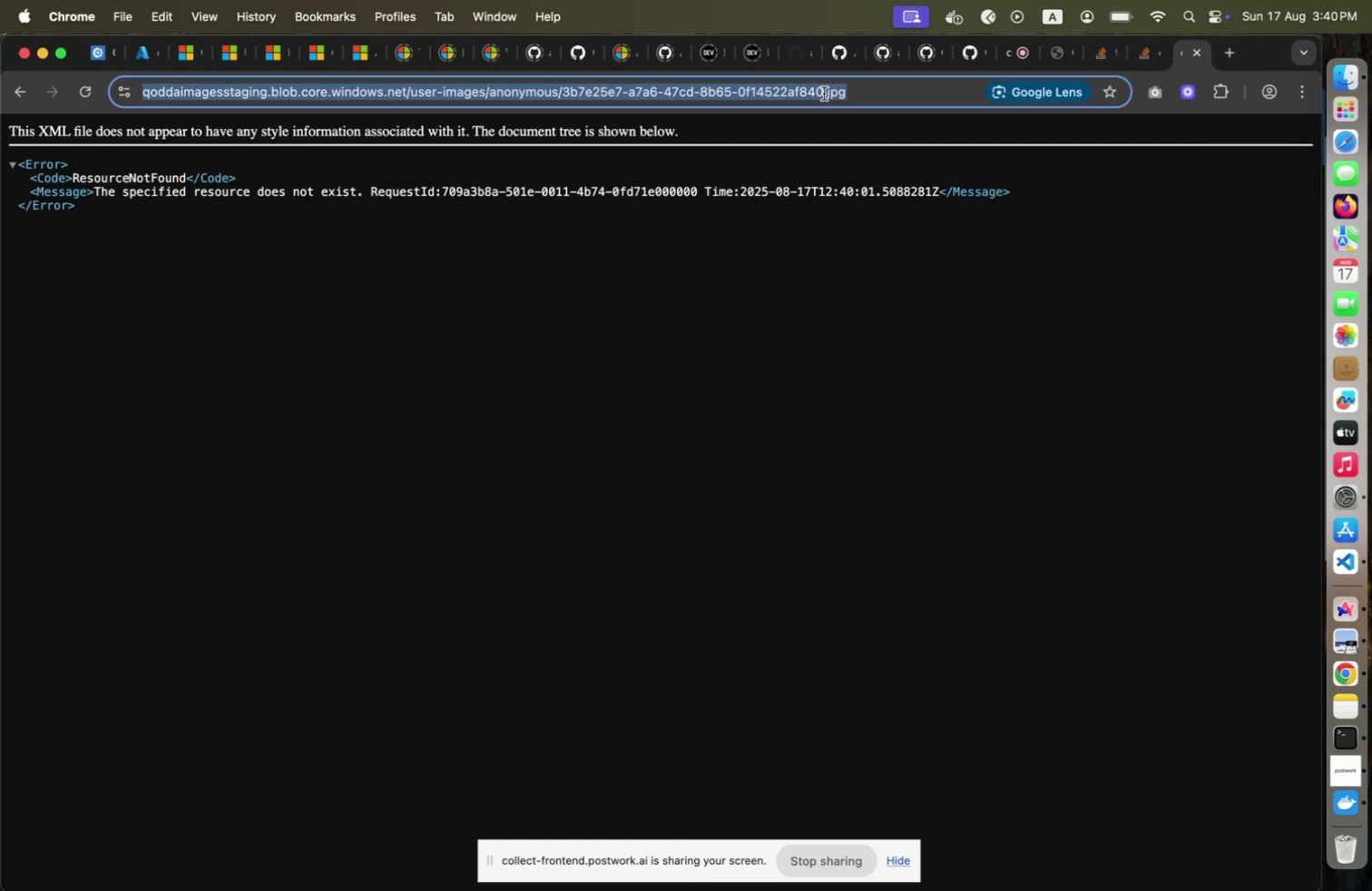 
key(Enter)
 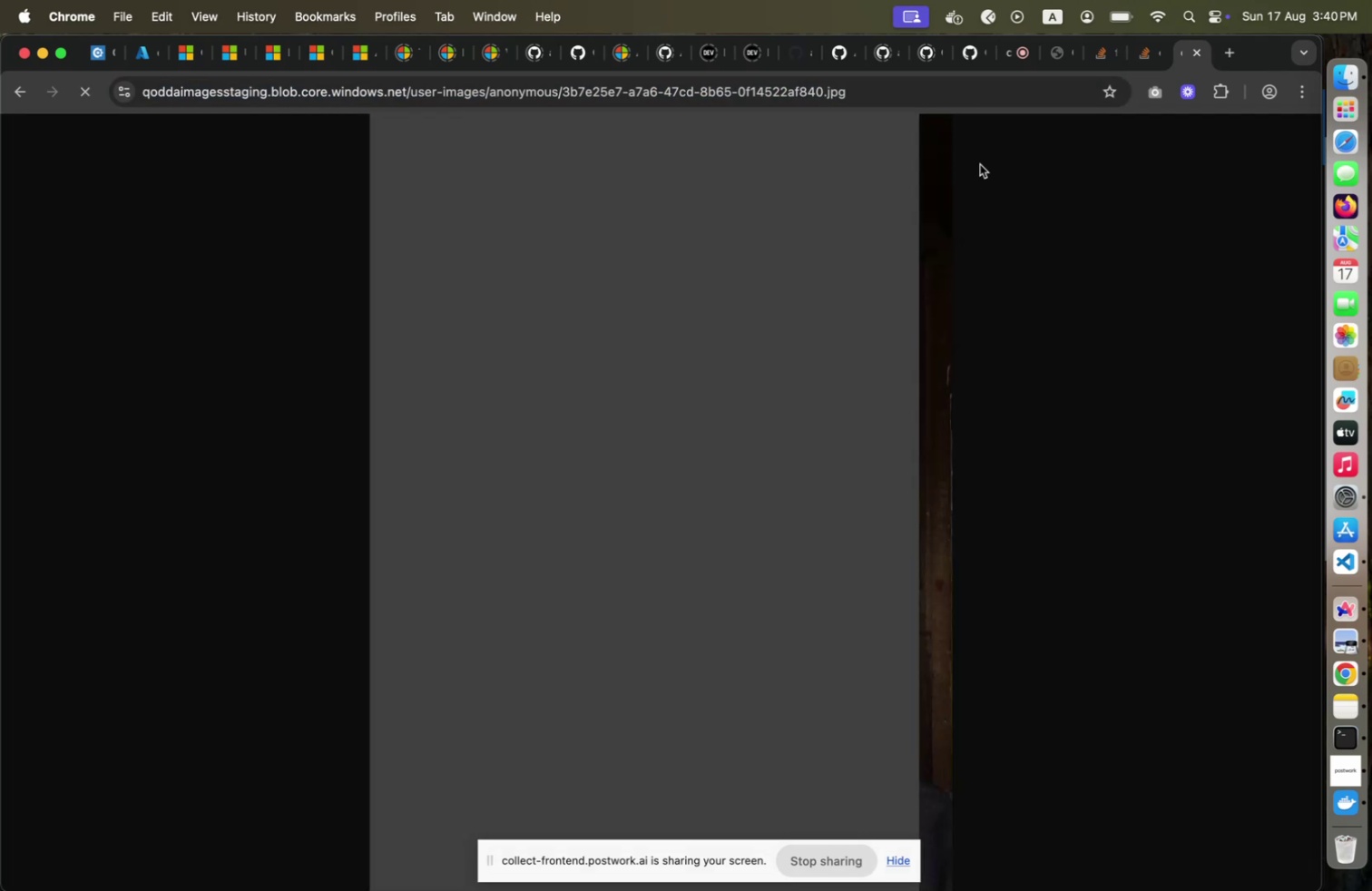 
wait(6.7)
 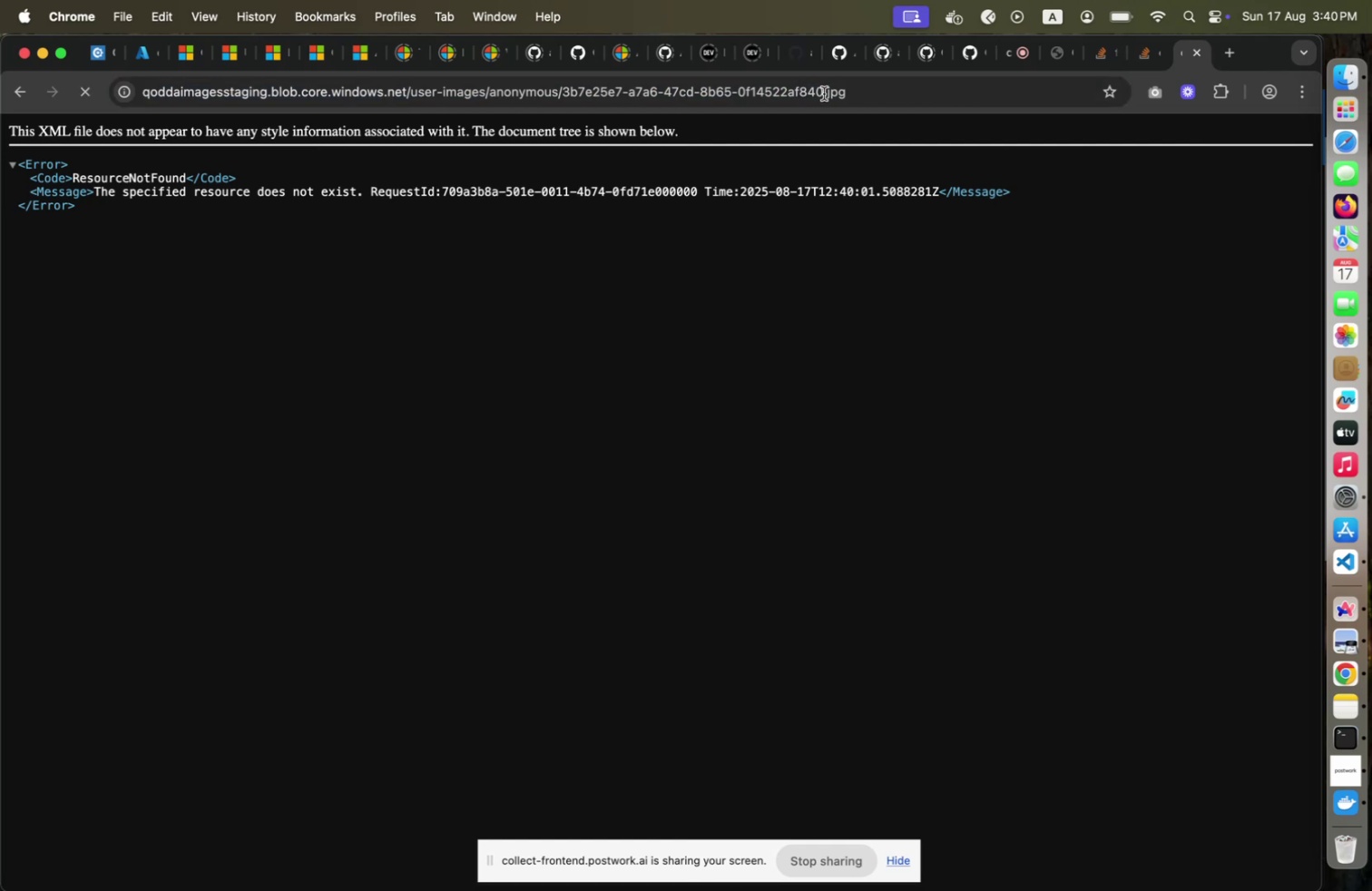 
mouse_move([1170, 59])
 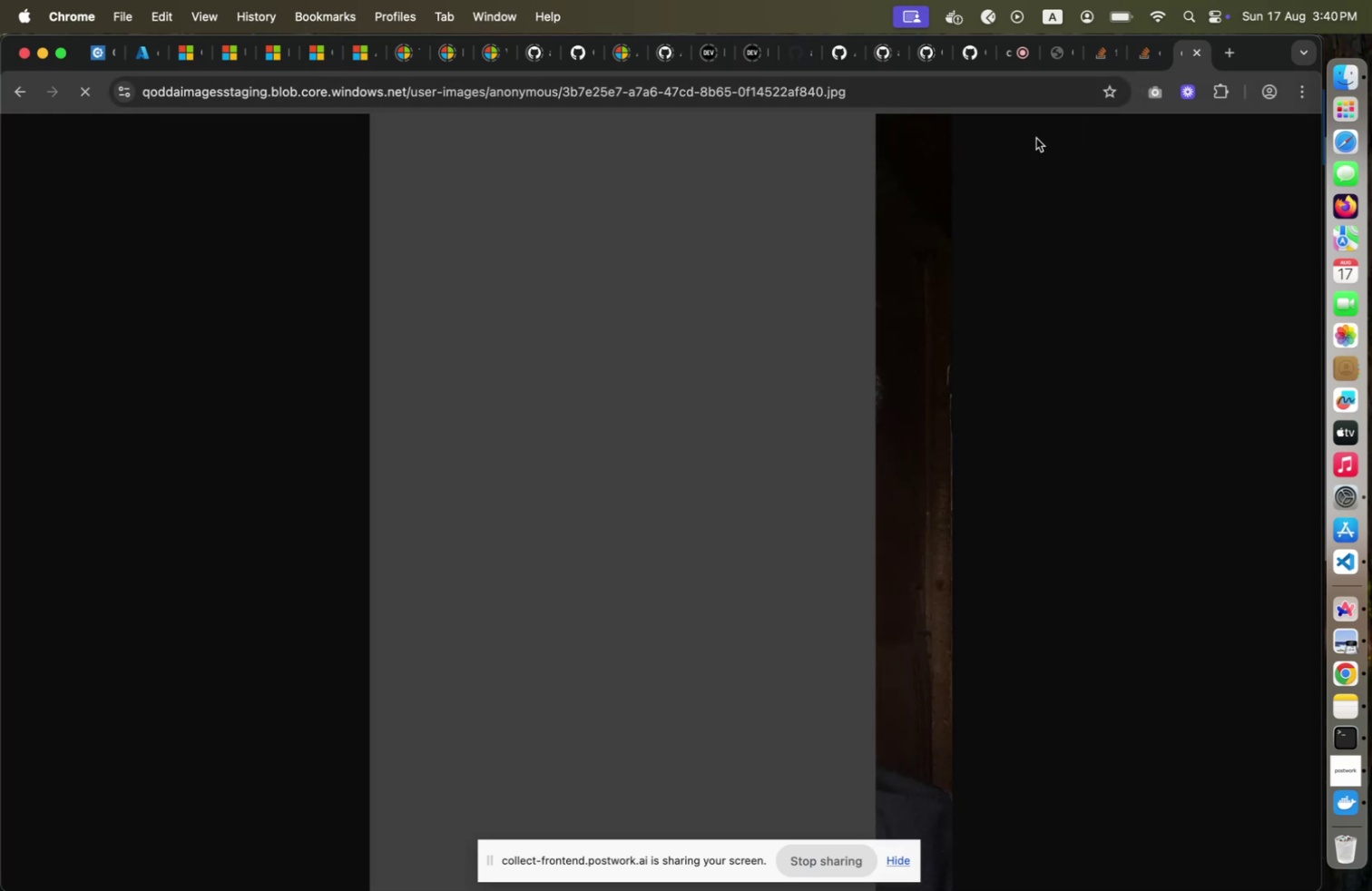 
wait(5.01)
 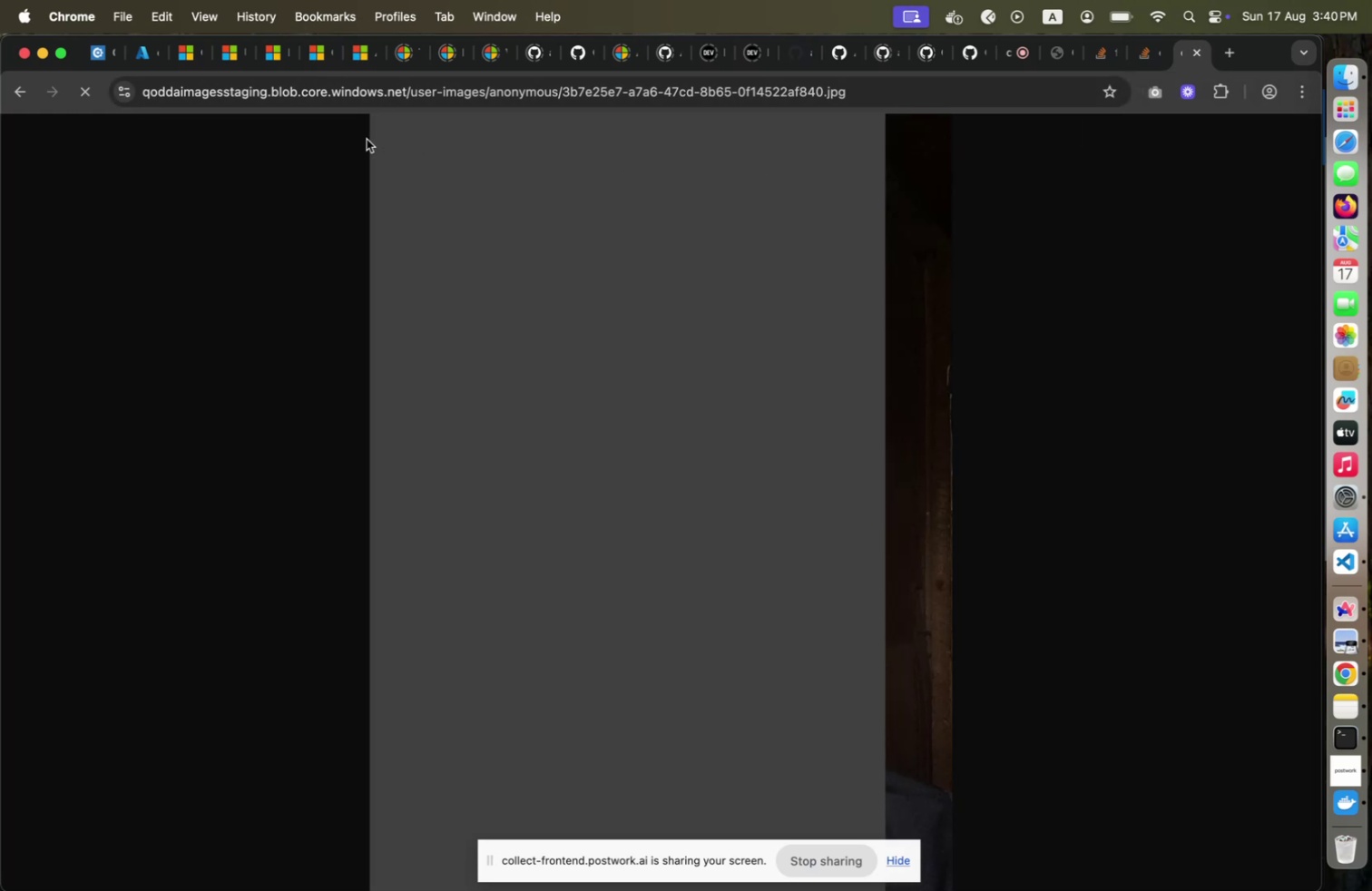 
left_click([1054, 67])
 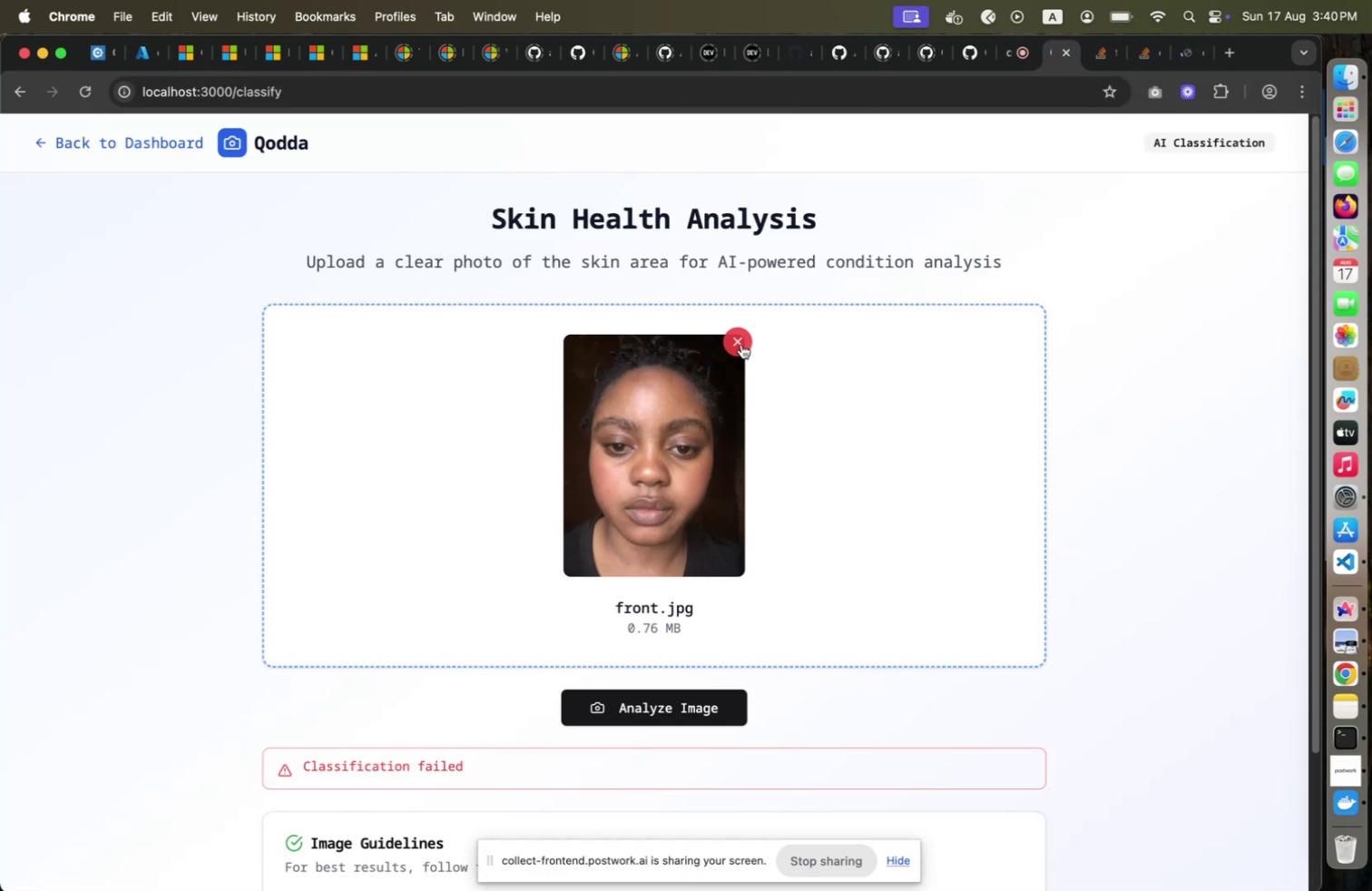 
left_click([740, 341])
 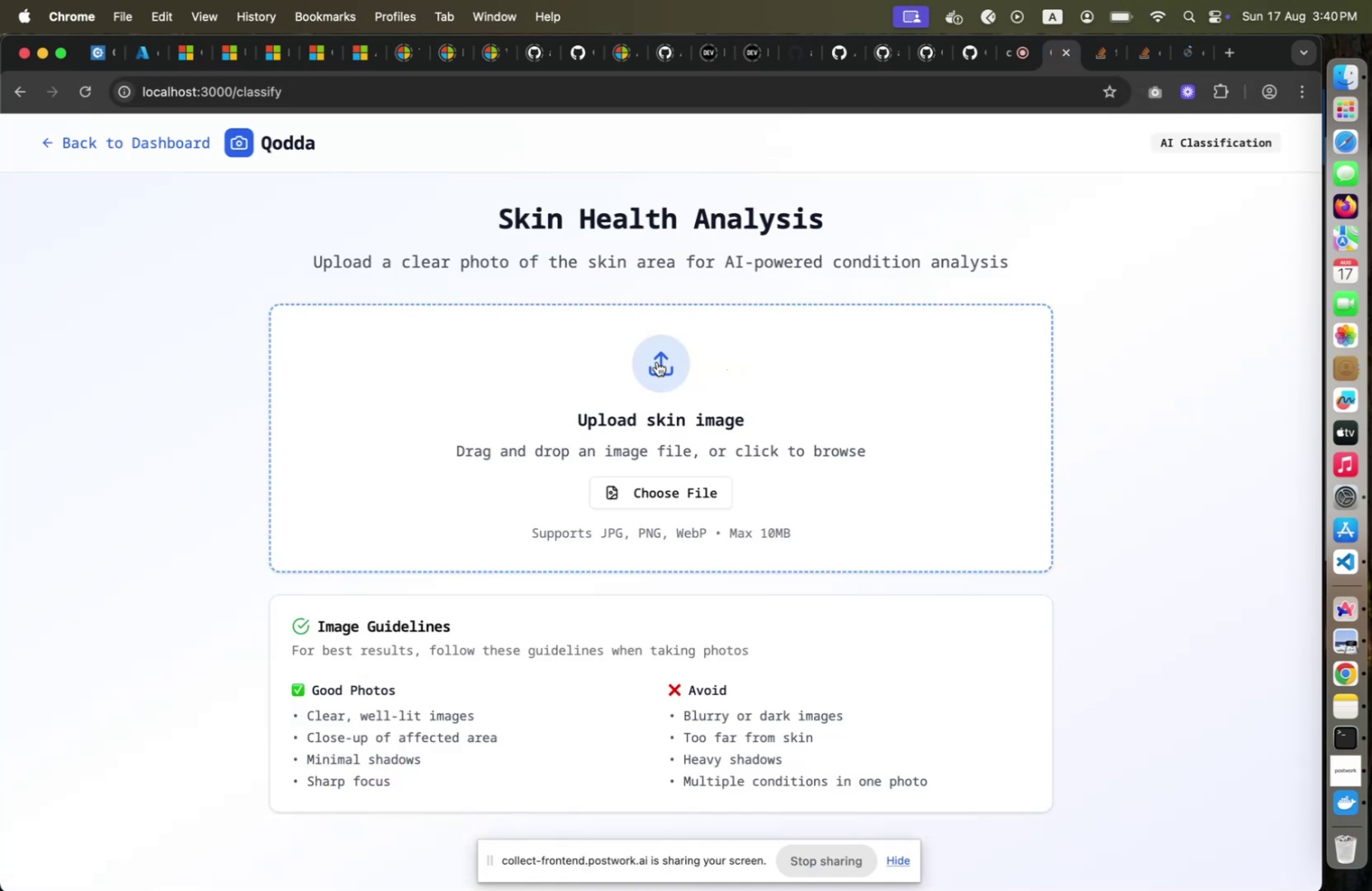 
left_click([657, 361])
 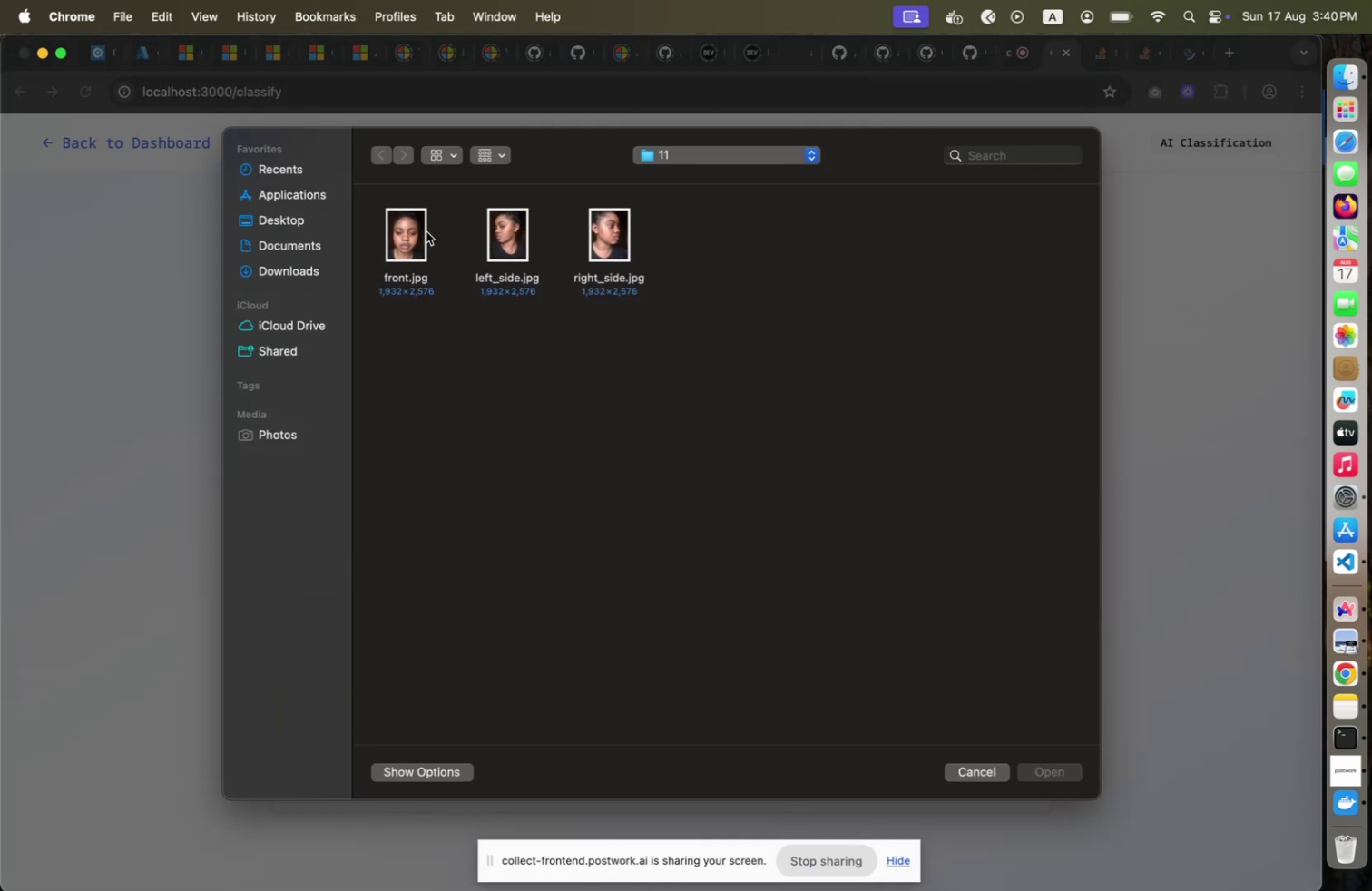 
left_click([423, 228])
 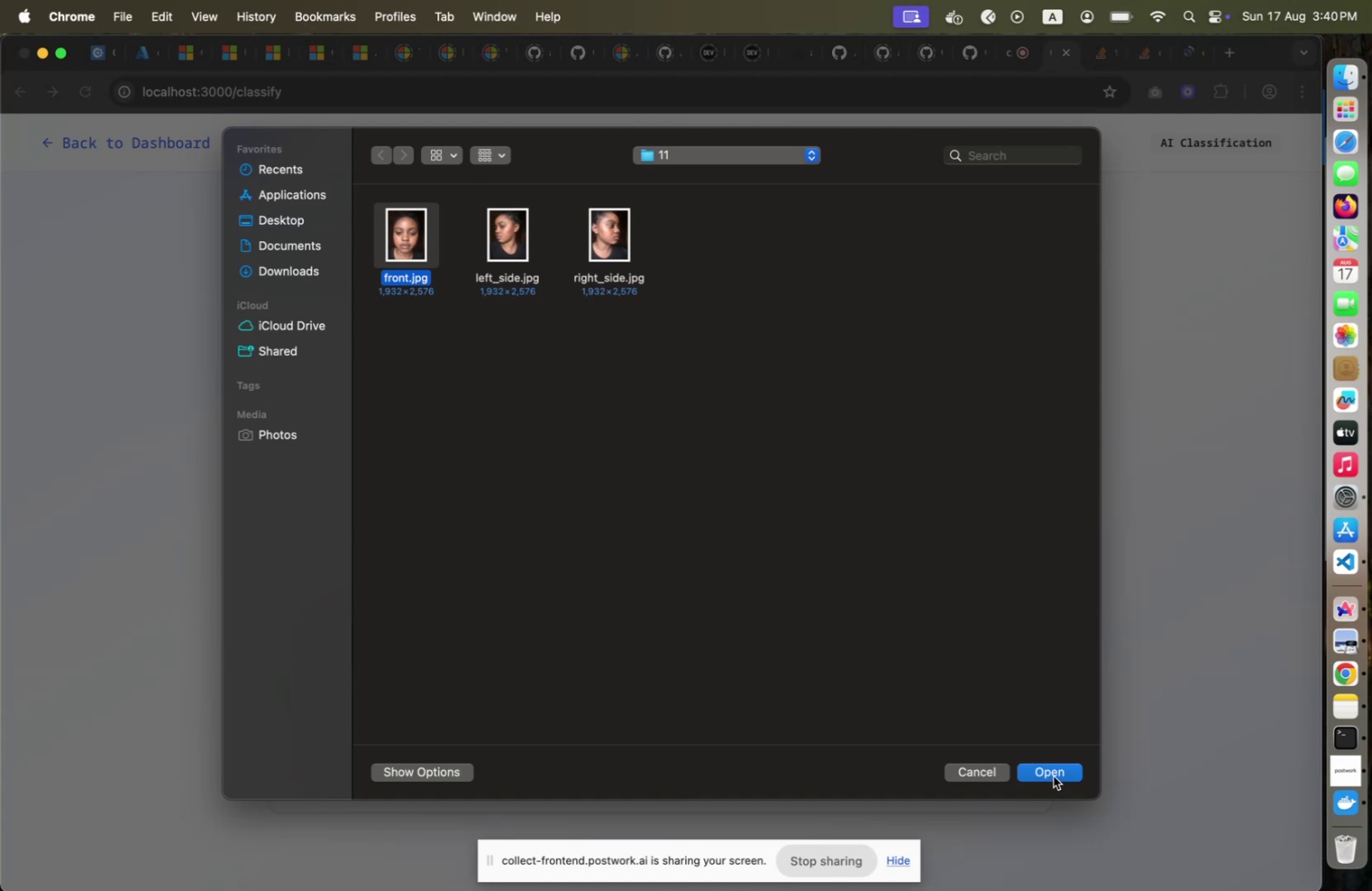 
double_click([1054, 774])
 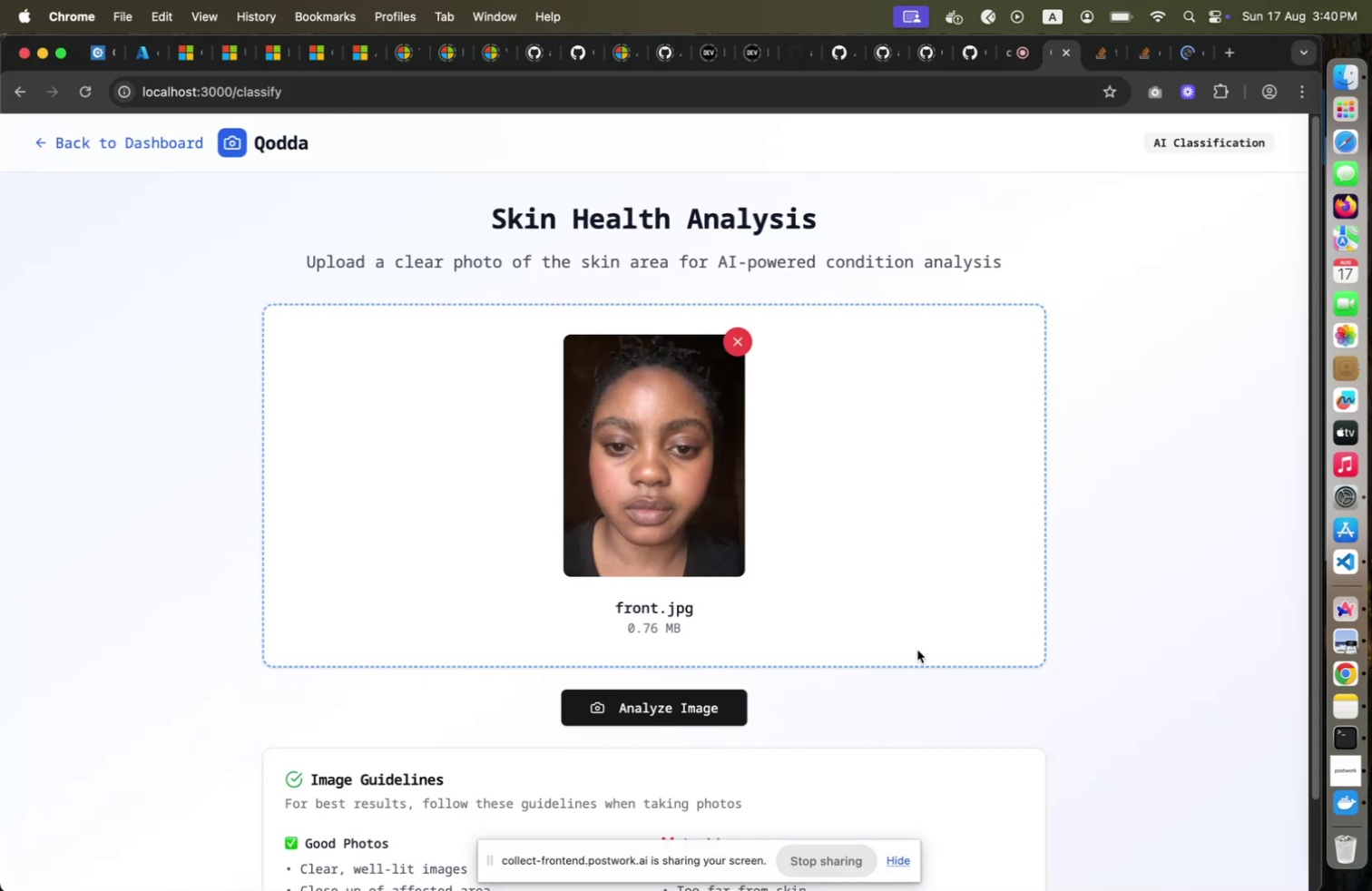 
left_click([642, 710])
 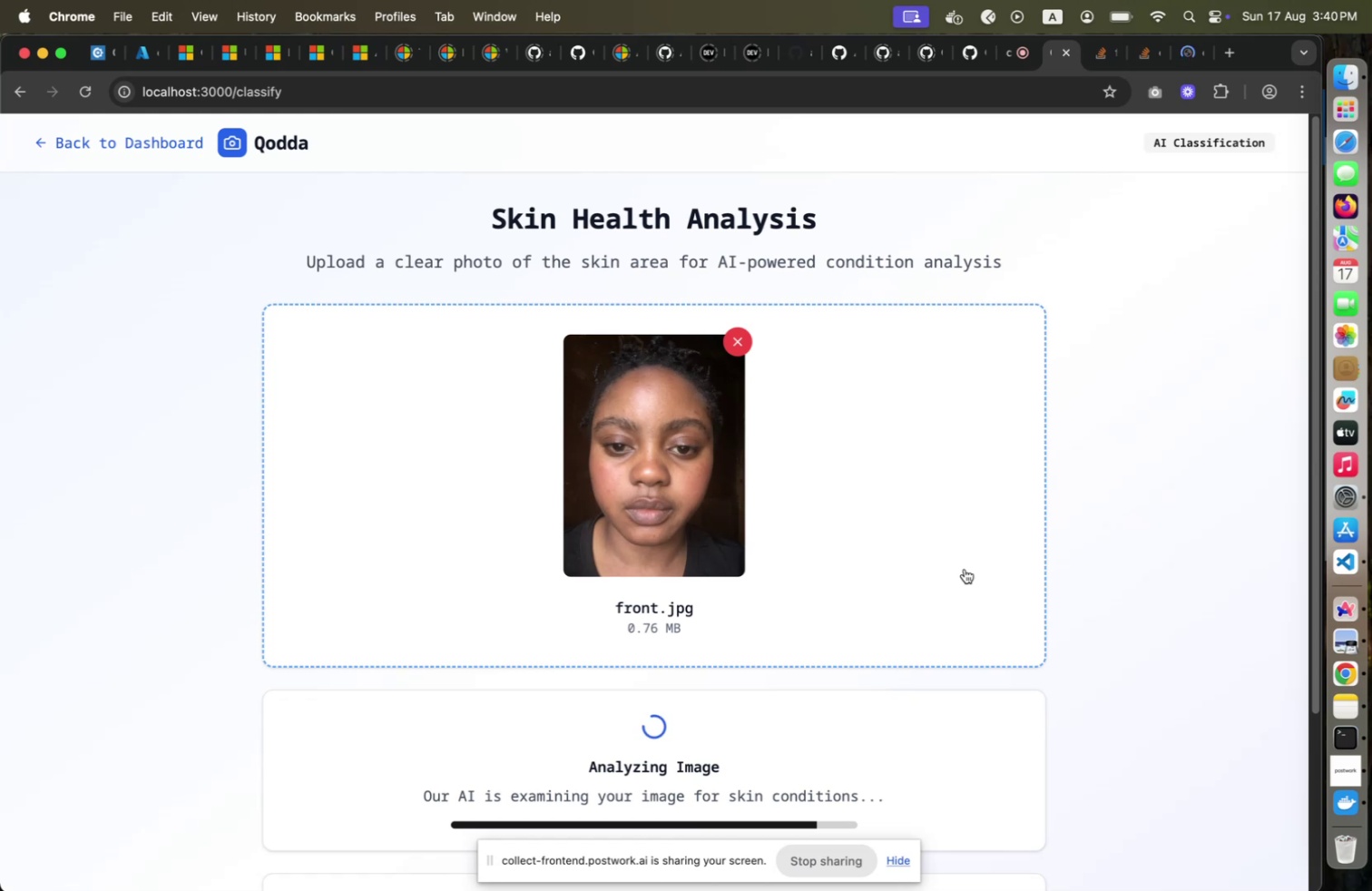 
wait(22.67)
 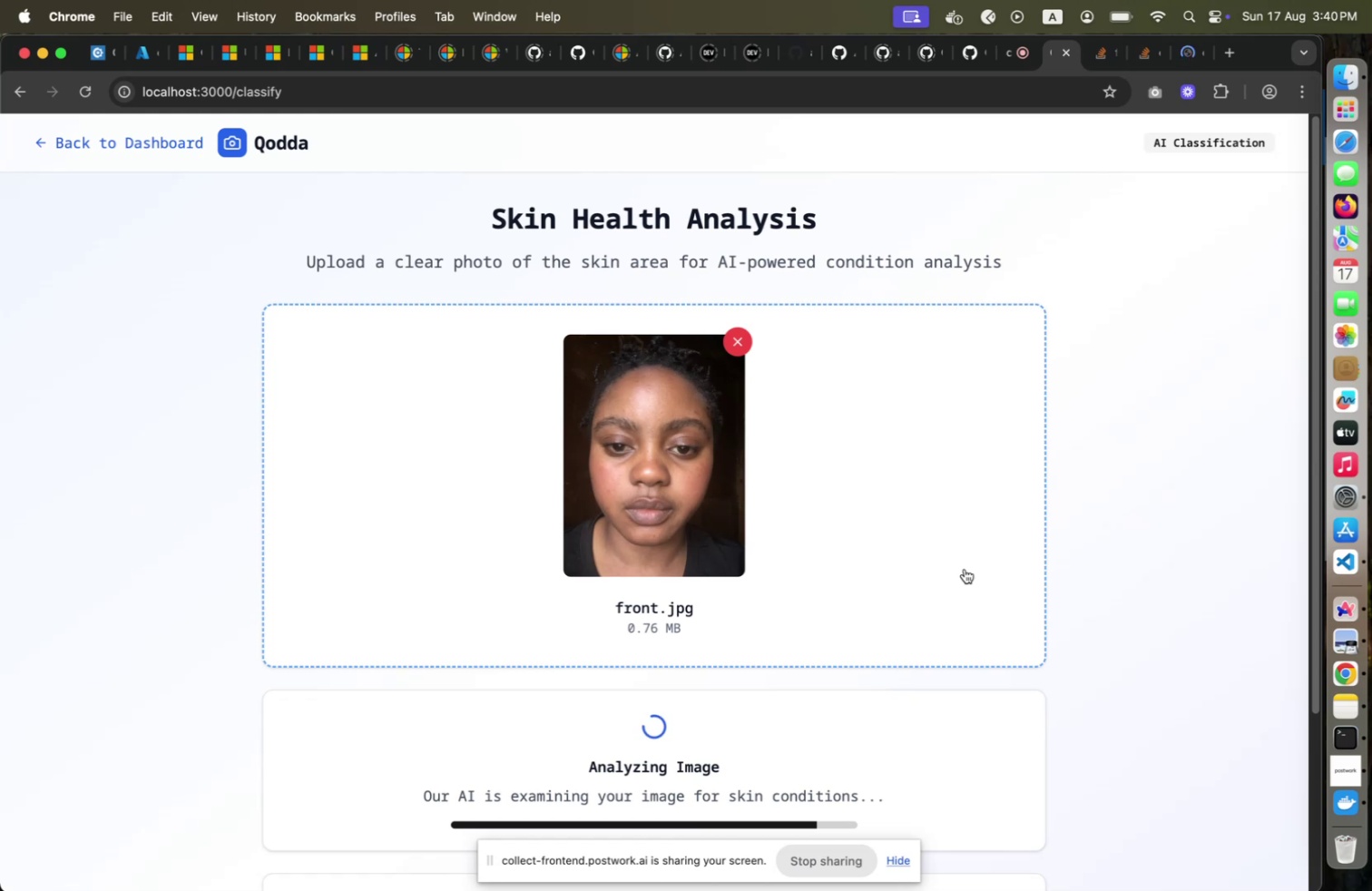 
scroll: coordinate [899, 609], scroll_direction: down, amount: 3.0
 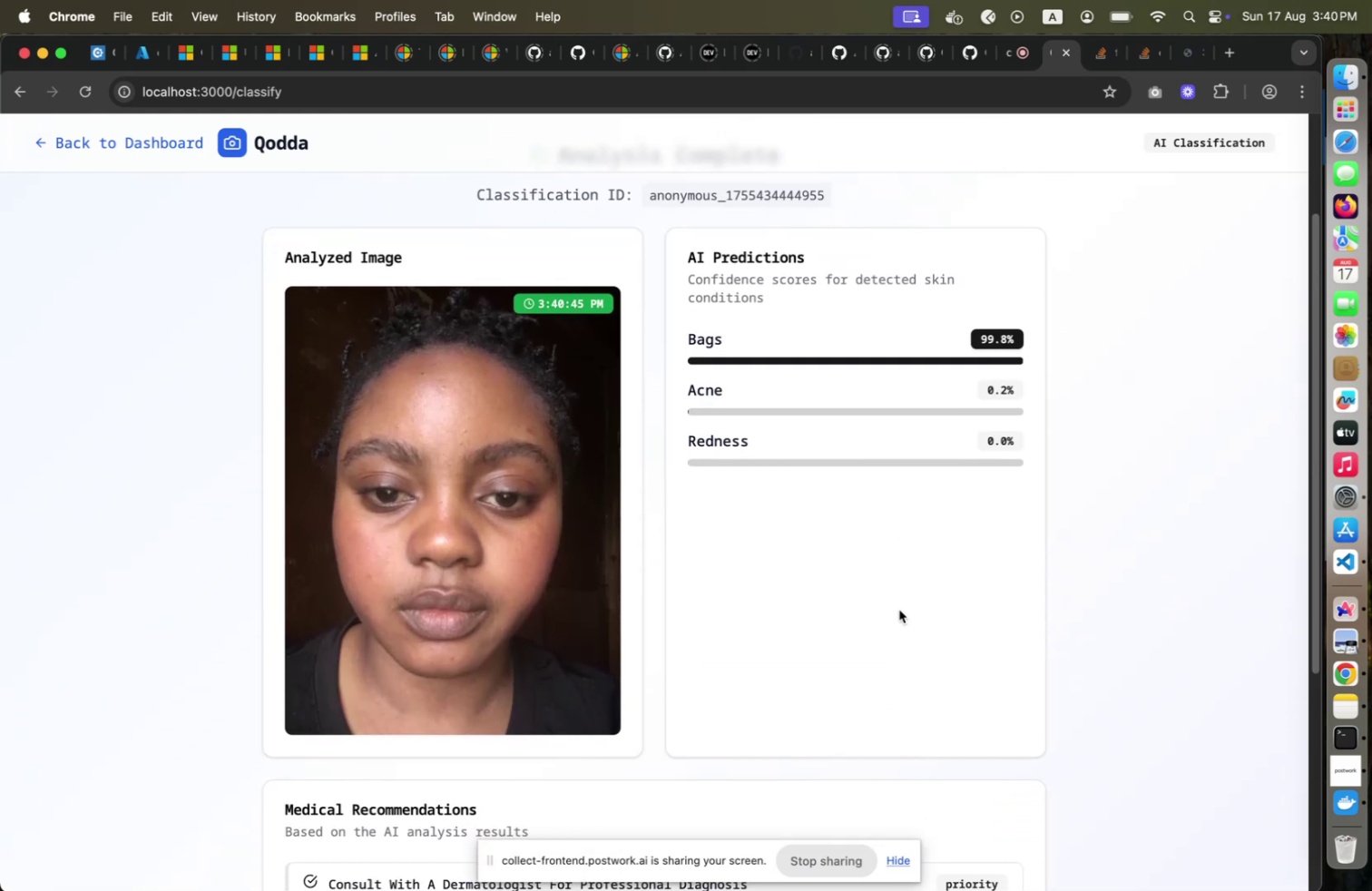 
scroll: coordinate [899, 609], scroll_direction: up, amount: 2.0
 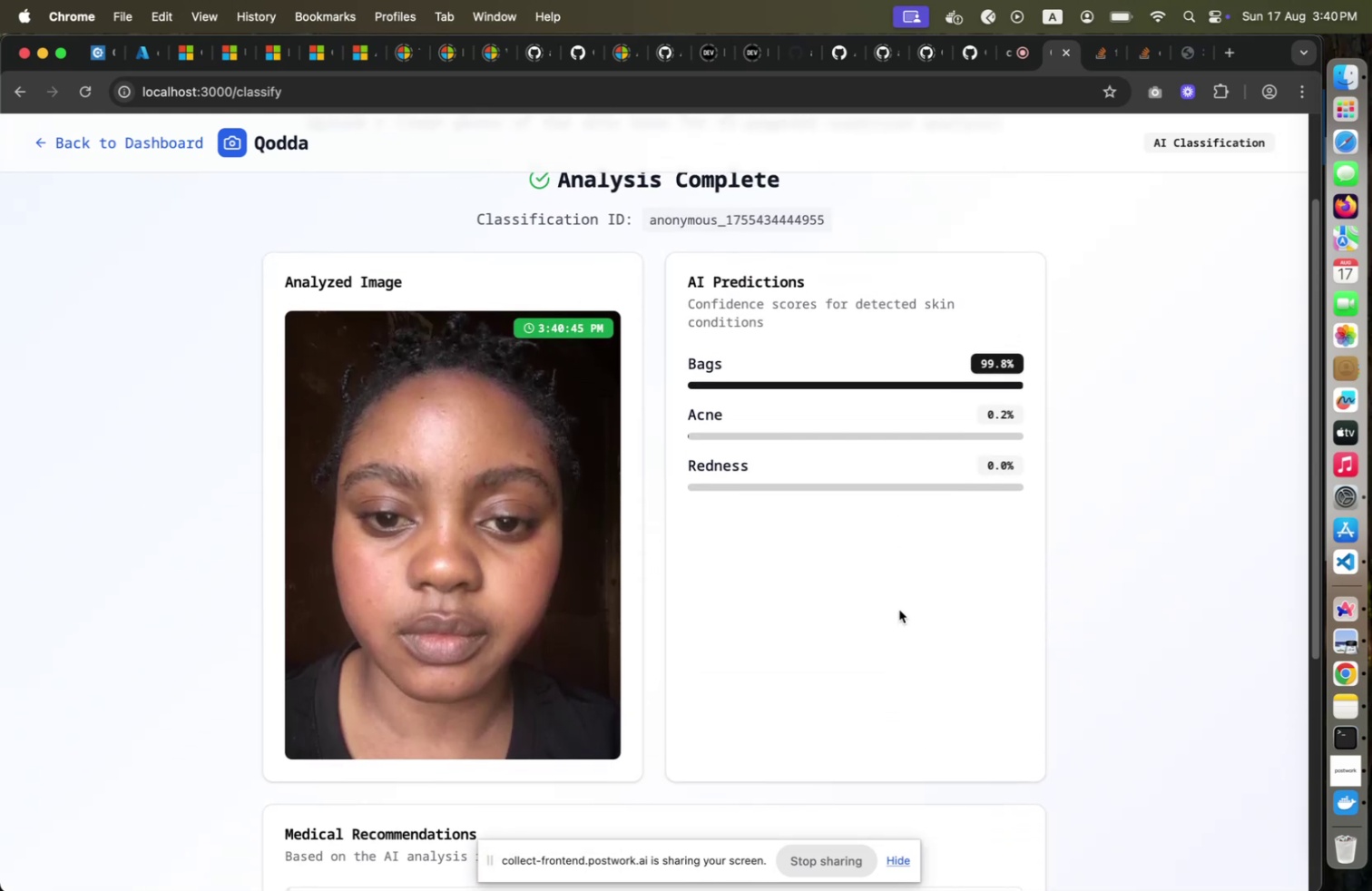 
scroll: coordinate [899, 609], scroll_direction: down, amount: 7.0
 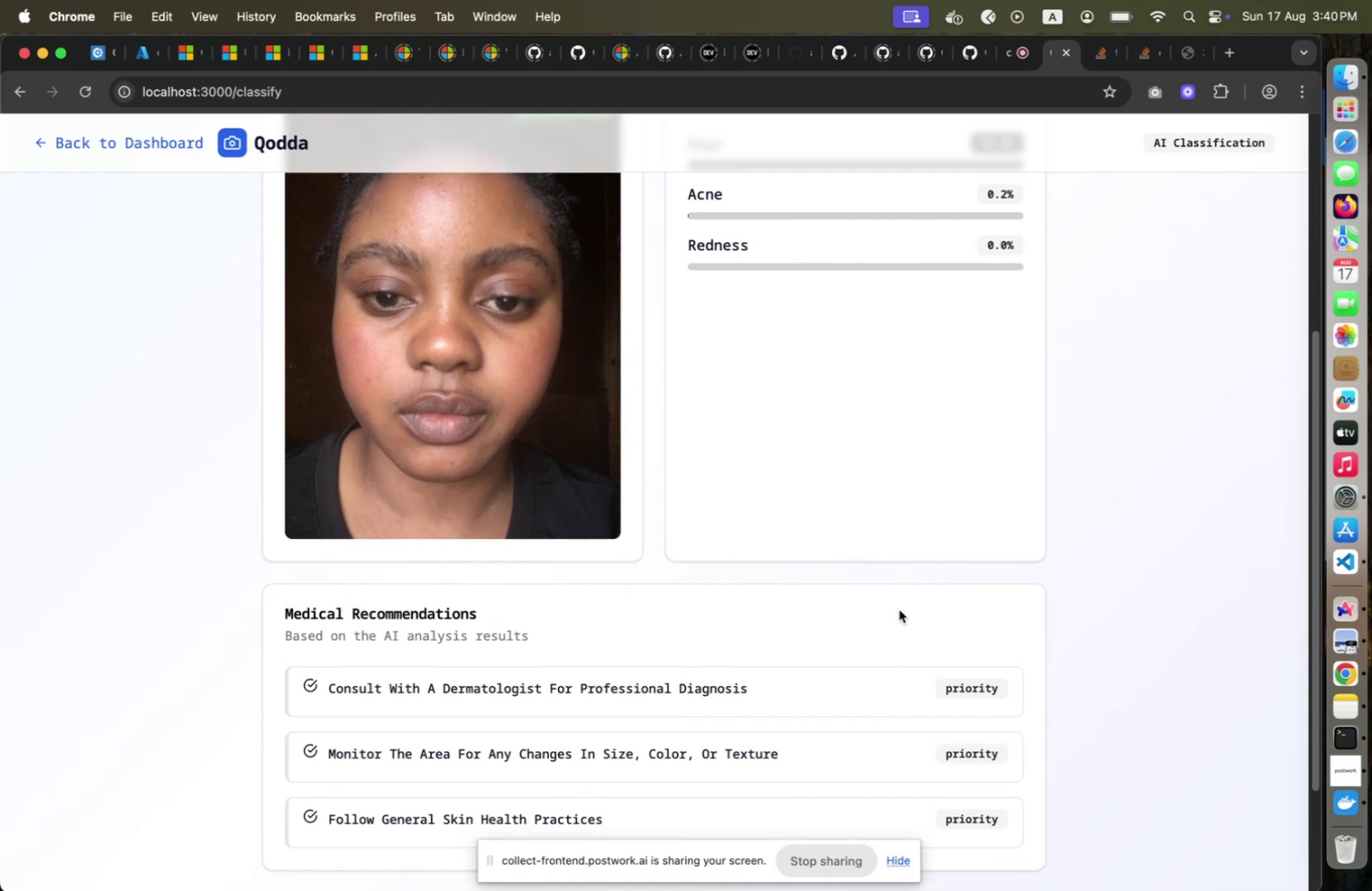 
scroll: coordinate [899, 609], scroll_direction: up, amount: 10.0
 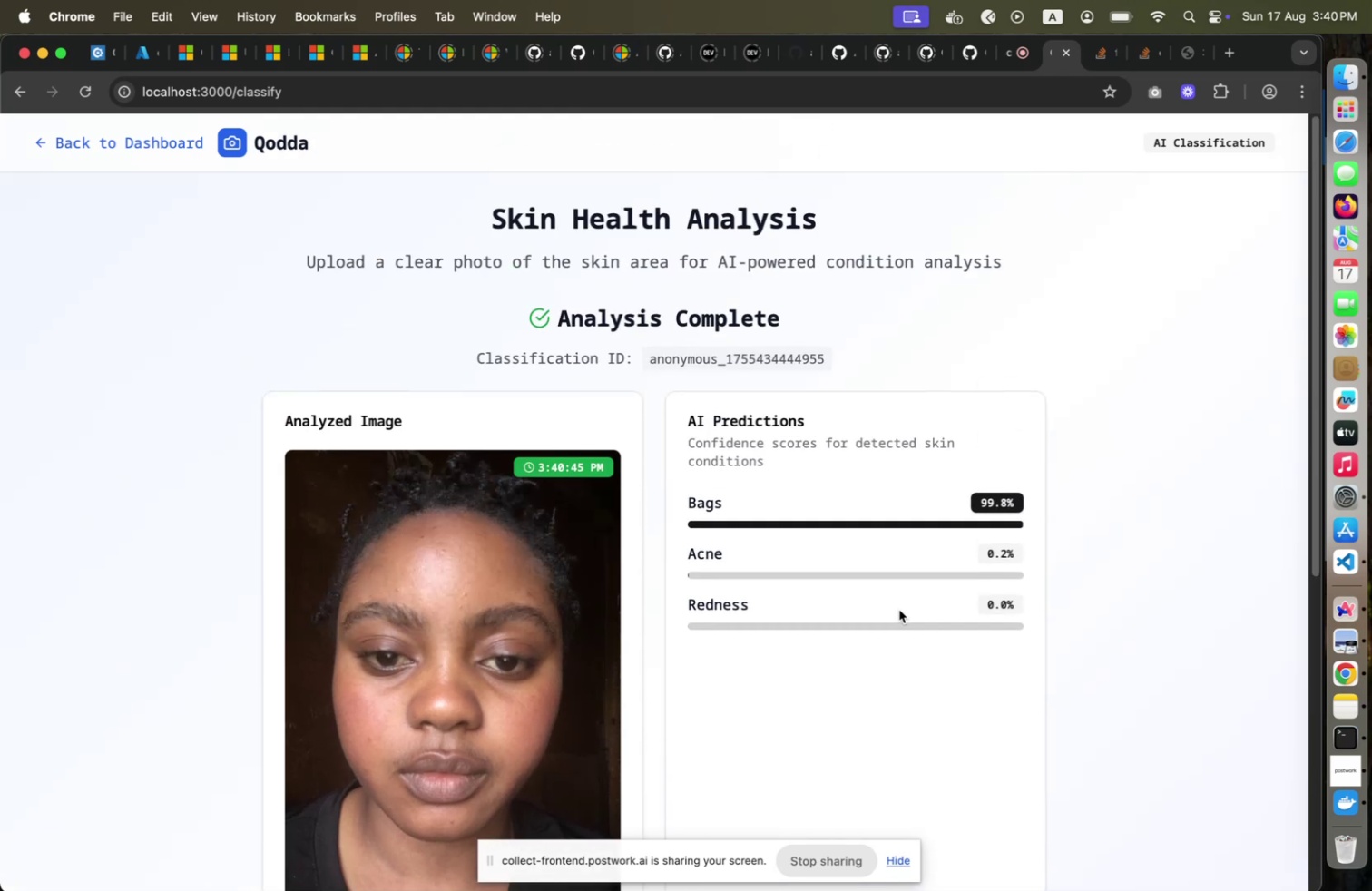 
scroll: coordinate [899, 609], scroll_direction: down, amount: 24.0
 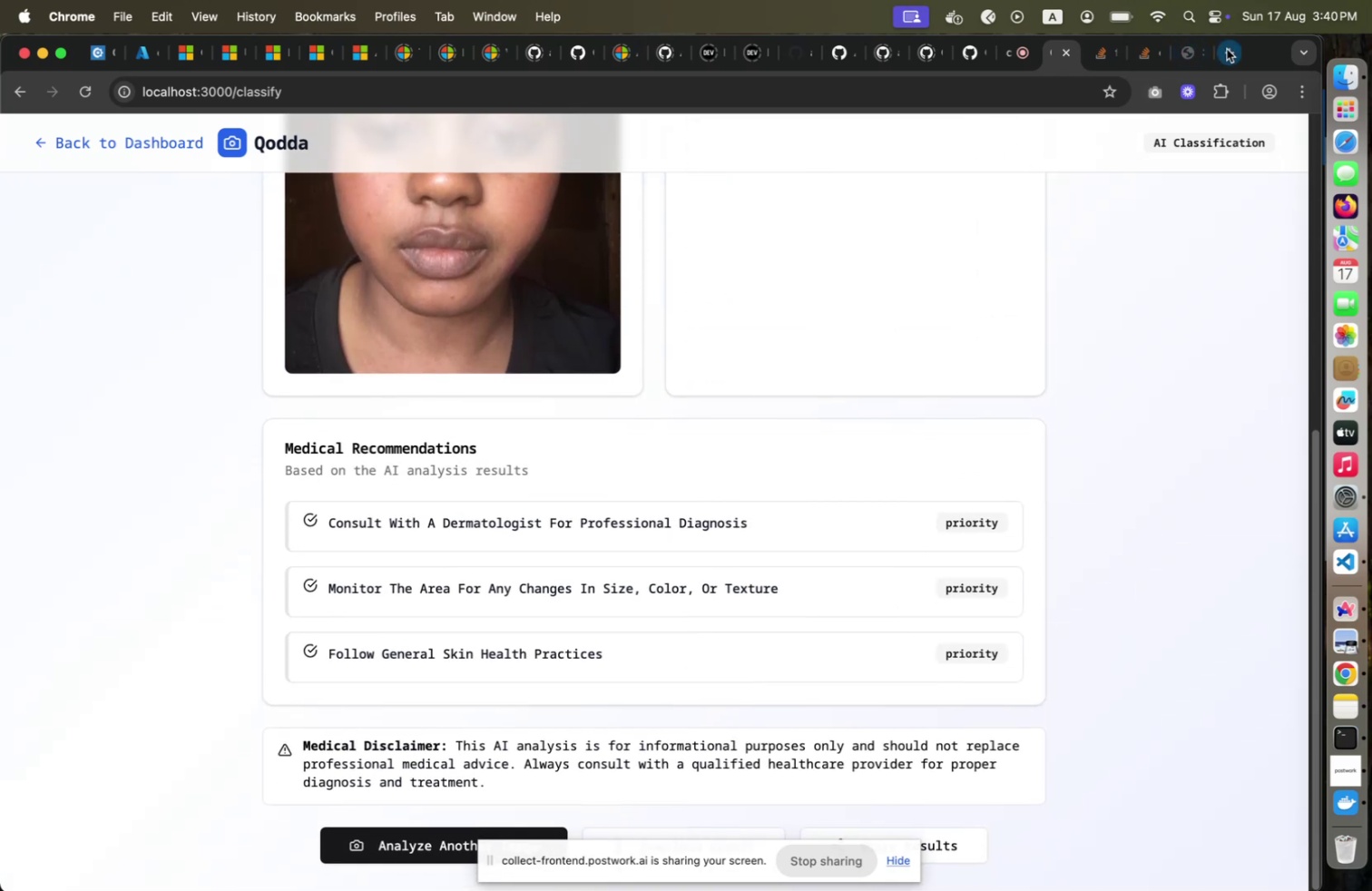 
type(skin issues images)
 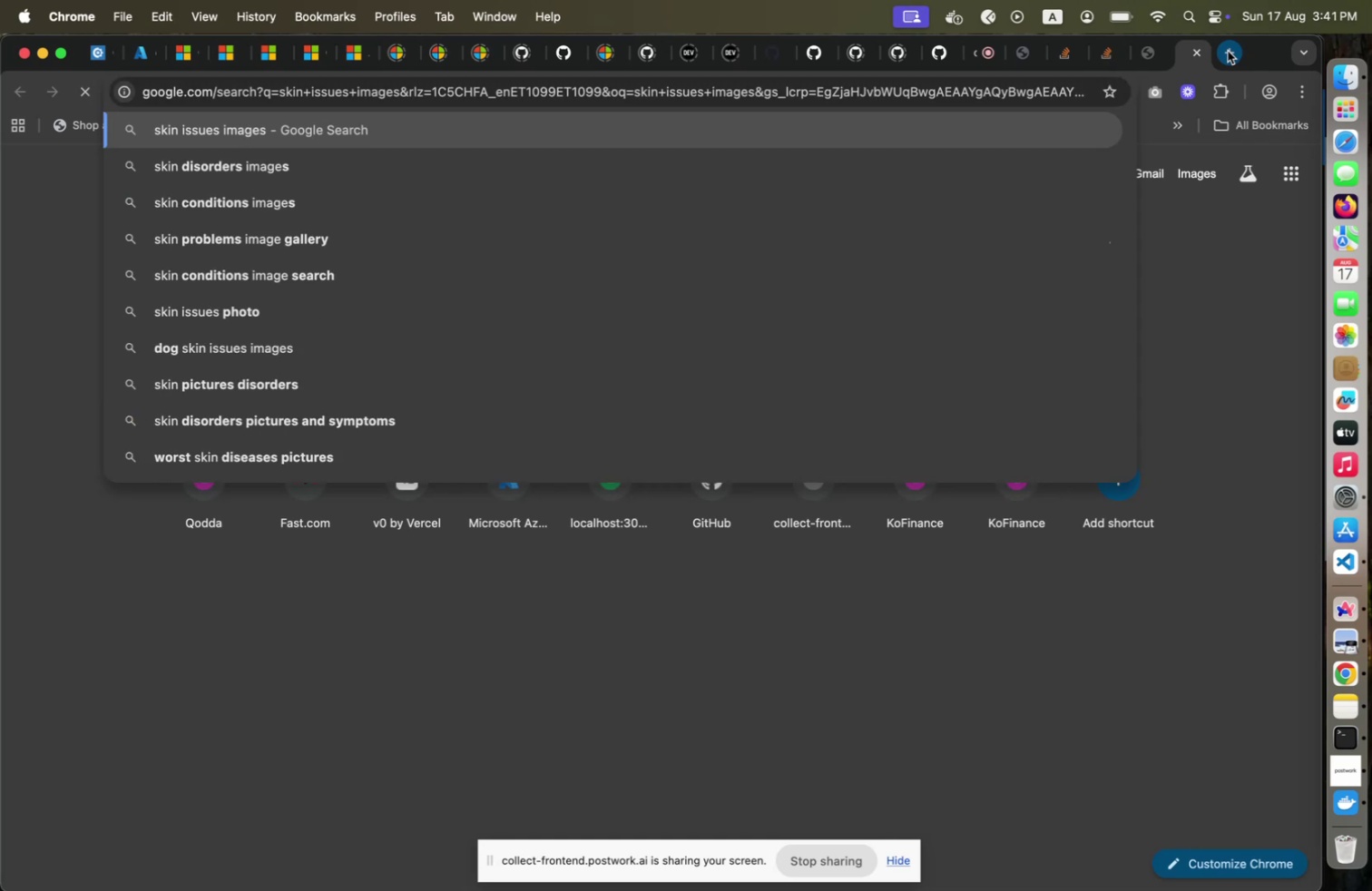 
key(Enter)
 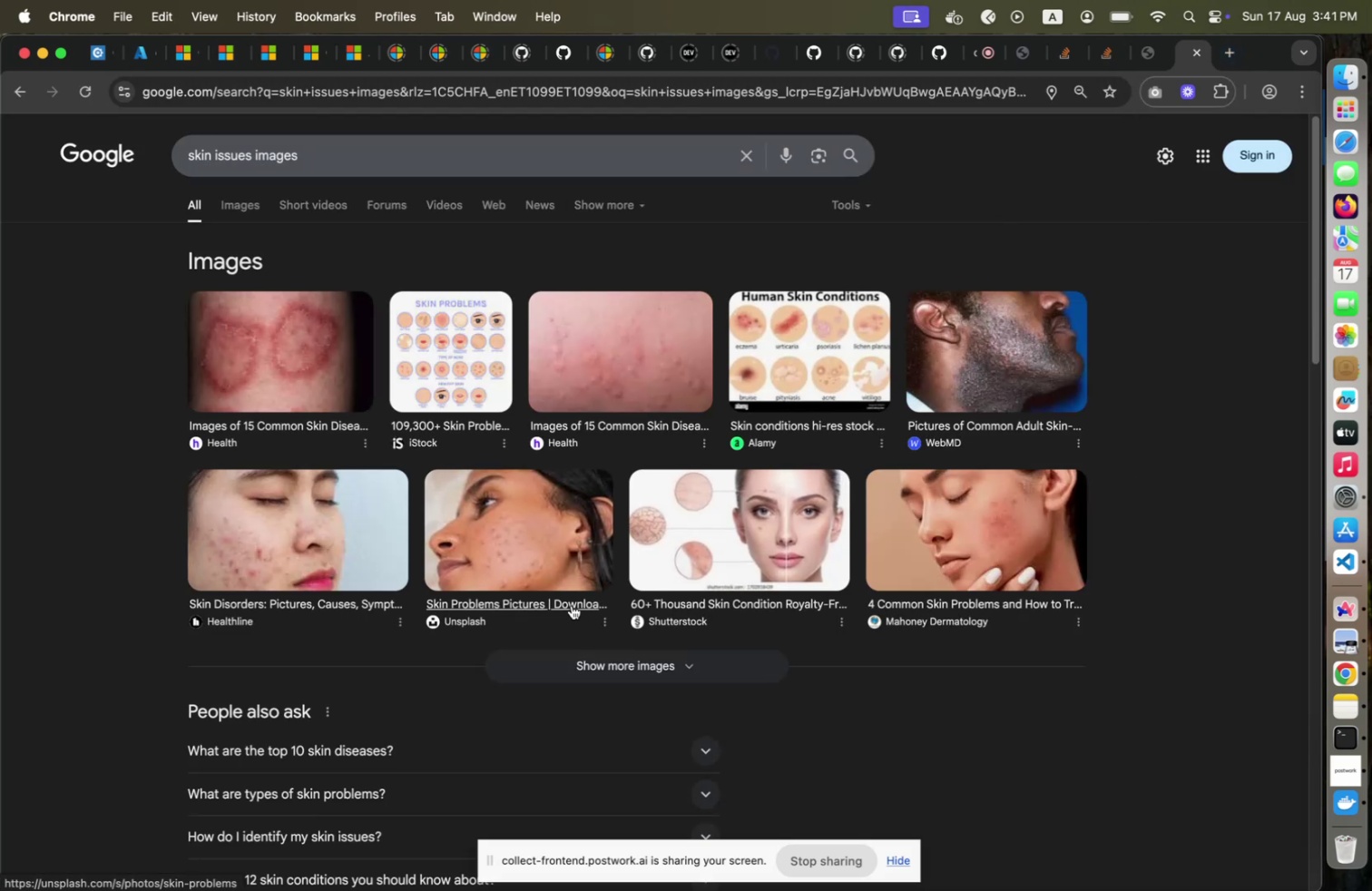 
wait(7.11)
 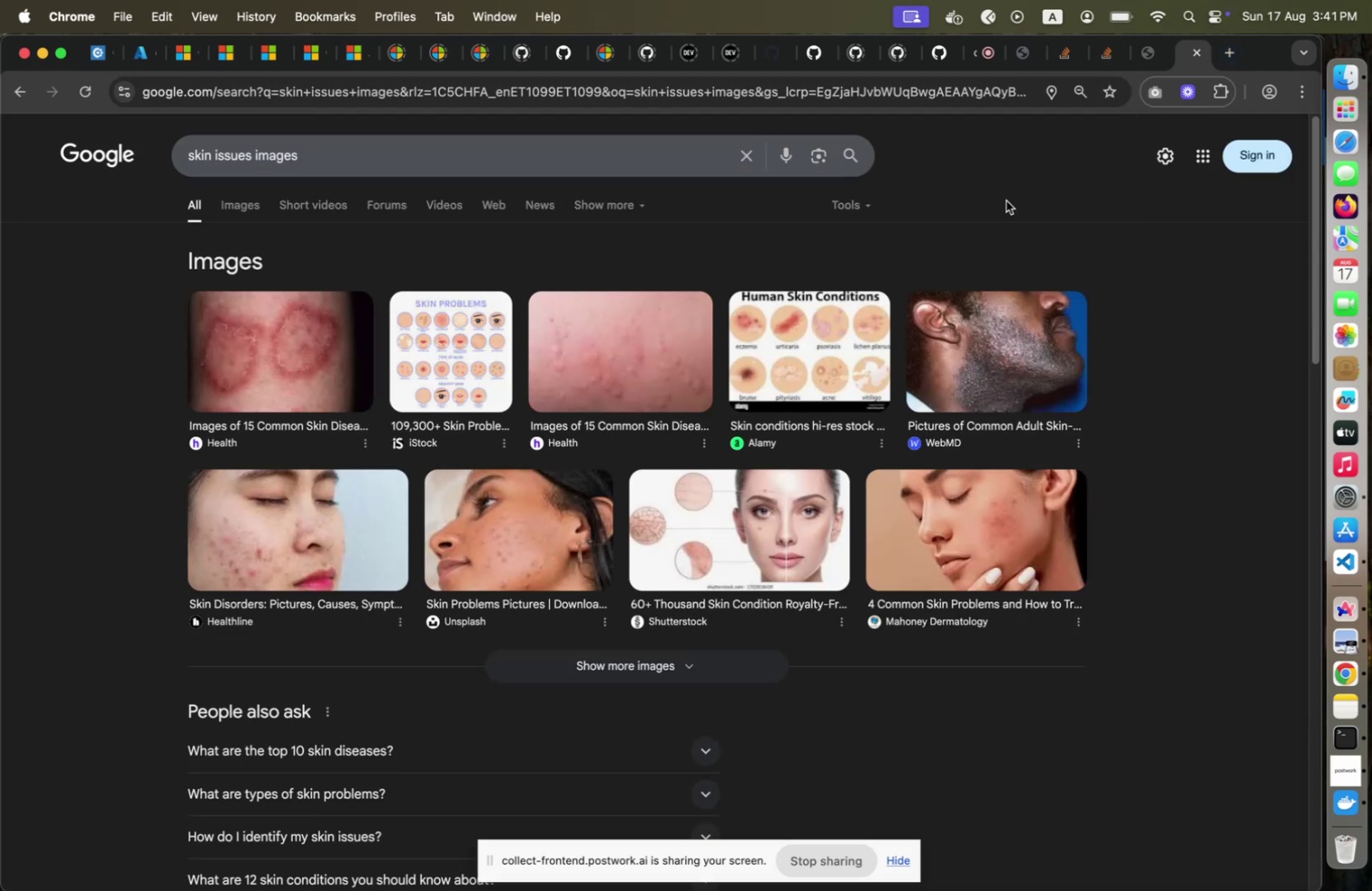 
left_click([572, 604])
 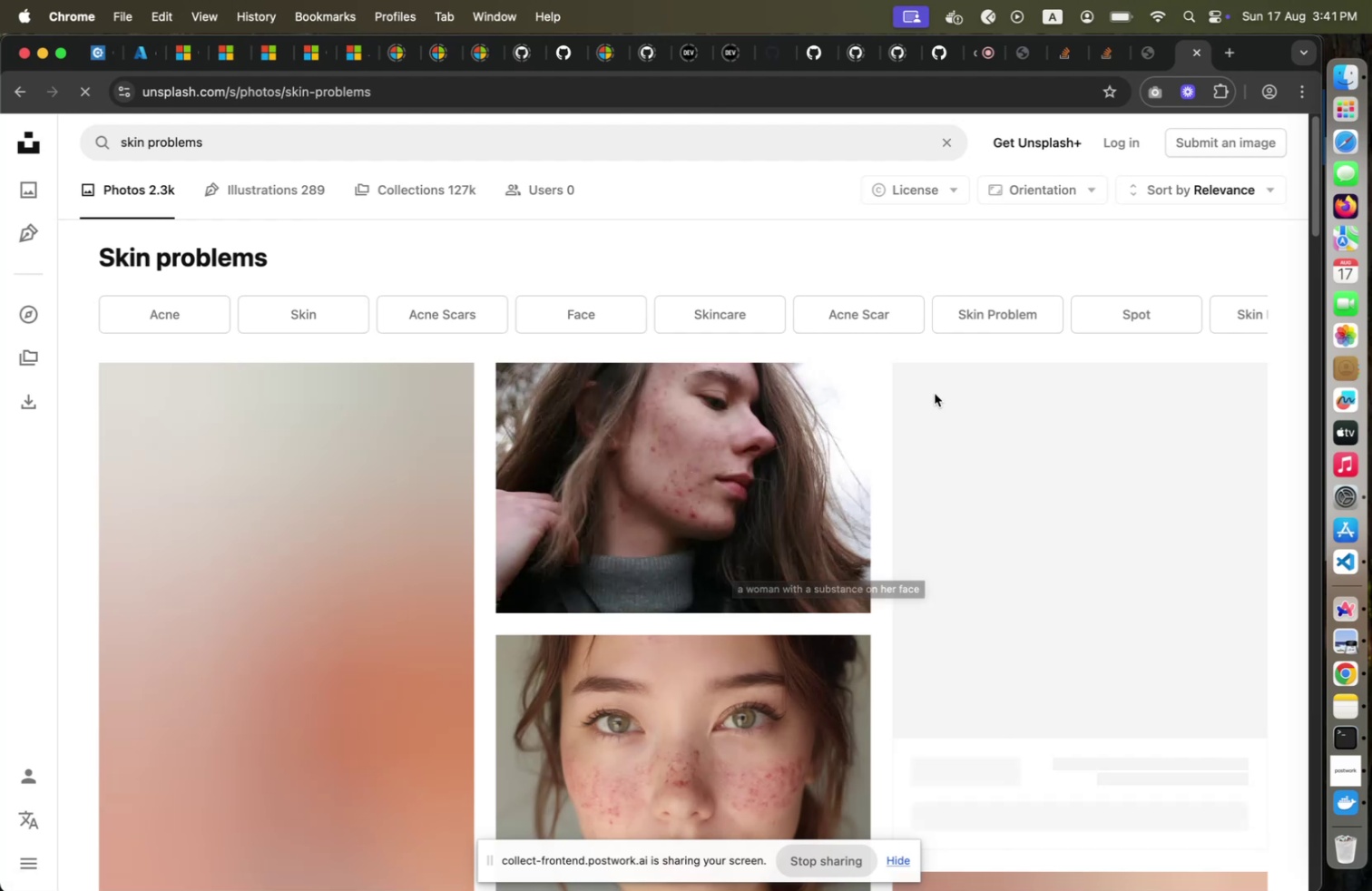 
wait(9.55)
 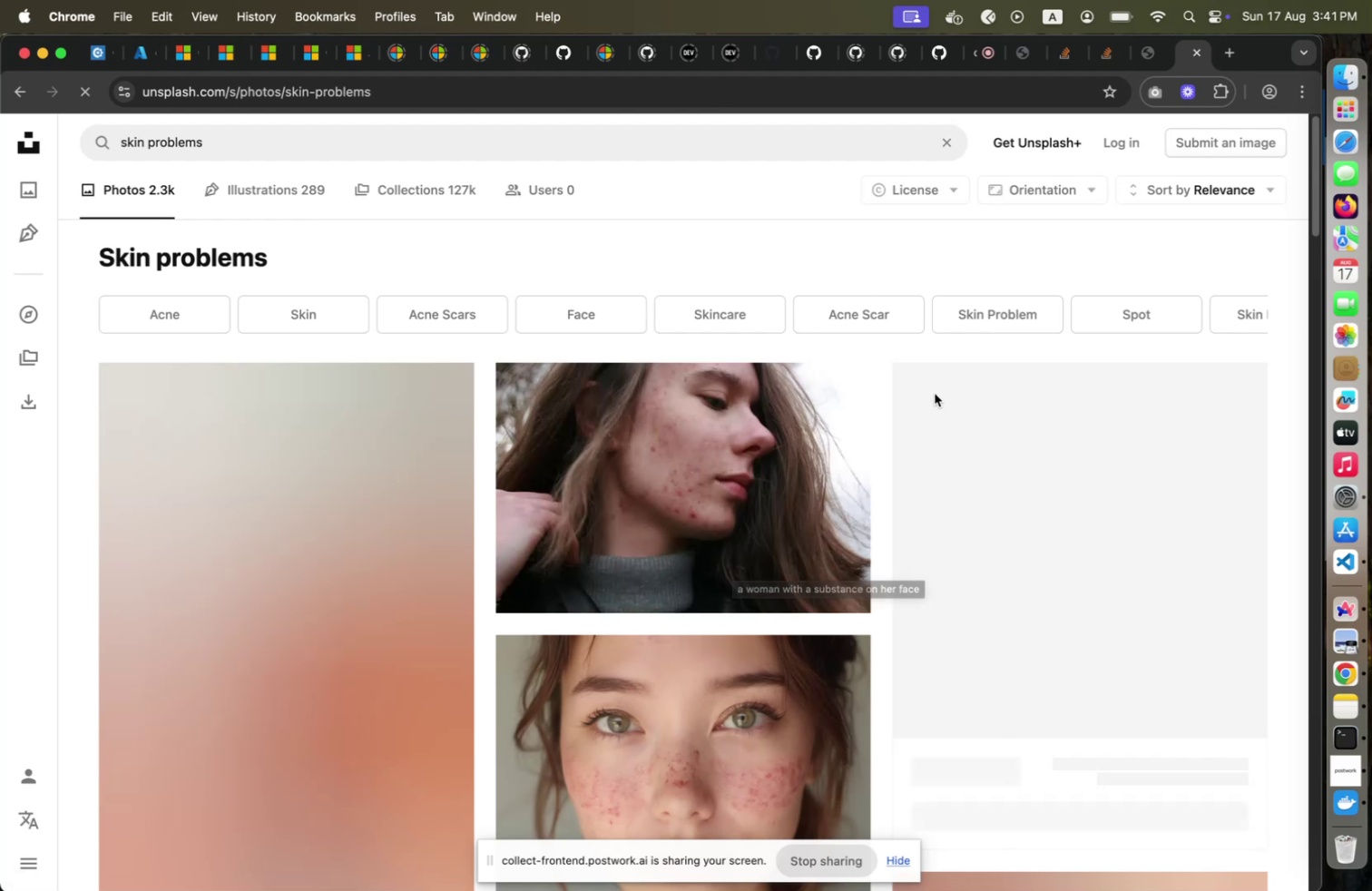 
left_click([168, 330])
 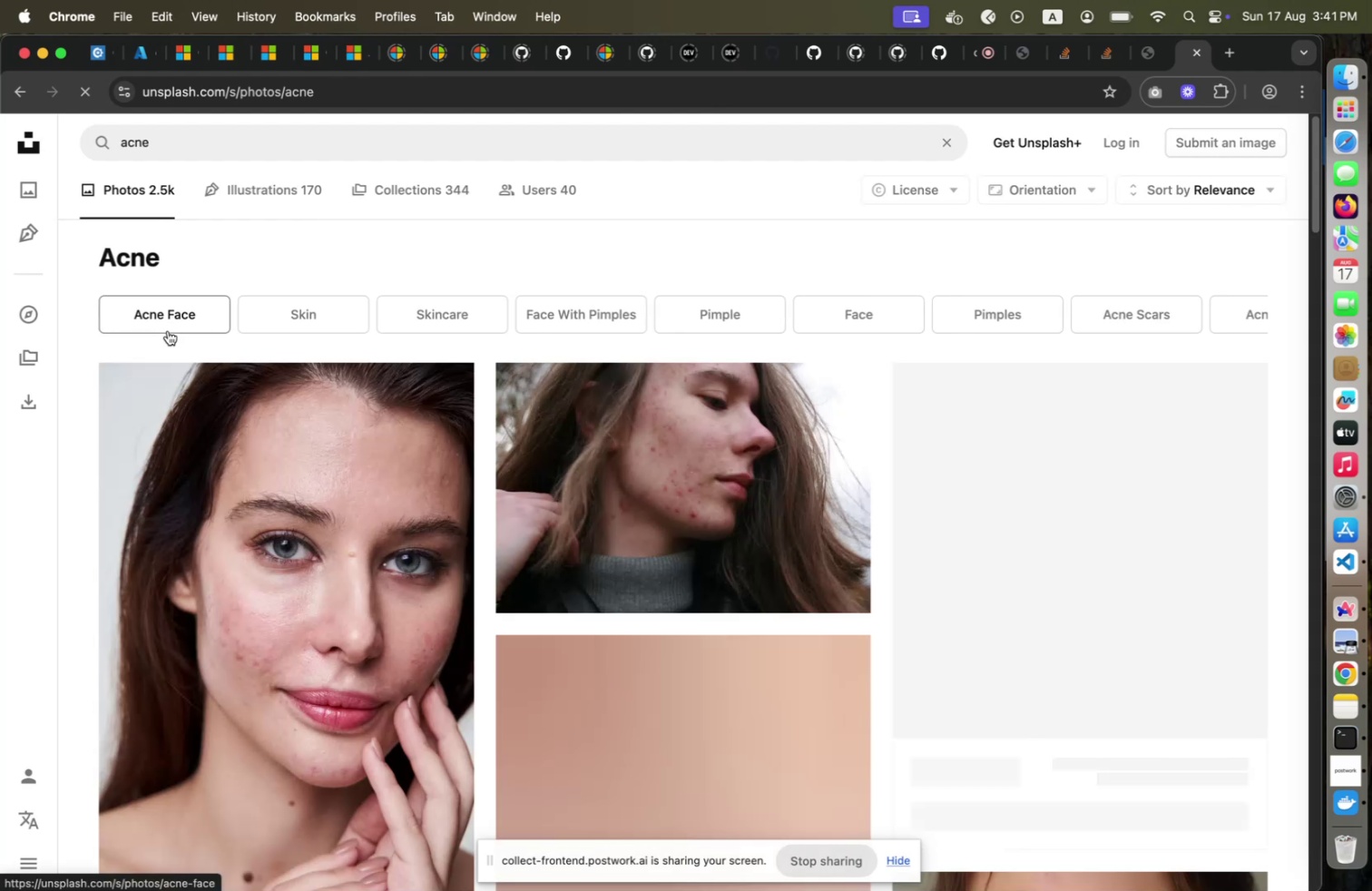 
mouse_move([336, 490])
 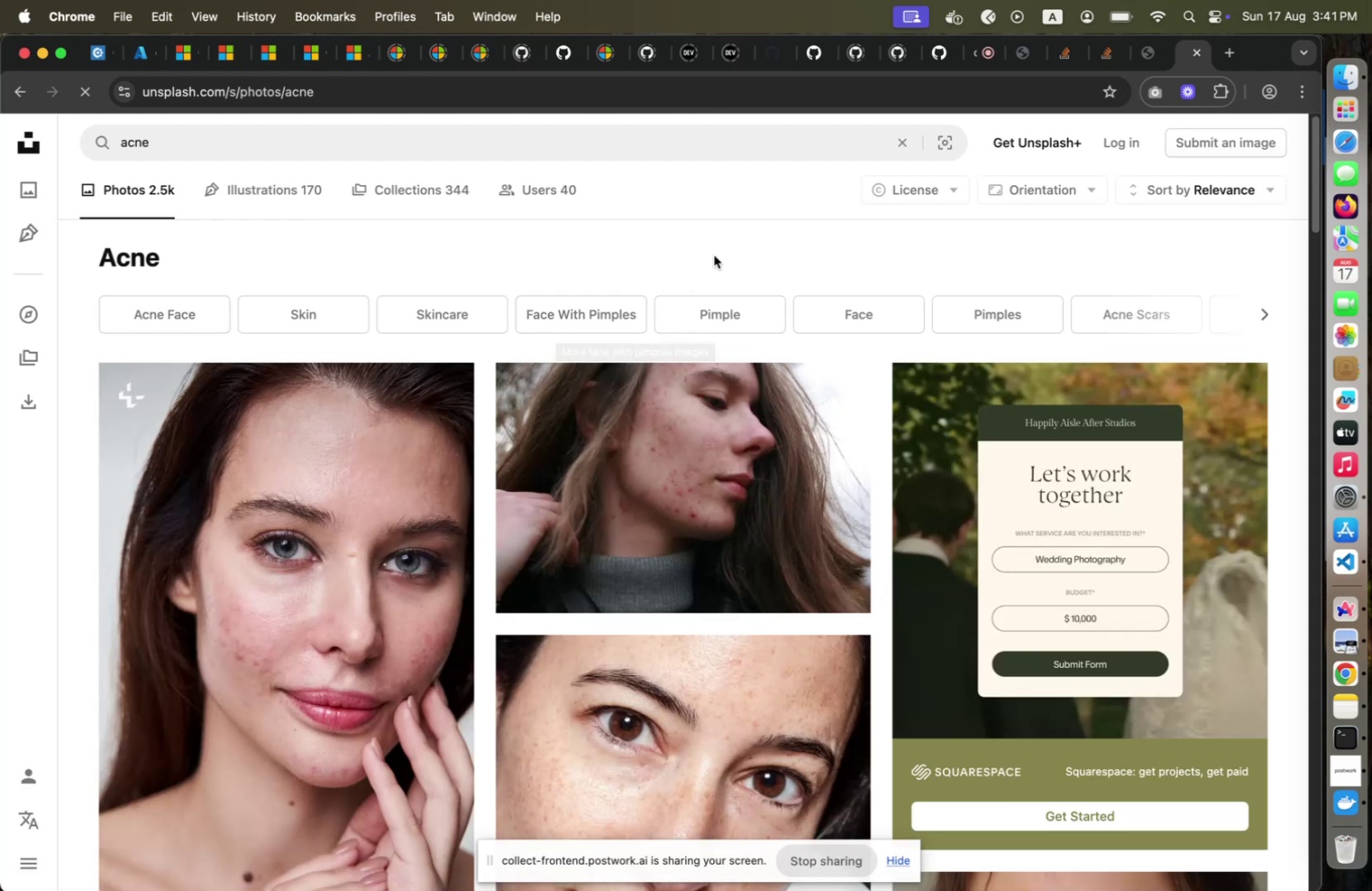 
scroll: coordinate [716, 255], scroll_direction: down, amount: 8.0
 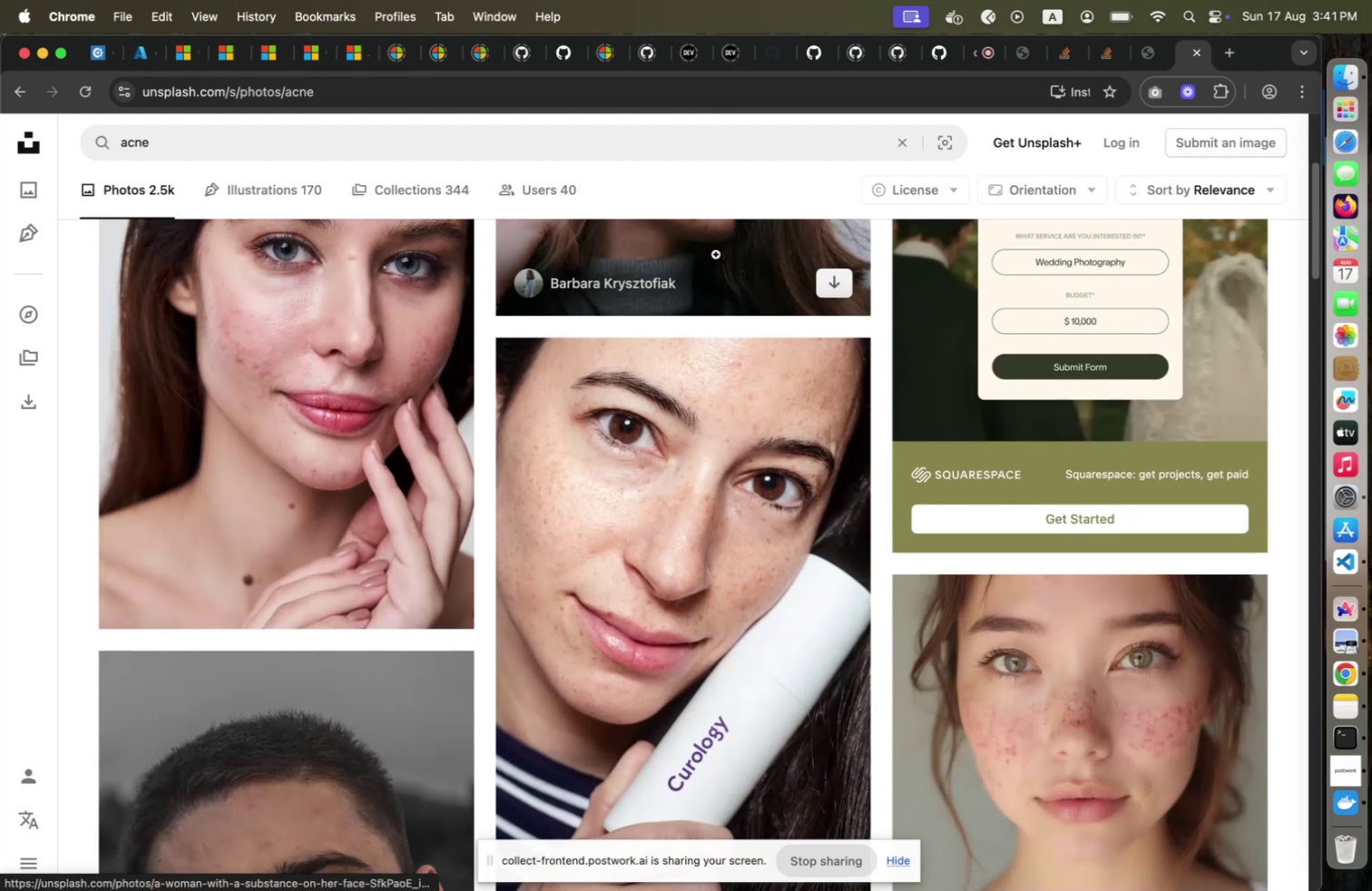 
scroll: coordinate [716, 254], scroll_direction: up, amount: 14.0
 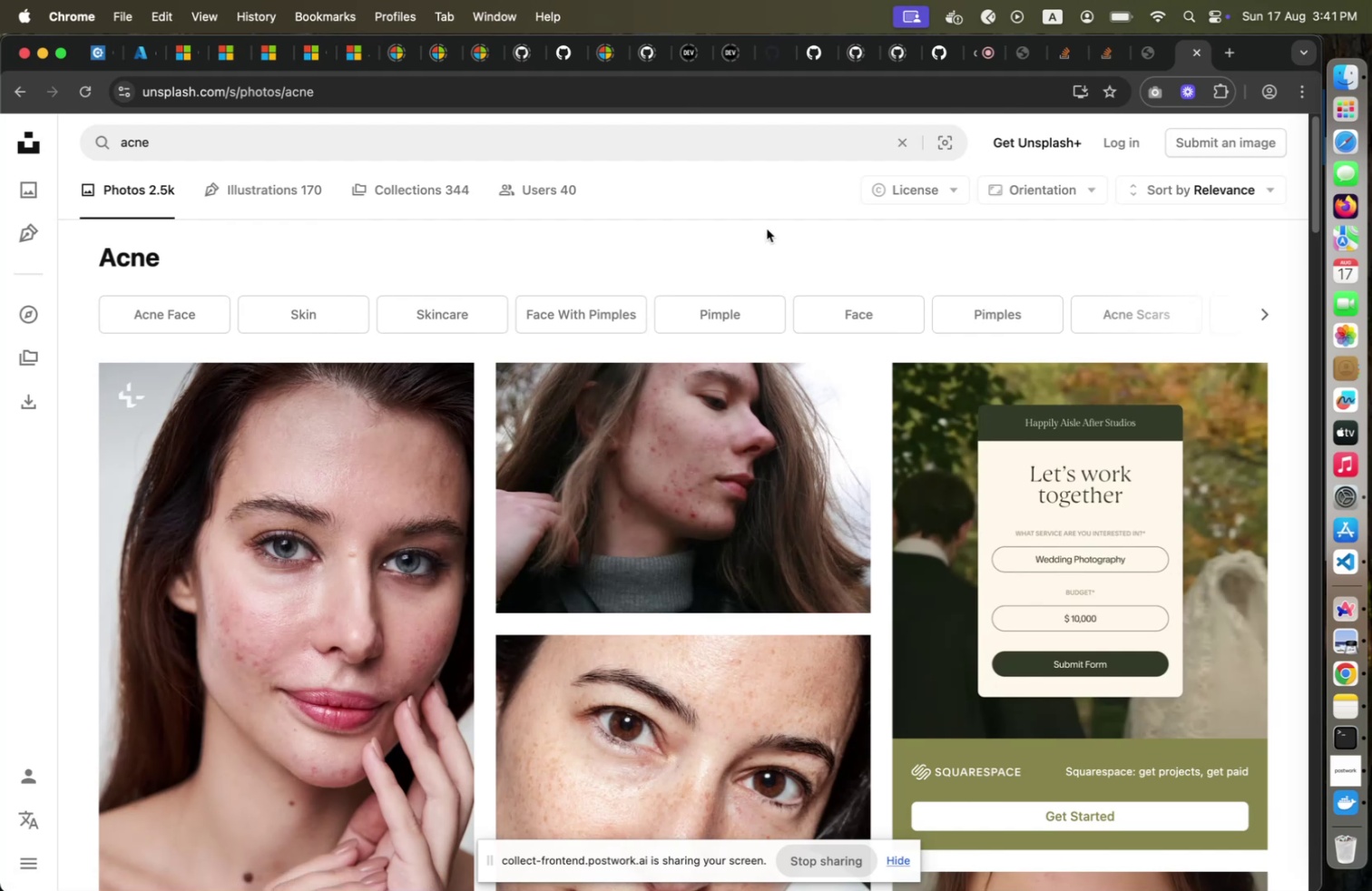 
wait(14.92)
 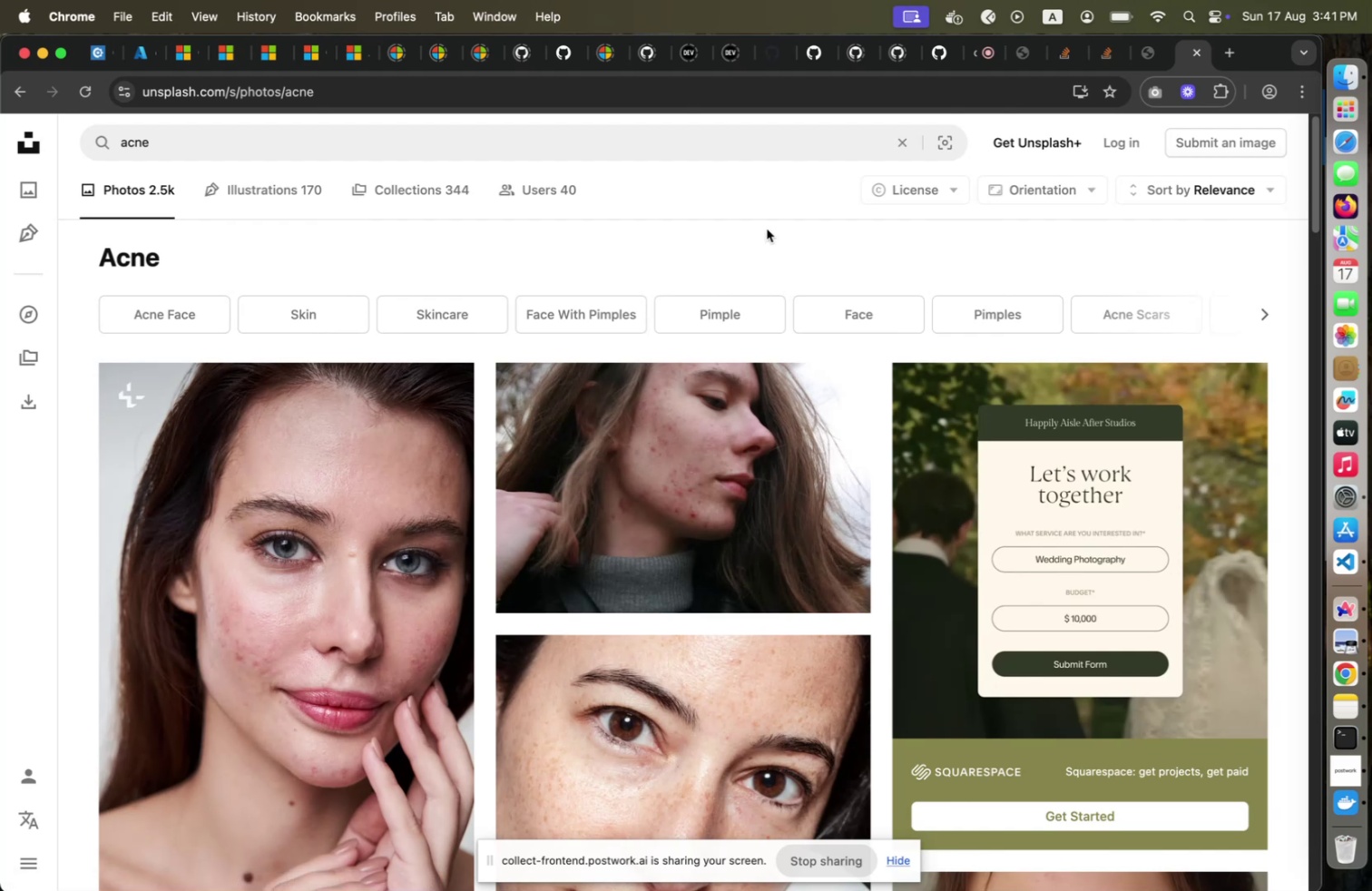 
left_click([928, 187])
 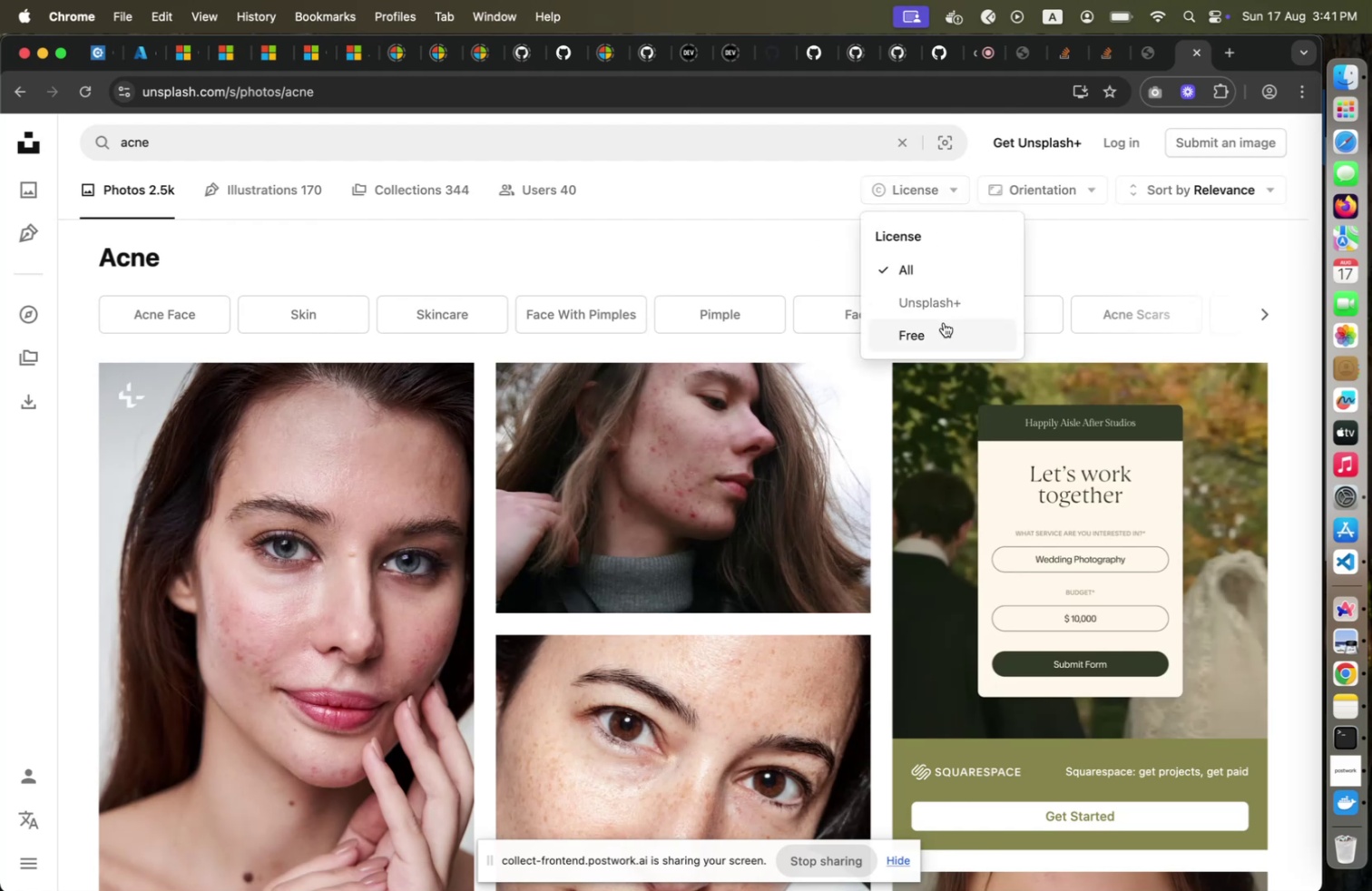 
left_click([941, 327])
 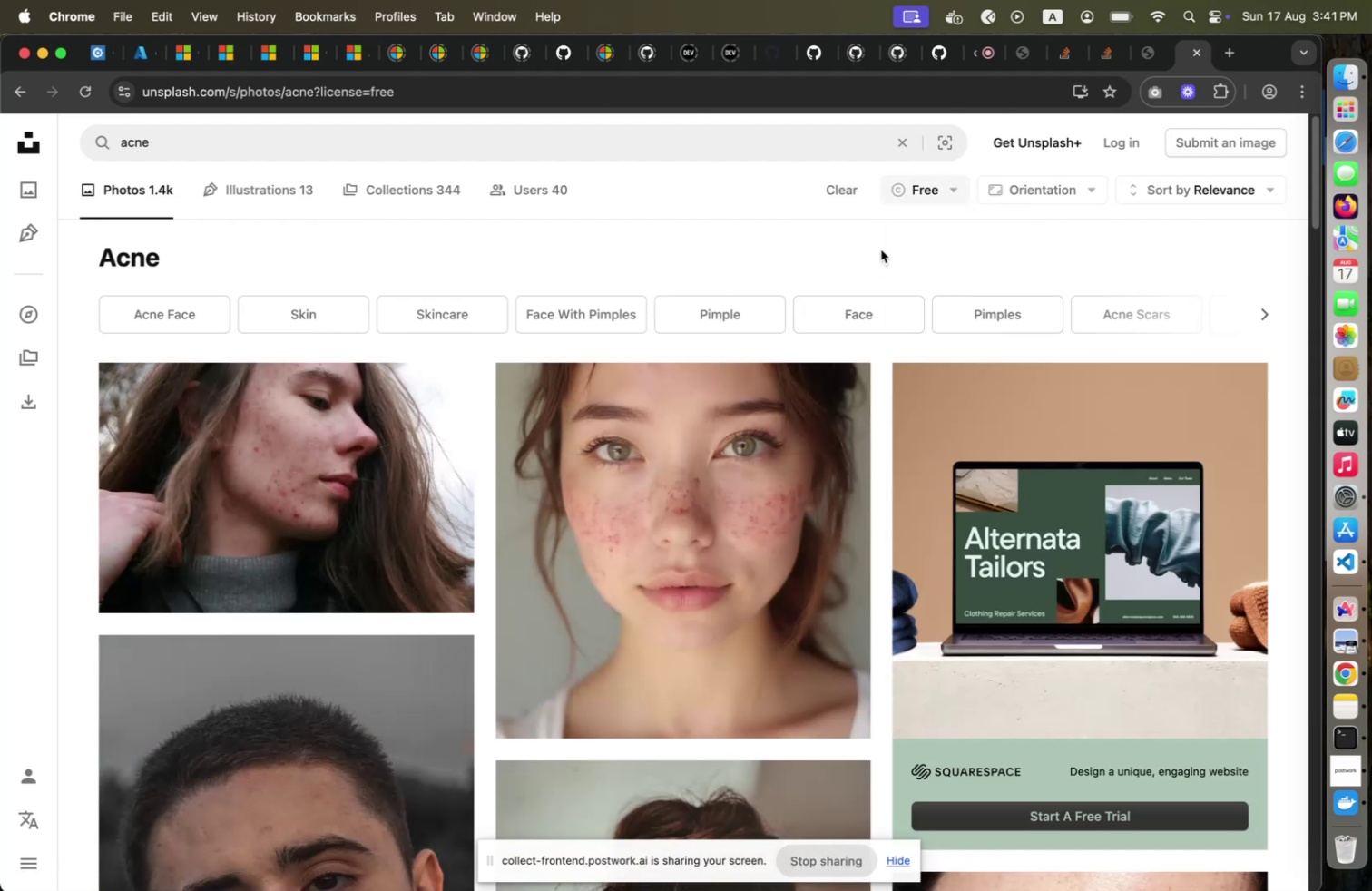 
wait(5.27)
 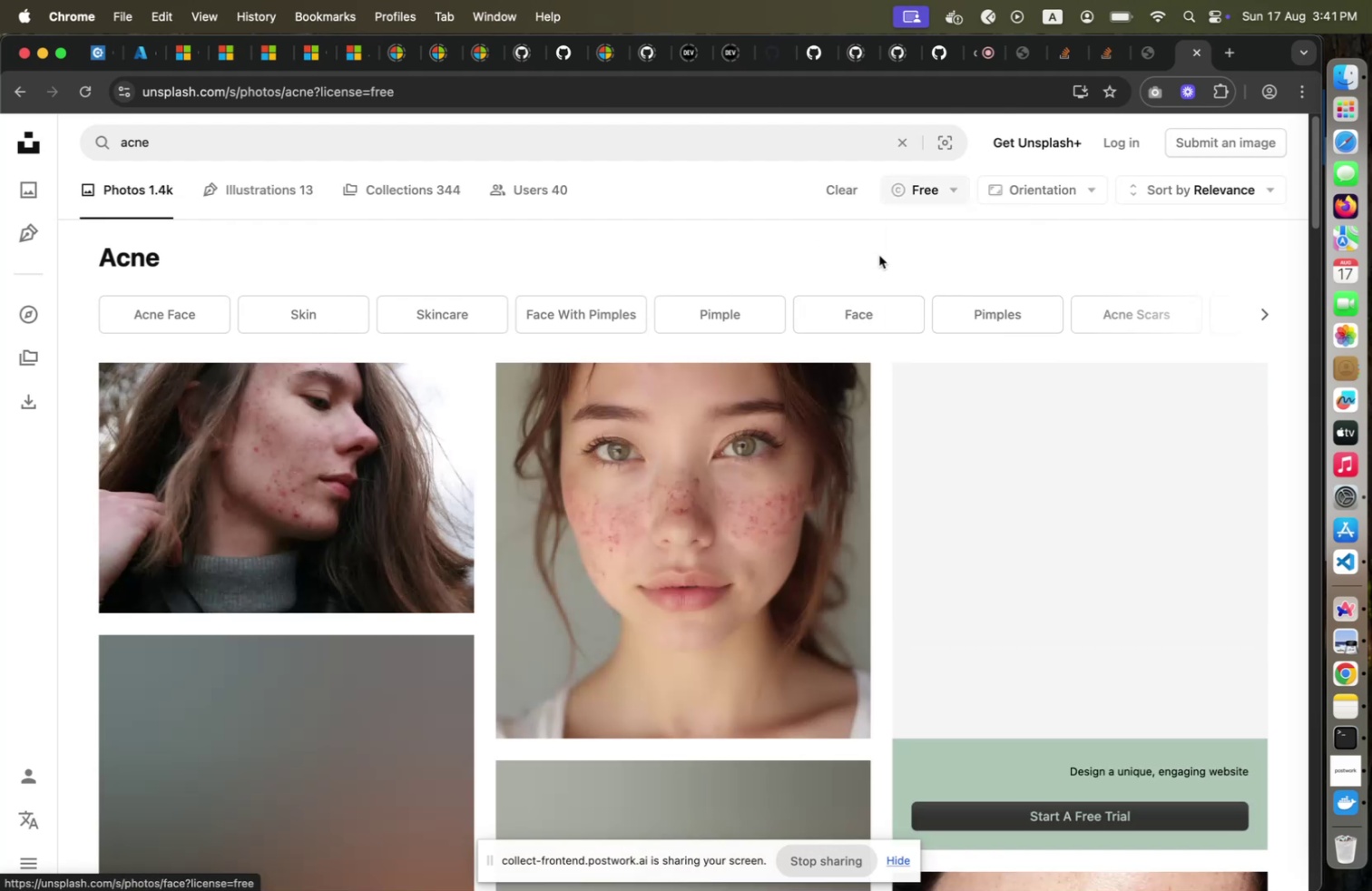 
mouse_move([656, 485])
 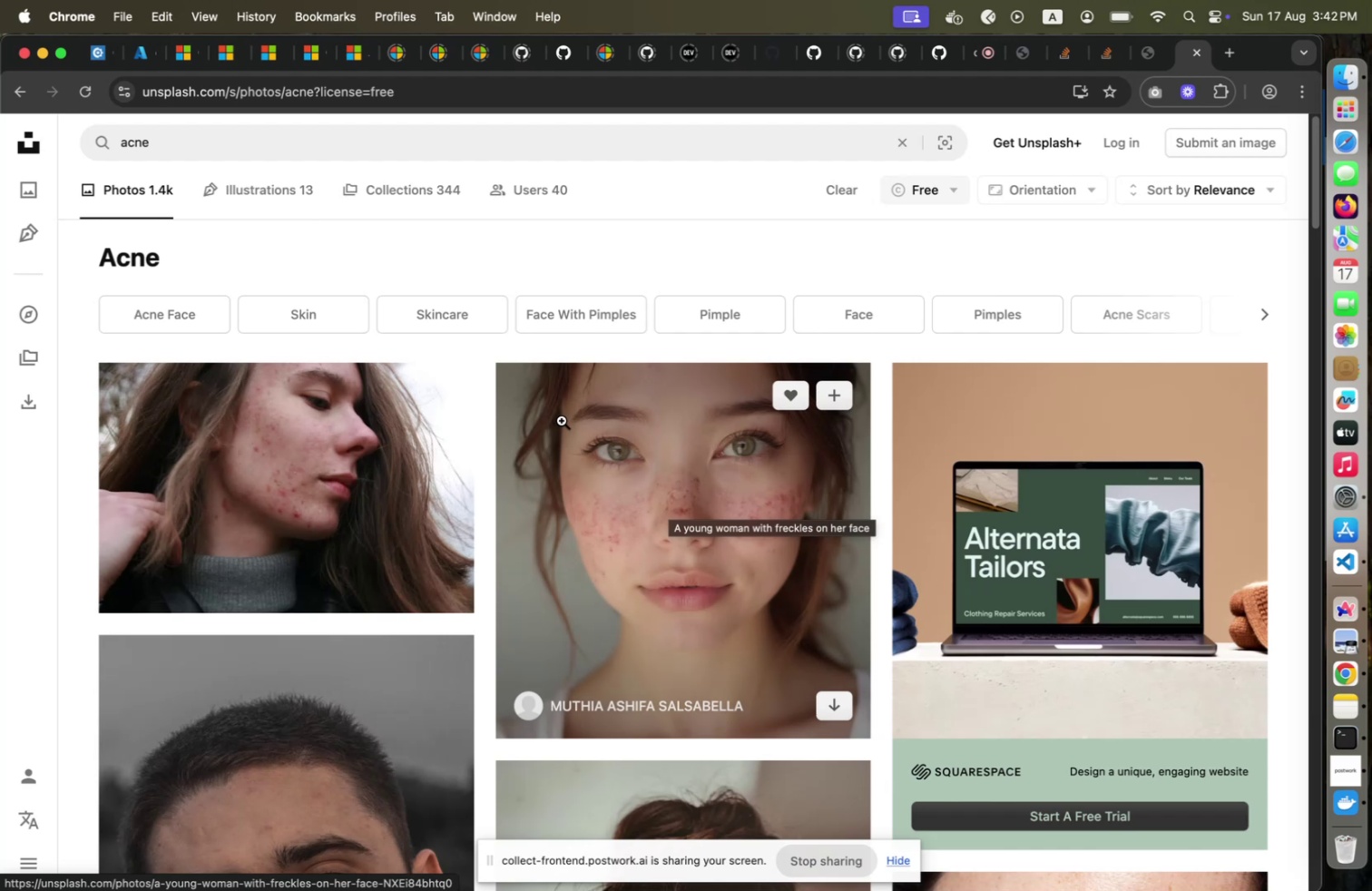 
wait(5.49)
 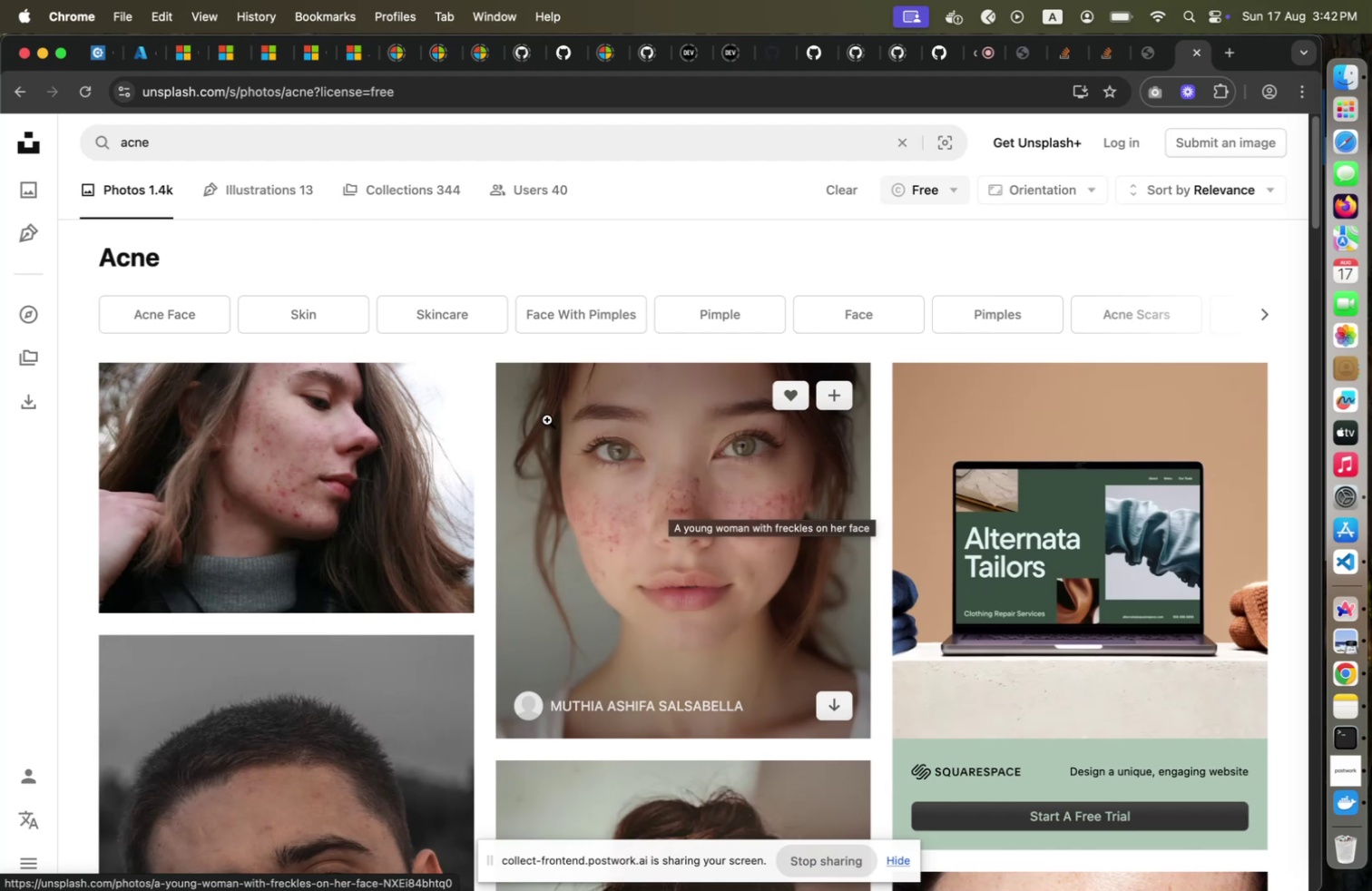 
scroll: coordinate [562, 419], scroll_direction: down, amount: 27.0
 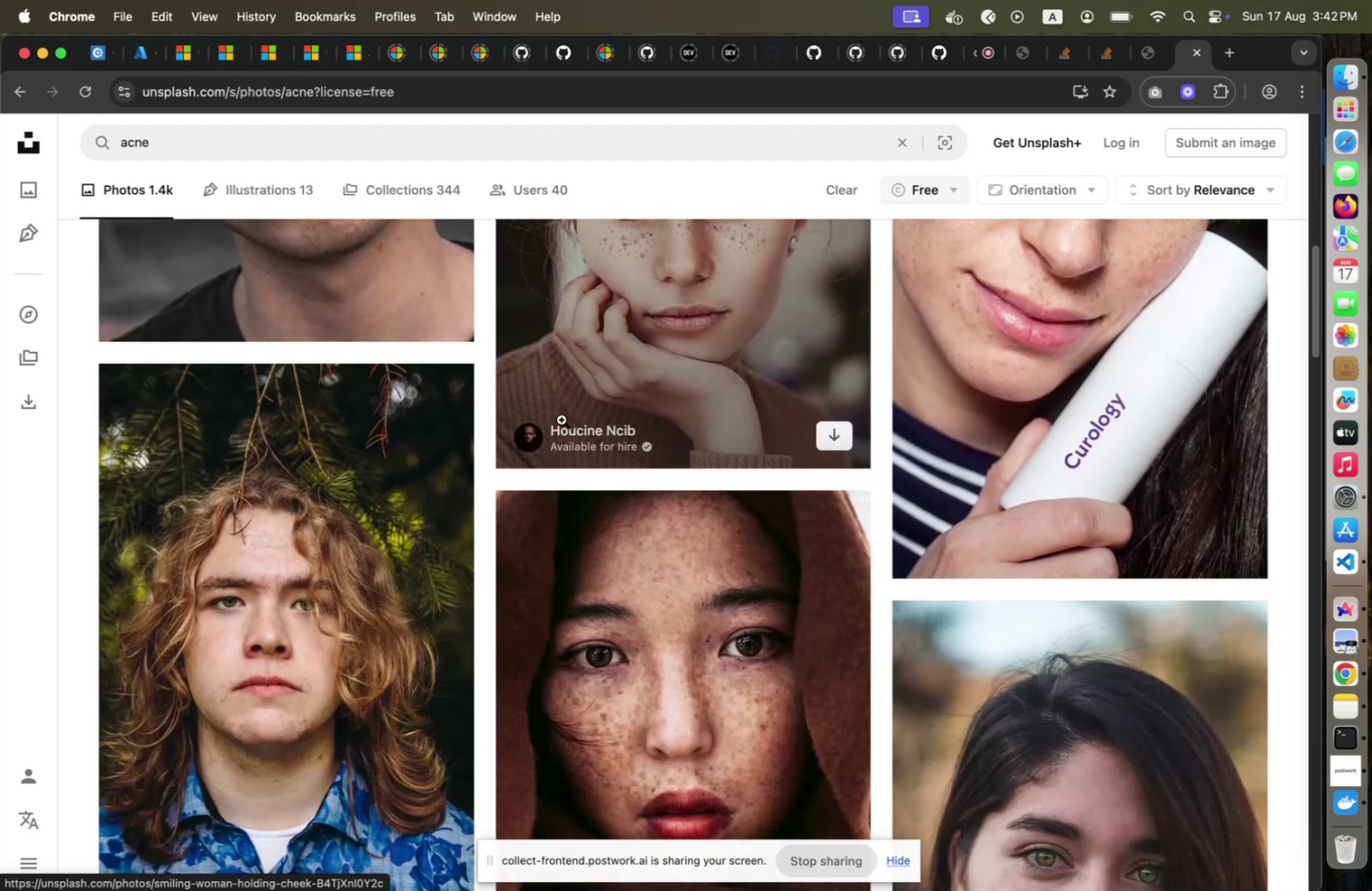 
scroll: coordinate [562, 419], scroll_direction: up, amount: 4.0
 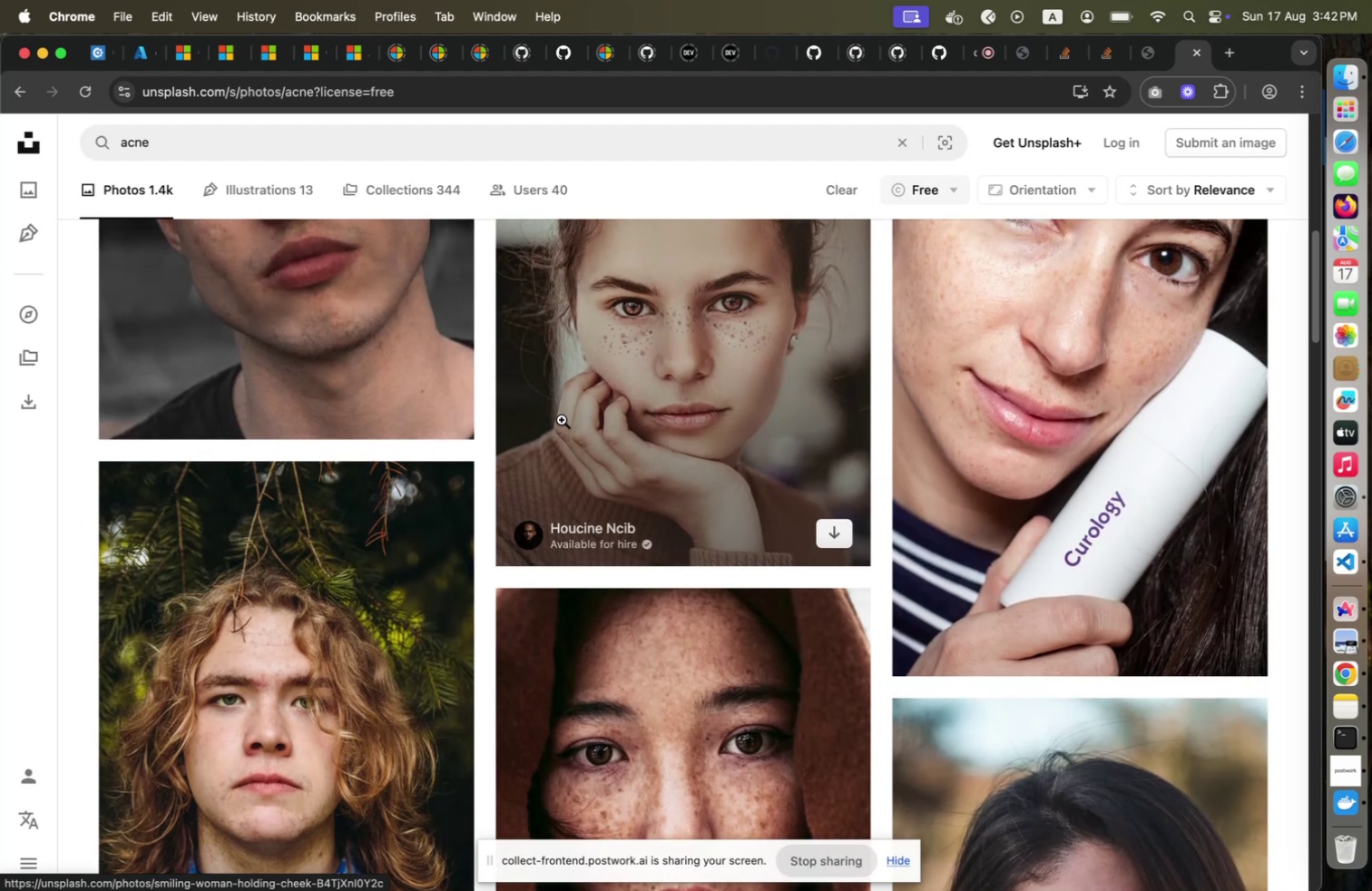 
scroll: coordinate [562, 419], scroll_direction: down, amount: 9.0
 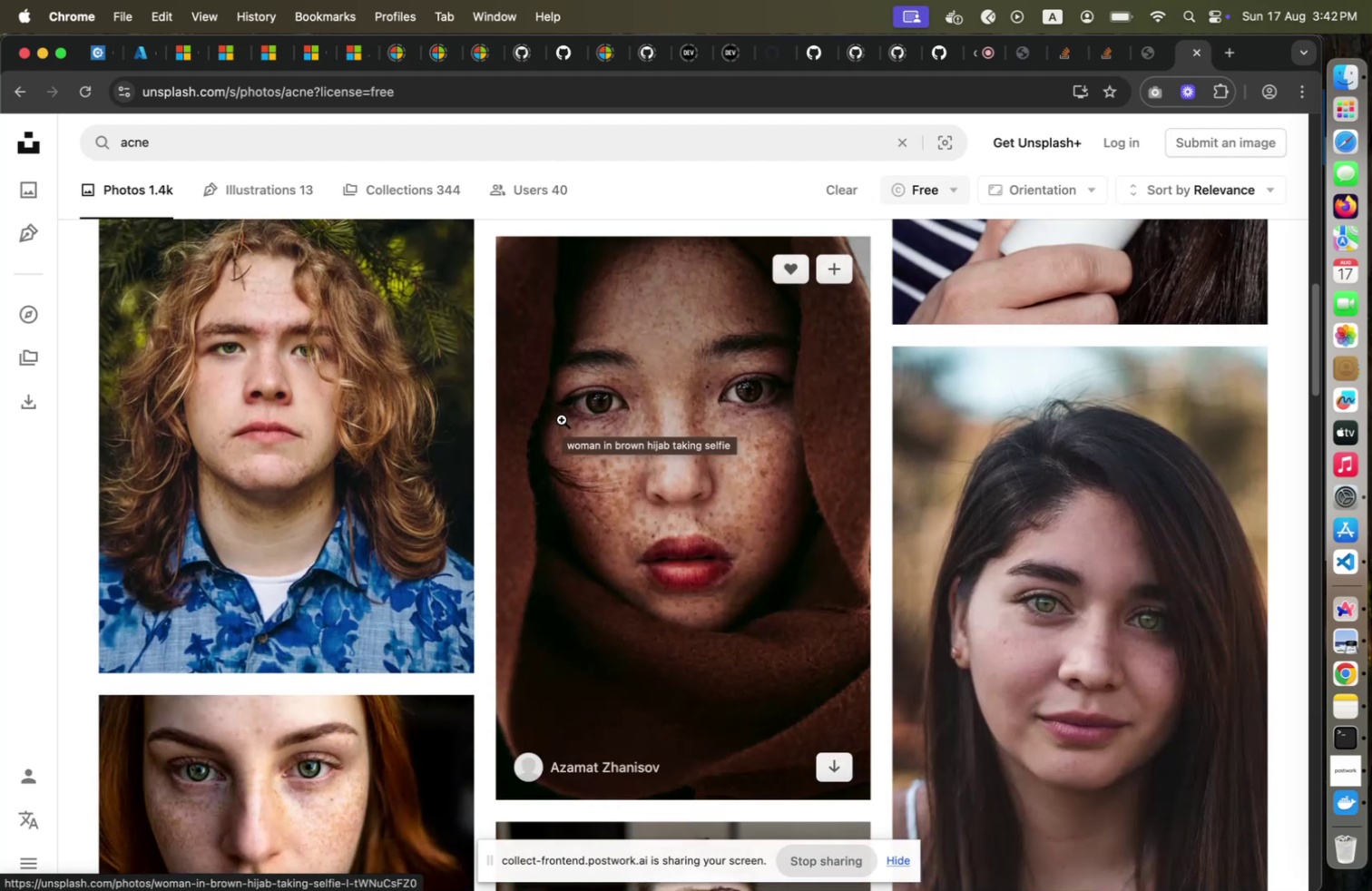 
wait(5.63)
 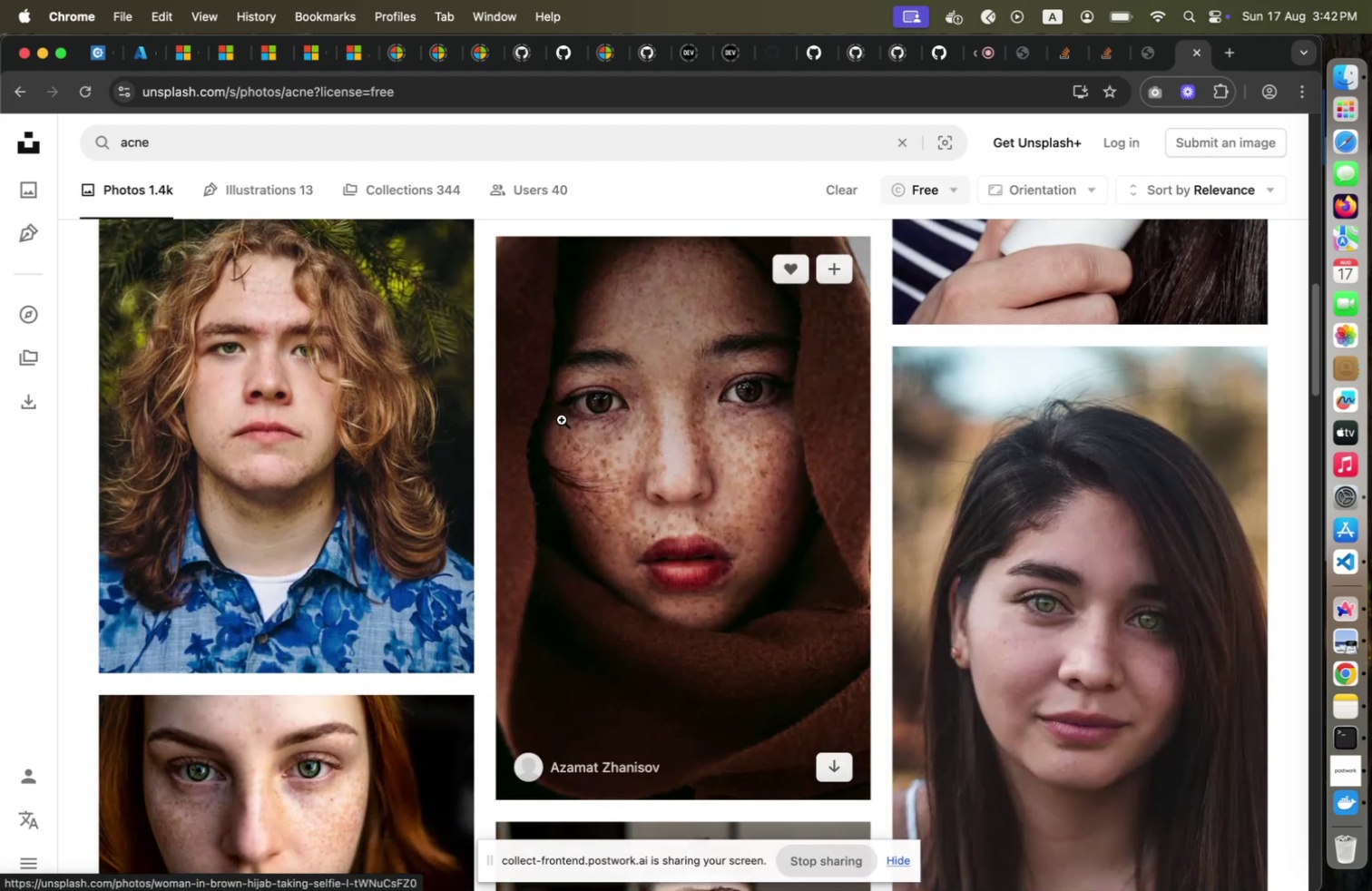 
scroll: coordinate [980, 427], scroll_direction: down, amount: 1.0
 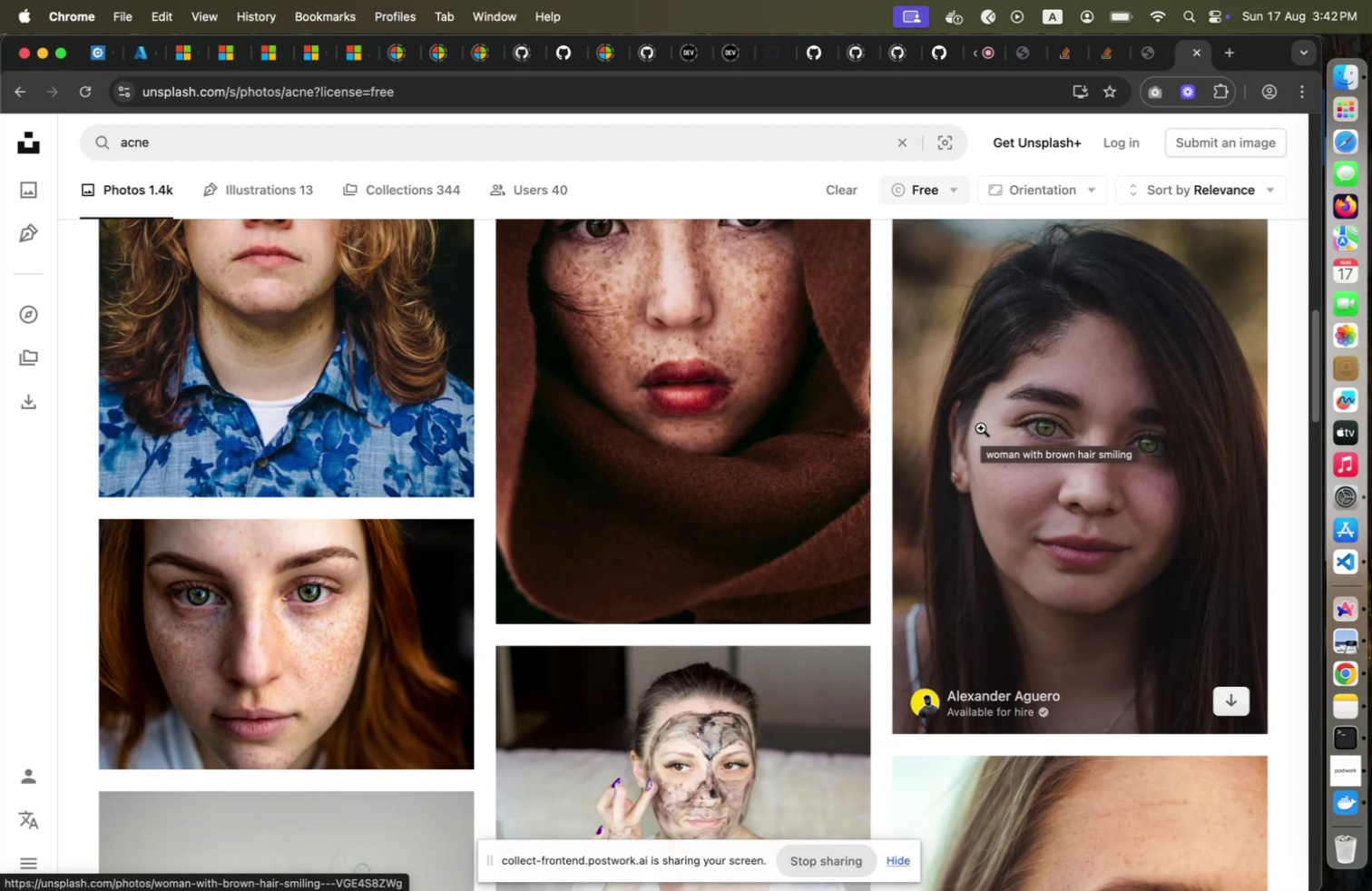 
scroll: coordinate [981, 427], scroll_direction: up, amount: 5.0
 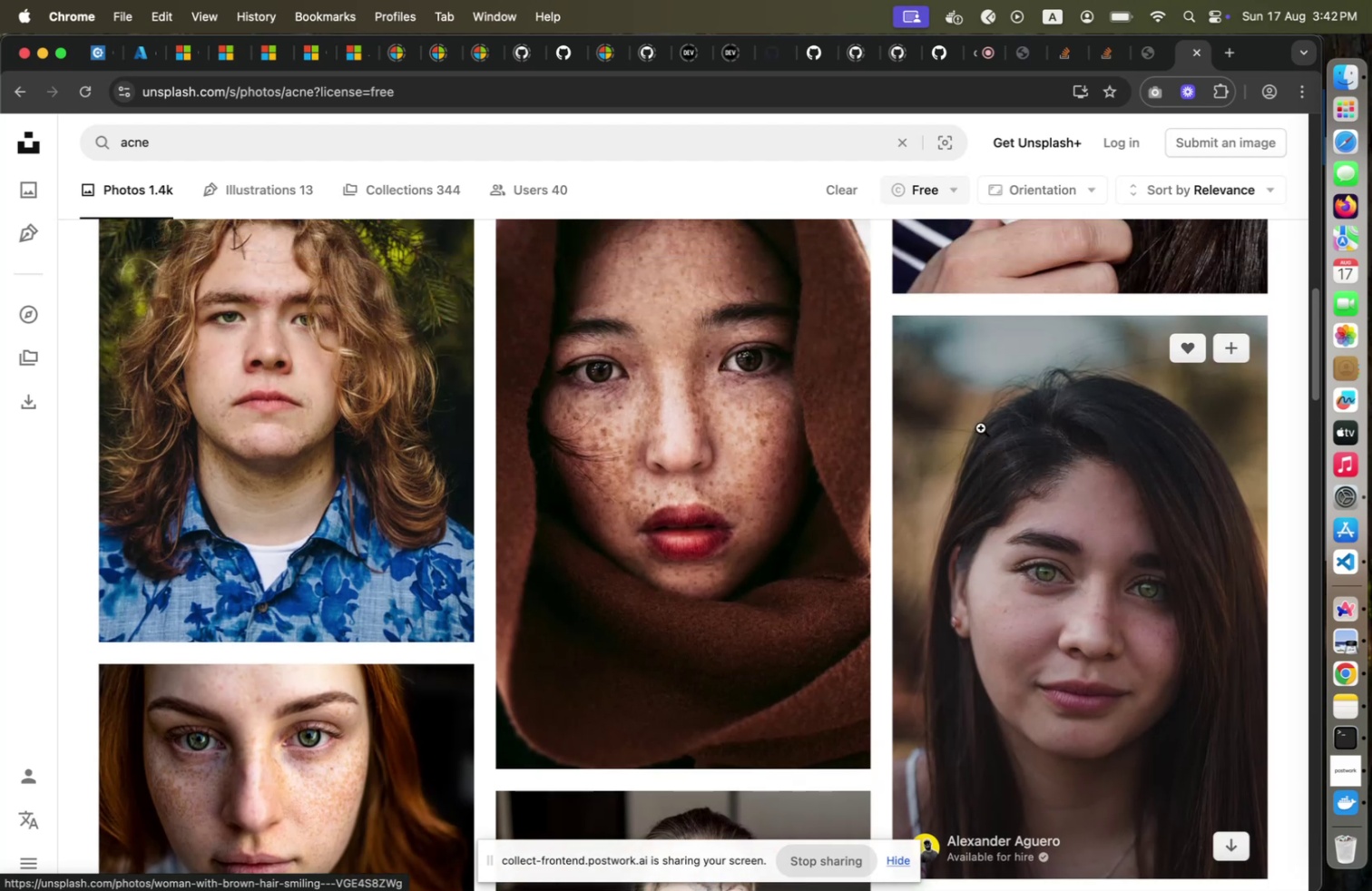 
mouse_move([162, 430])
 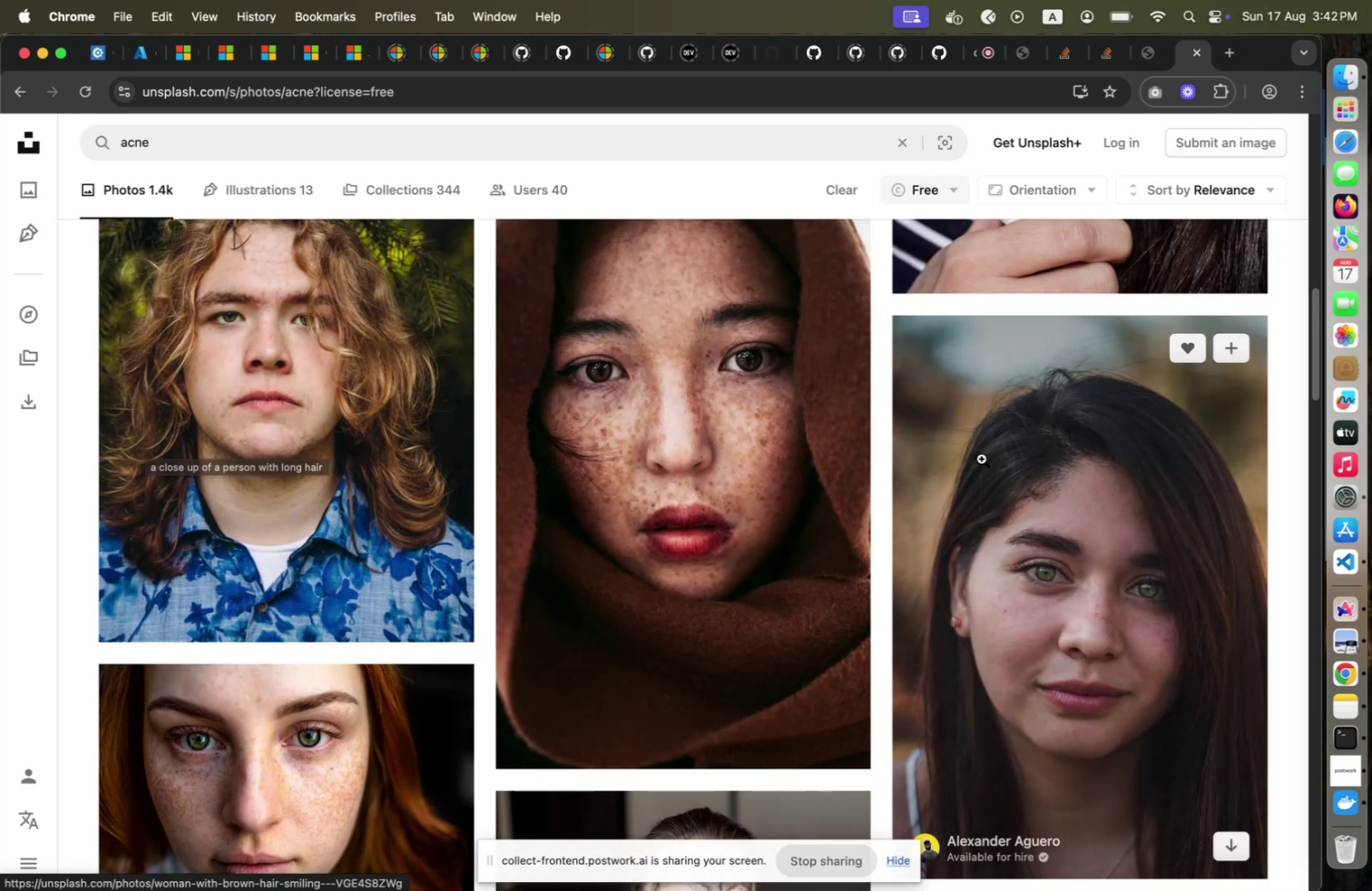 
scroll: coordinate [1015, 484], scroll_direction: down, amount: 44.0
 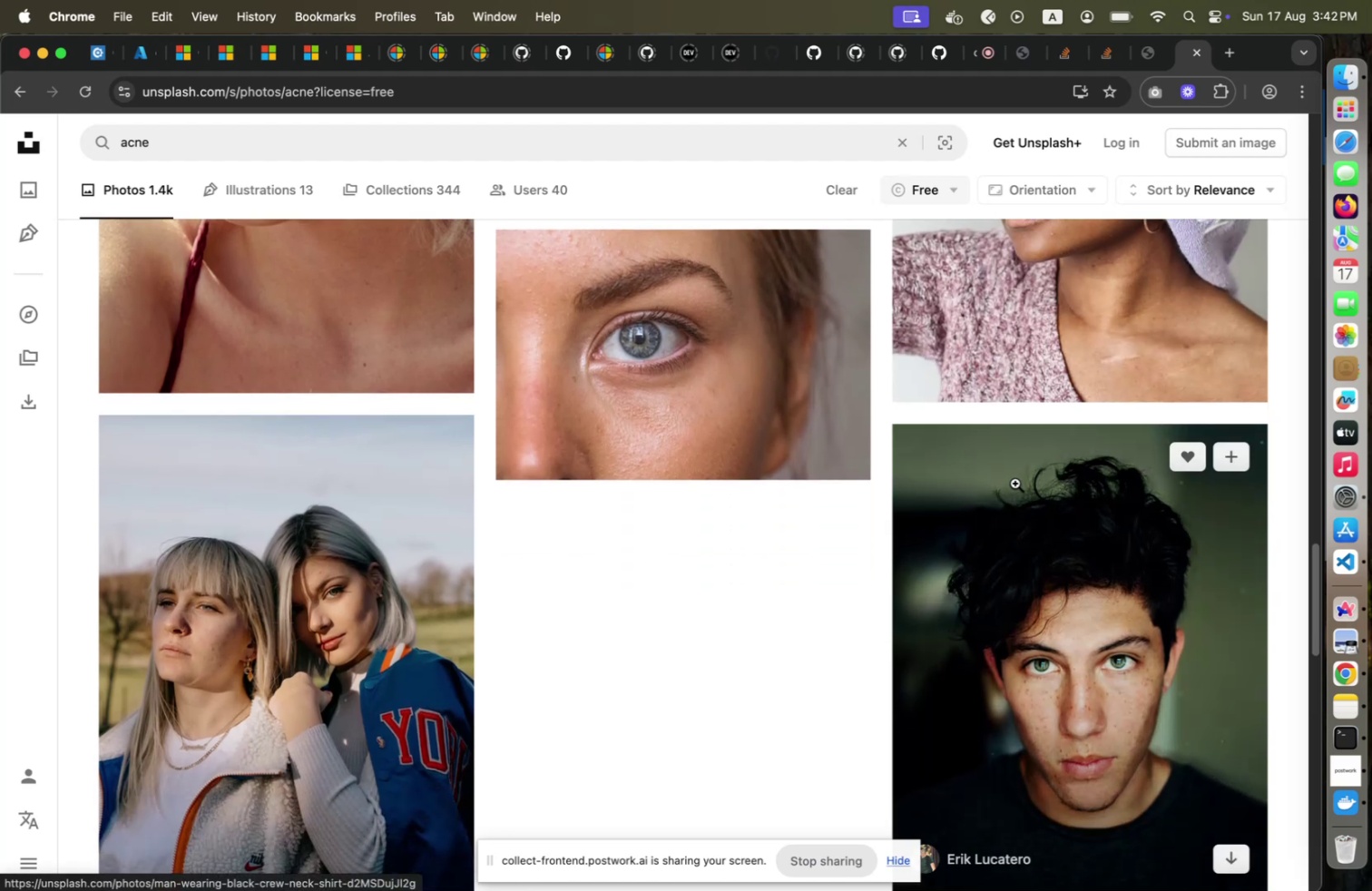 
scroll: coordinate [1005, 483], scroll_direction: up, amount: 106.0
 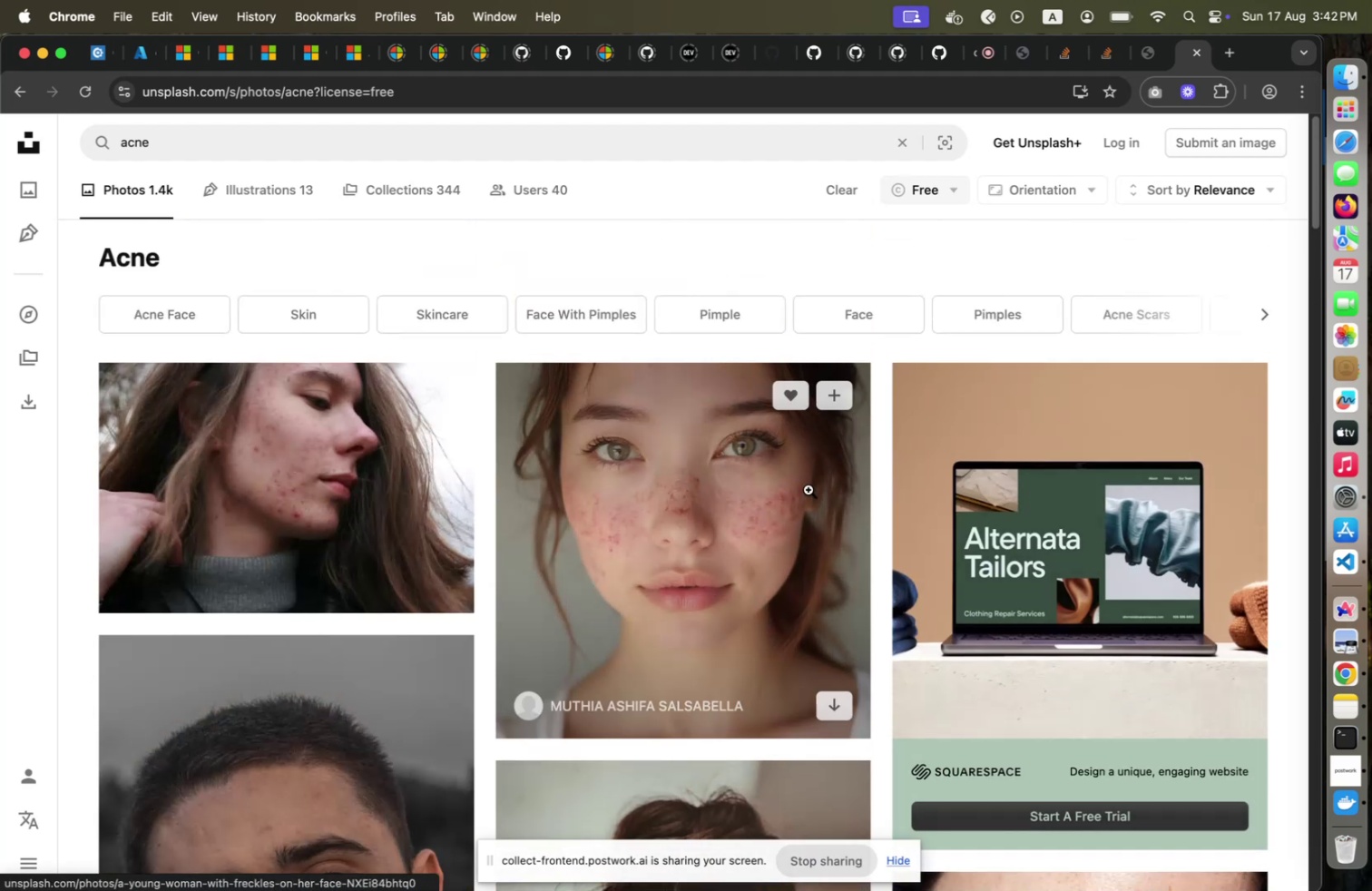 
mouse_move([738, 451])
 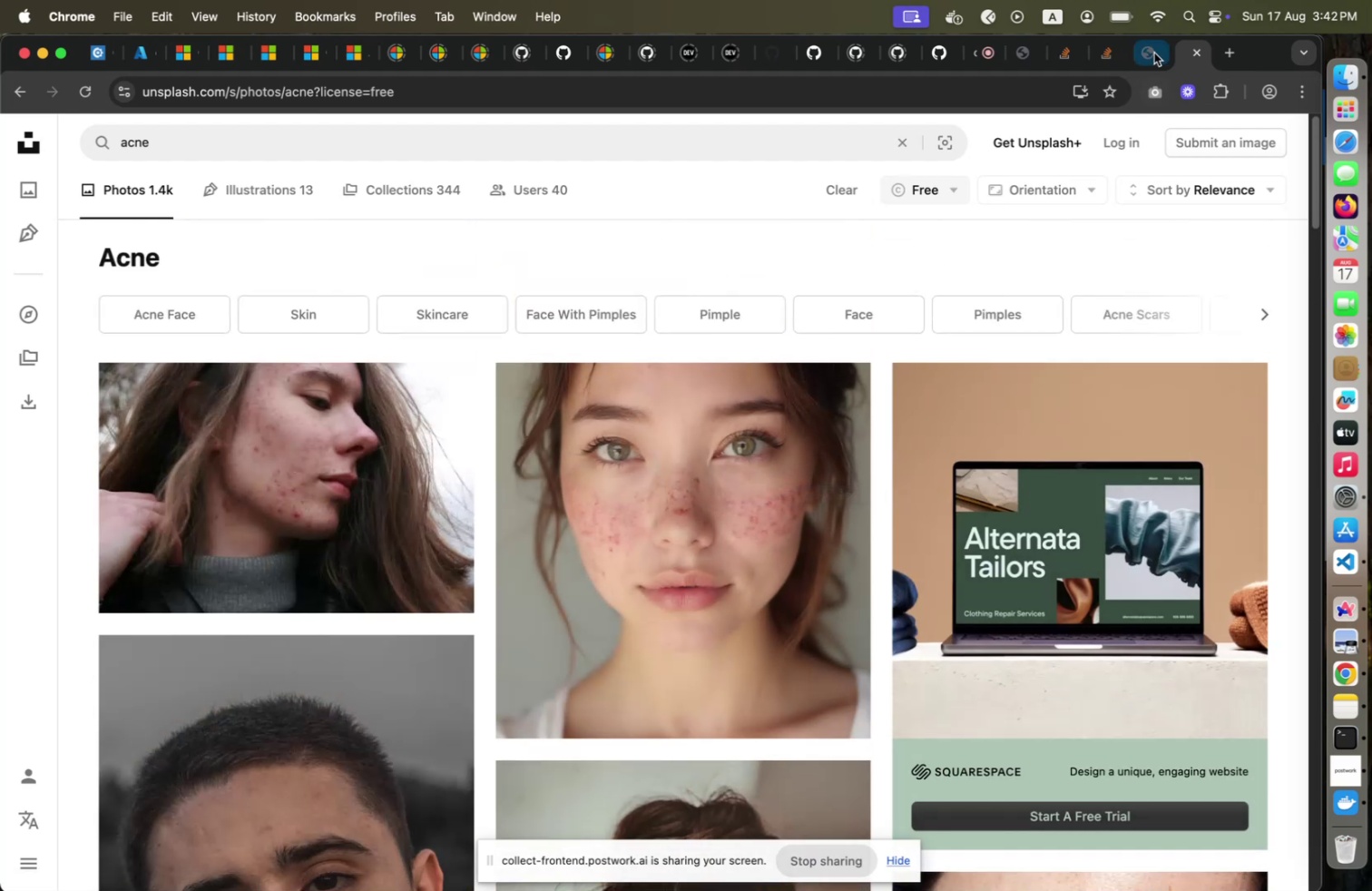 
left_click([1154, 50])
 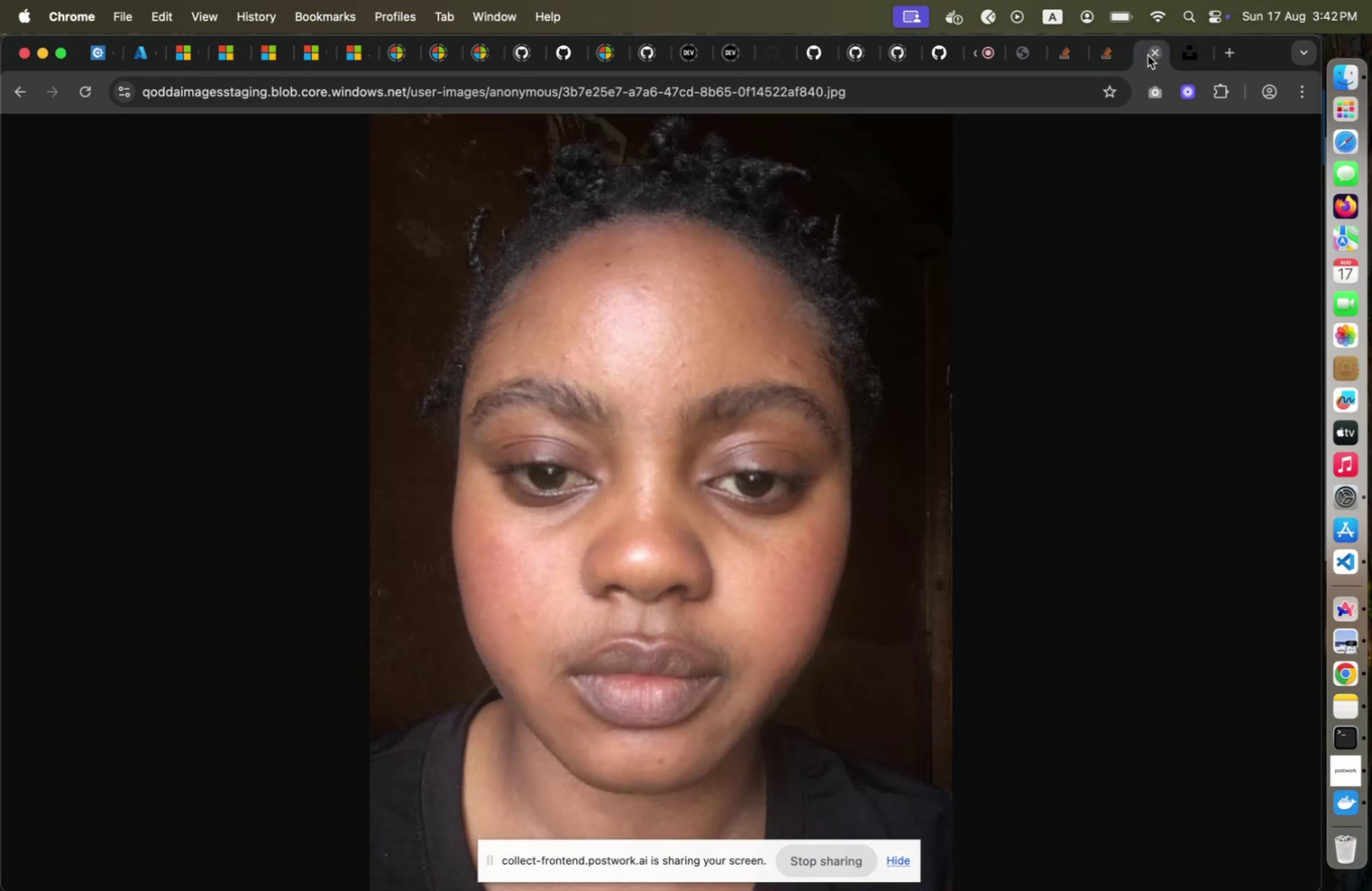 
left_click([1152, 54])
 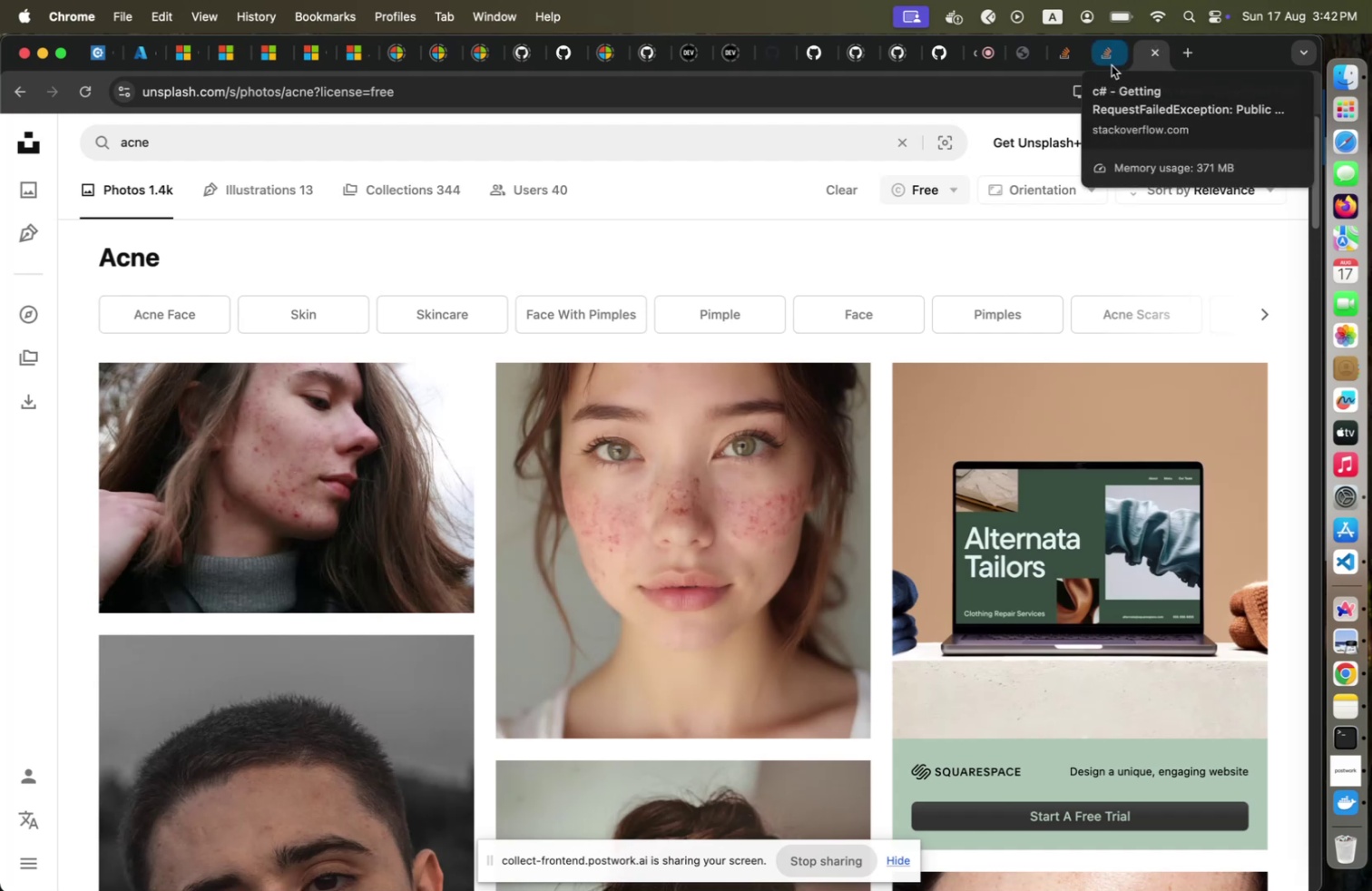 
left_click([1112, 65])
 